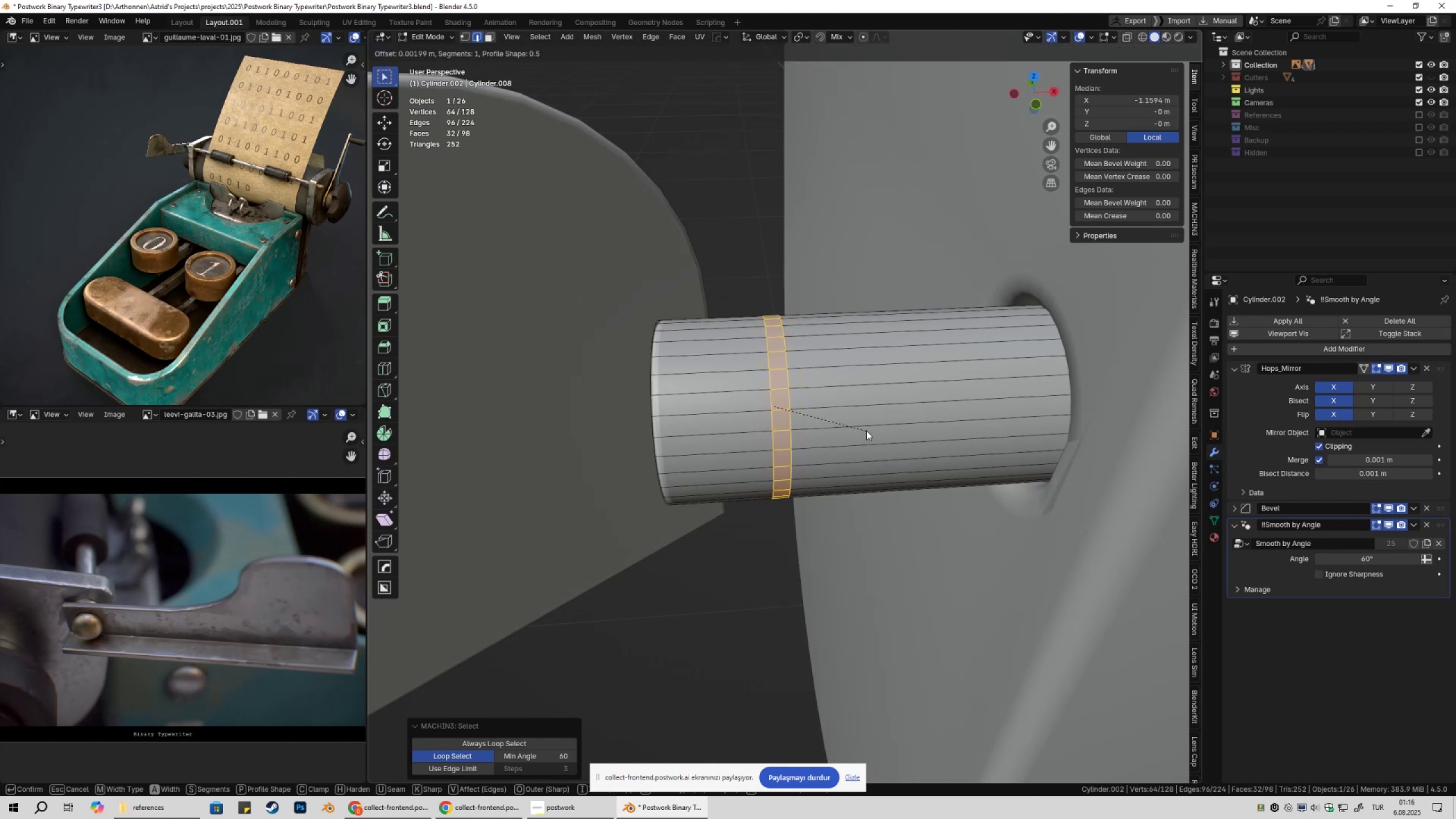 
hold_key(key=ShiftLeft, duration=1.53)
 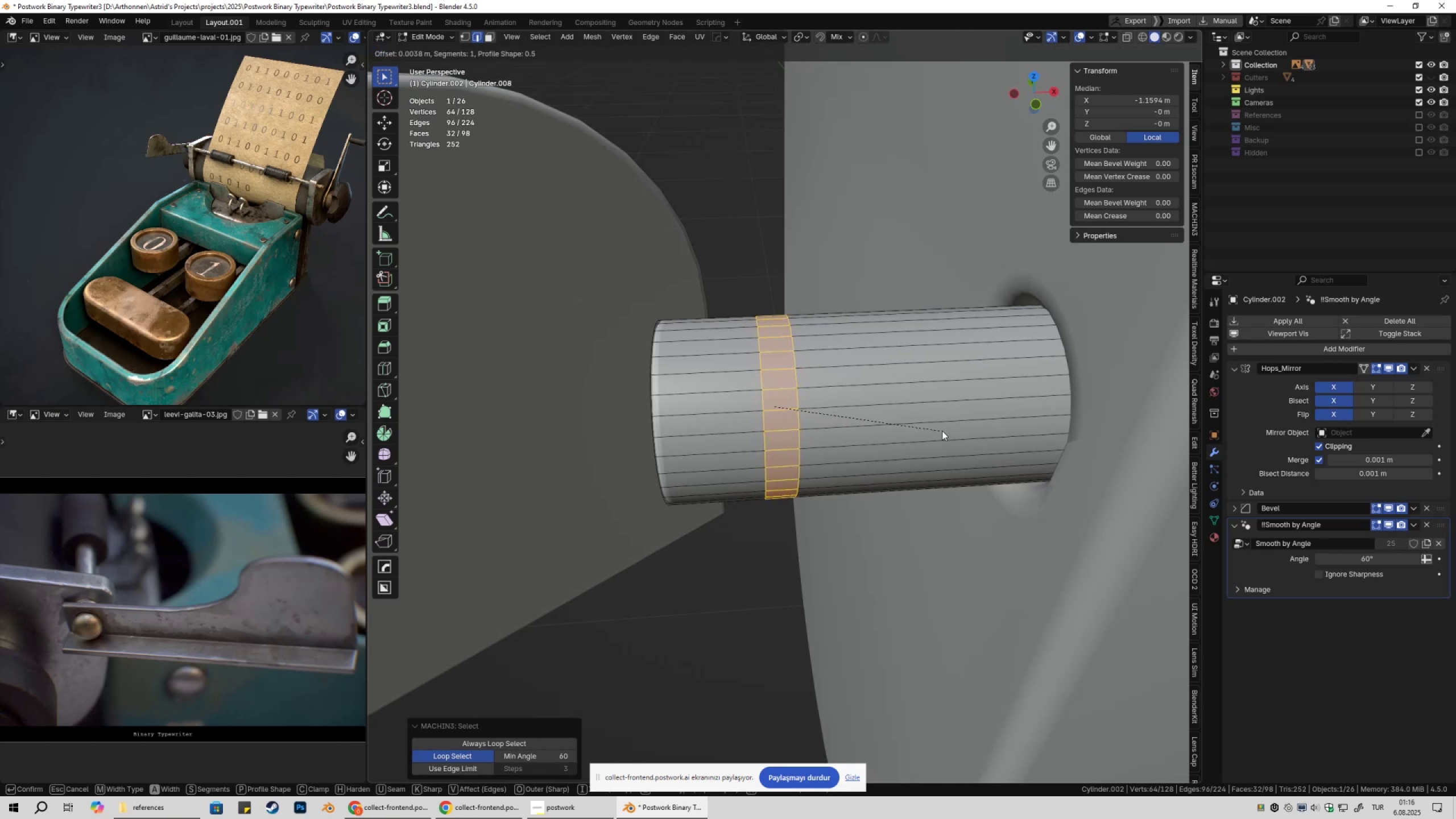 
hold_key(key=ShiftLeft, duration=0.93)
left_click([942, 431])
 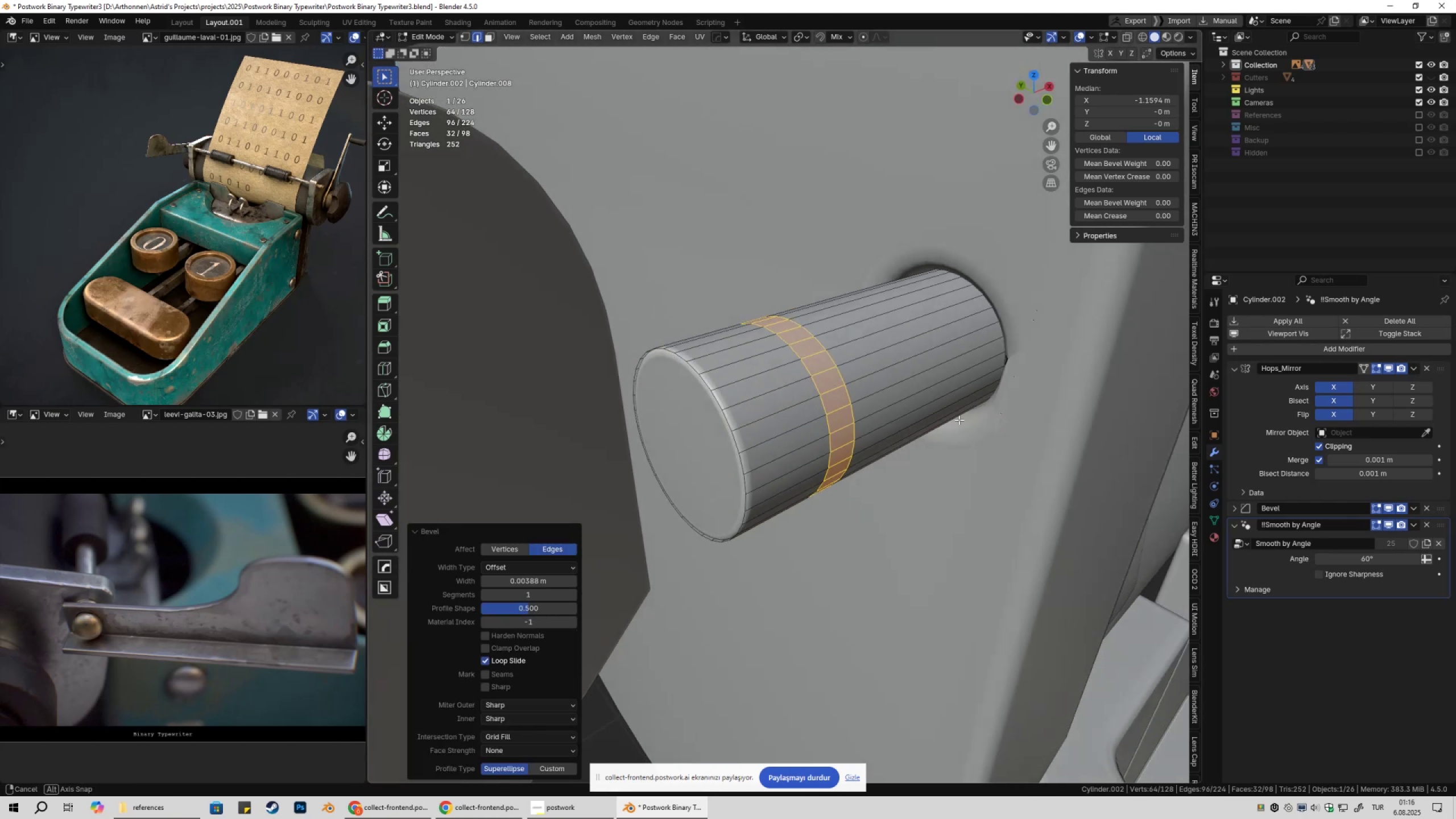 
key(Tab)
 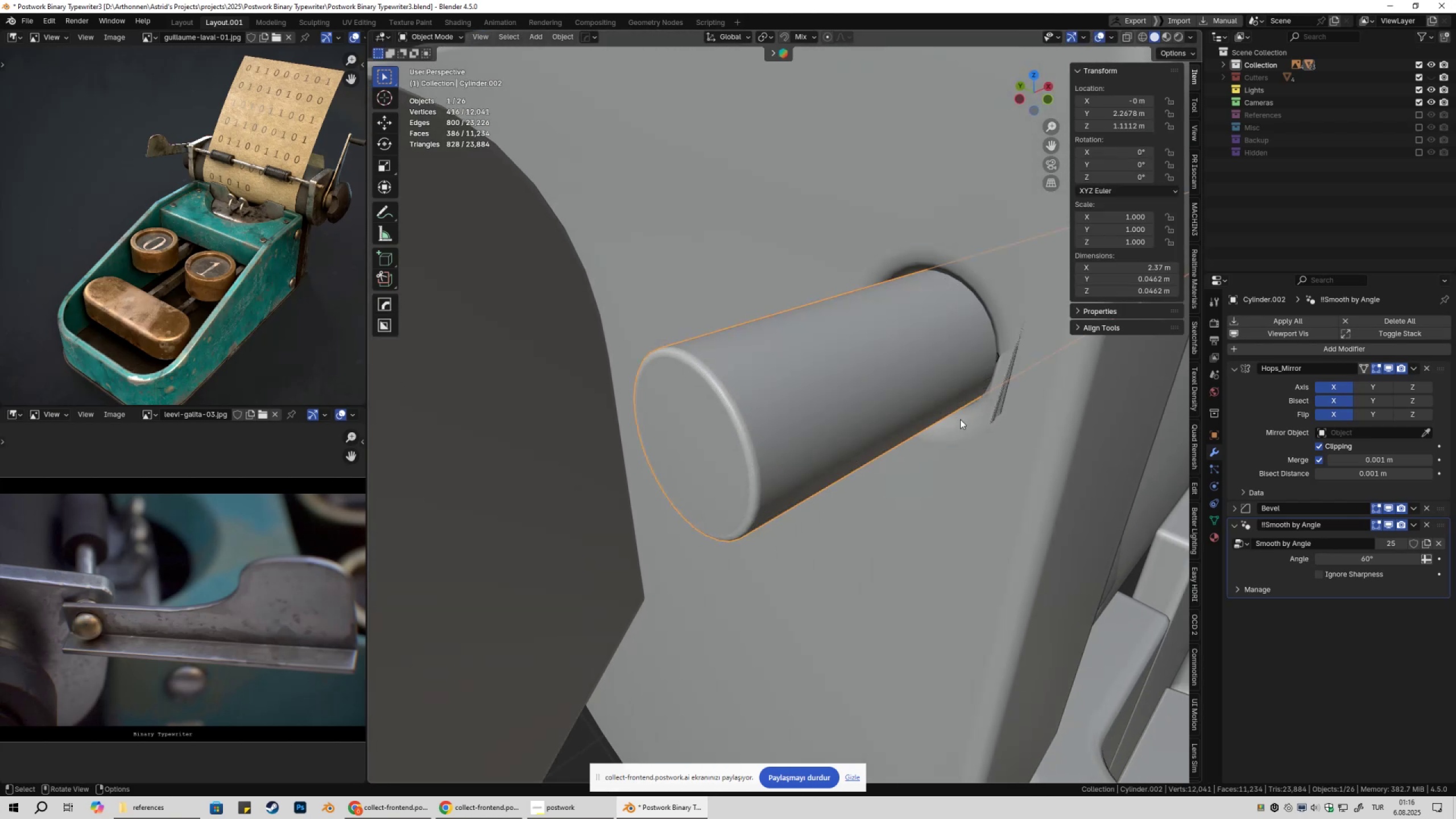 
key(Tab)
 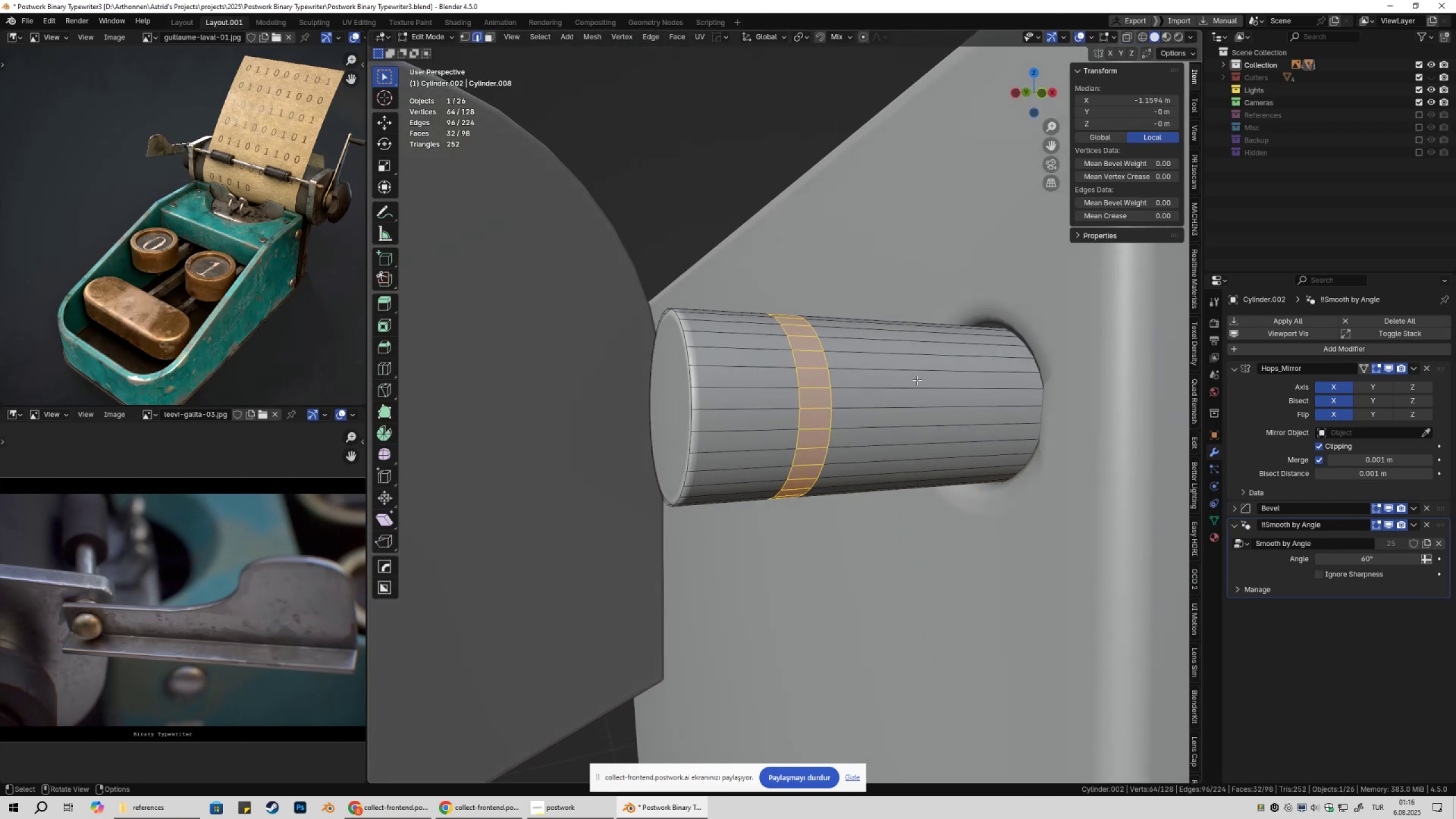 
key(Tab)
 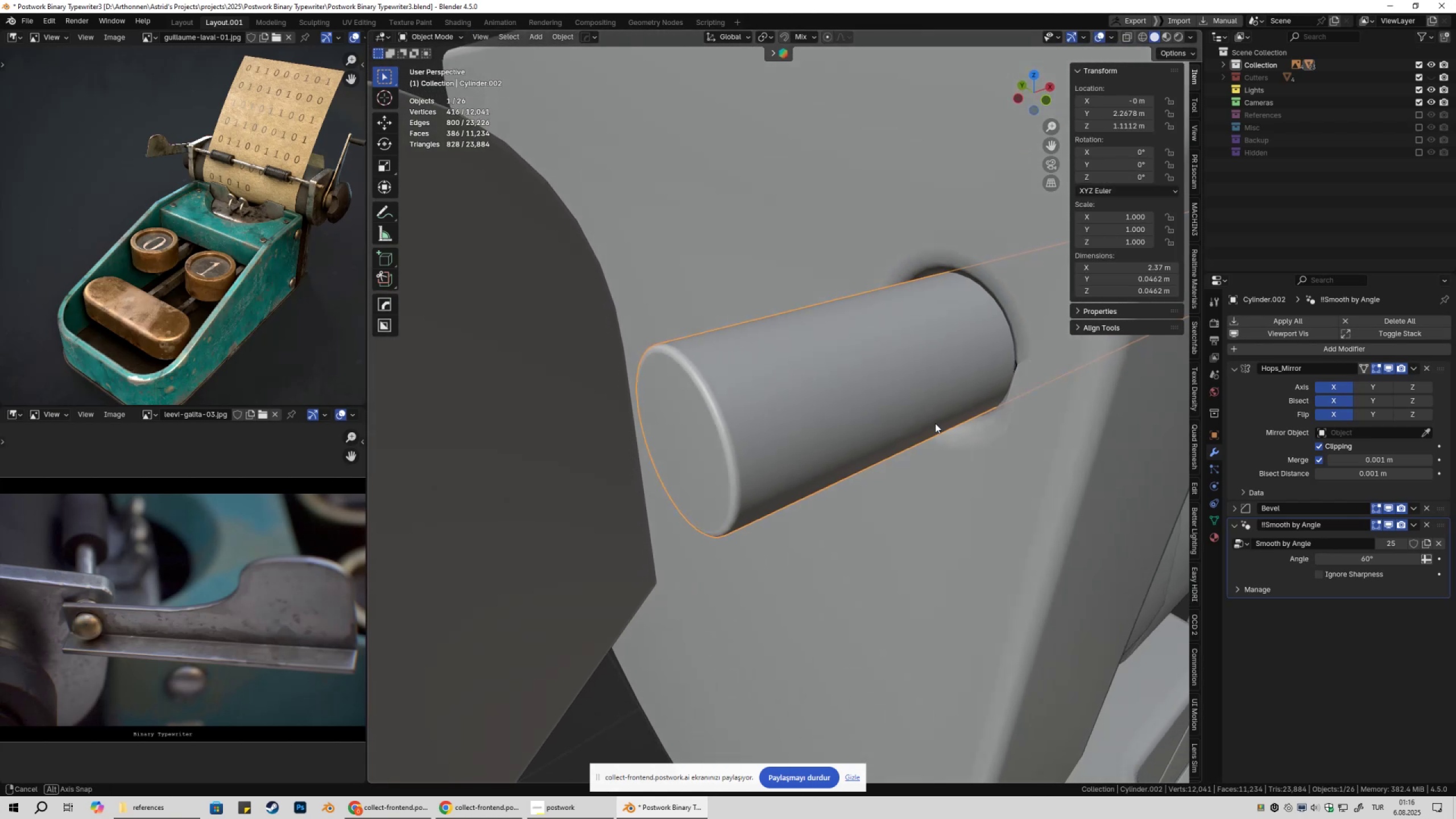 
key(Tab)
 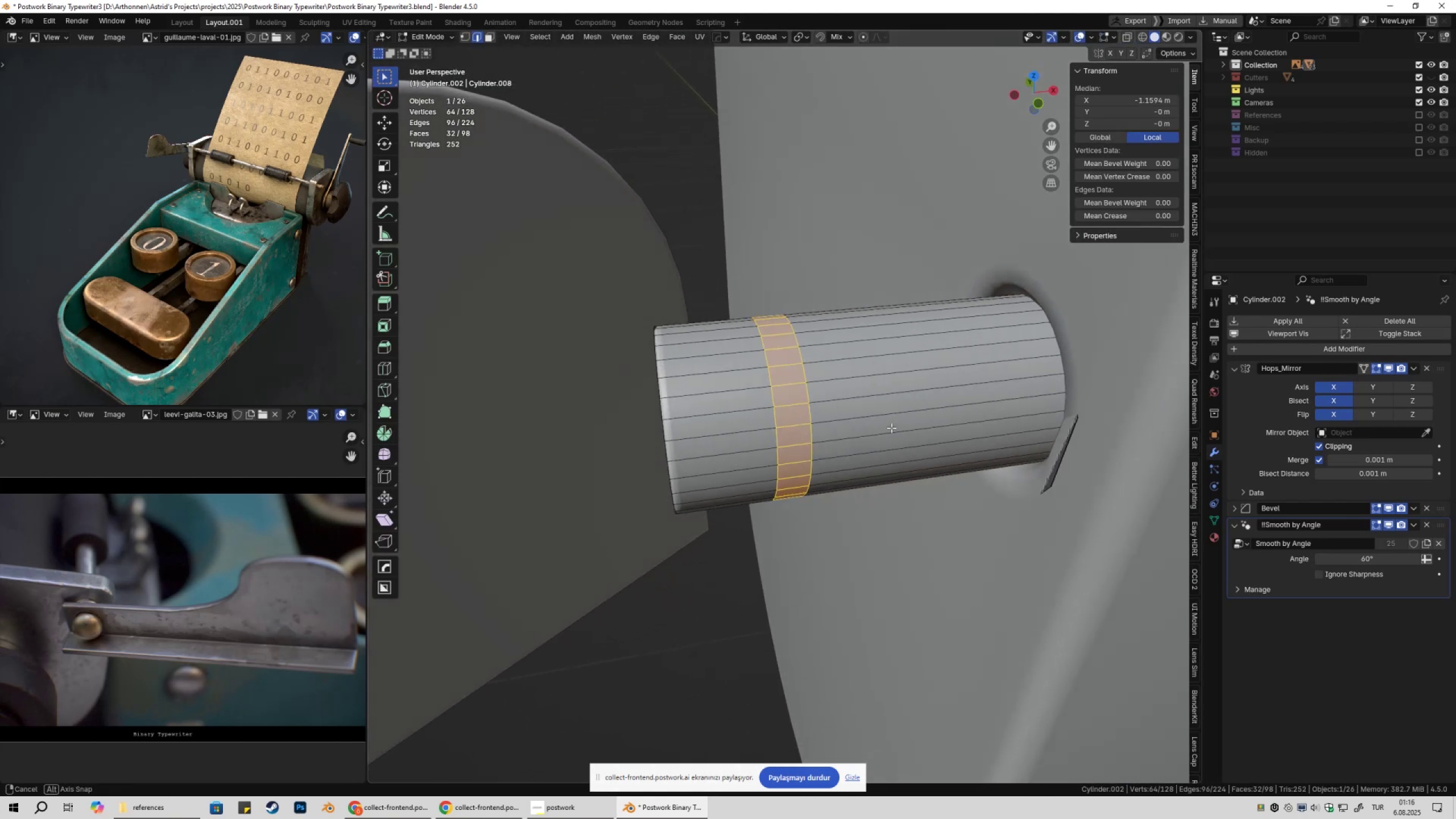 
key(Alt+E)
 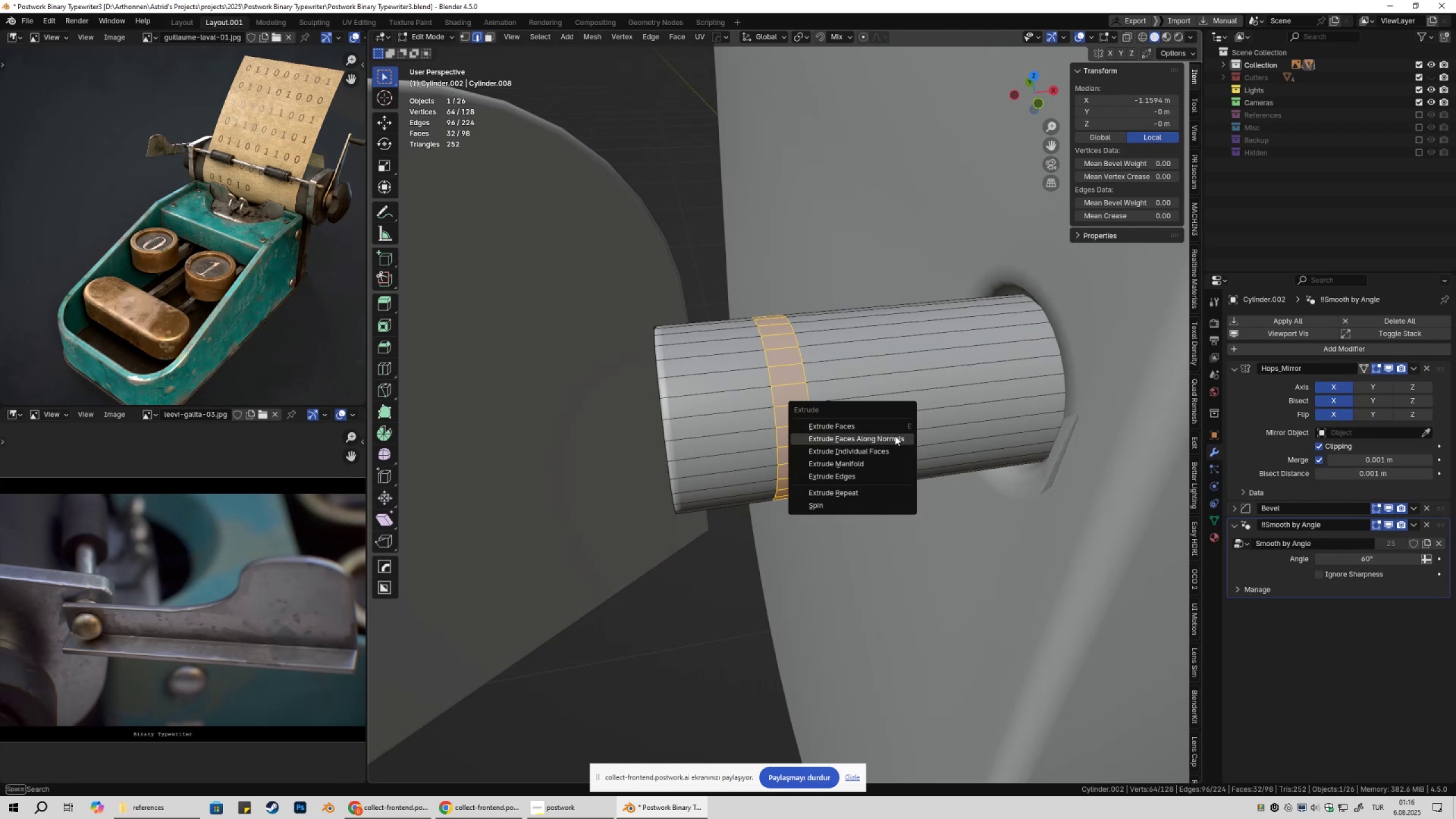 
left_click([895, 436])
 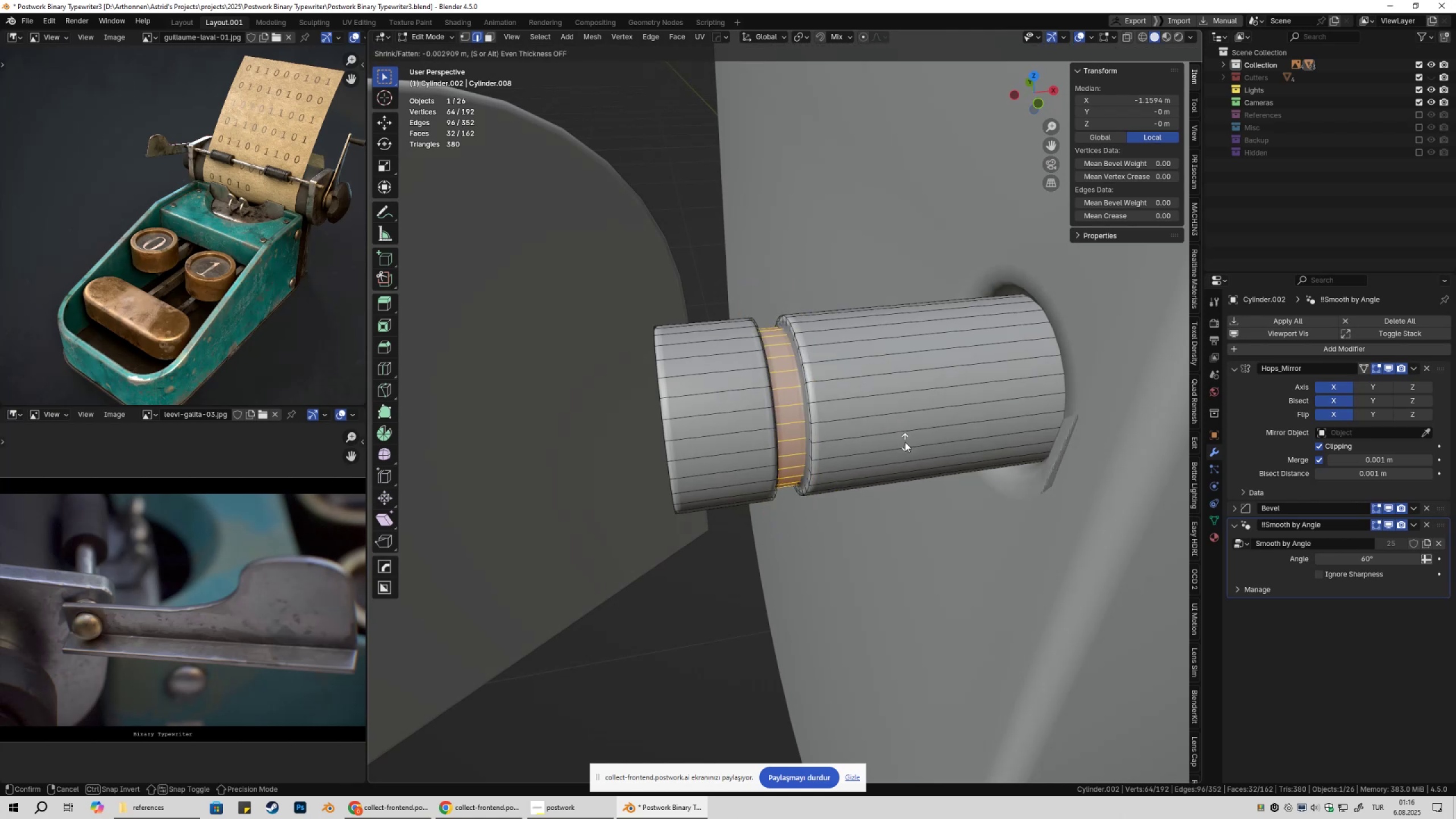 
hold_key(key=ShiftLeft, duration=1.53)
 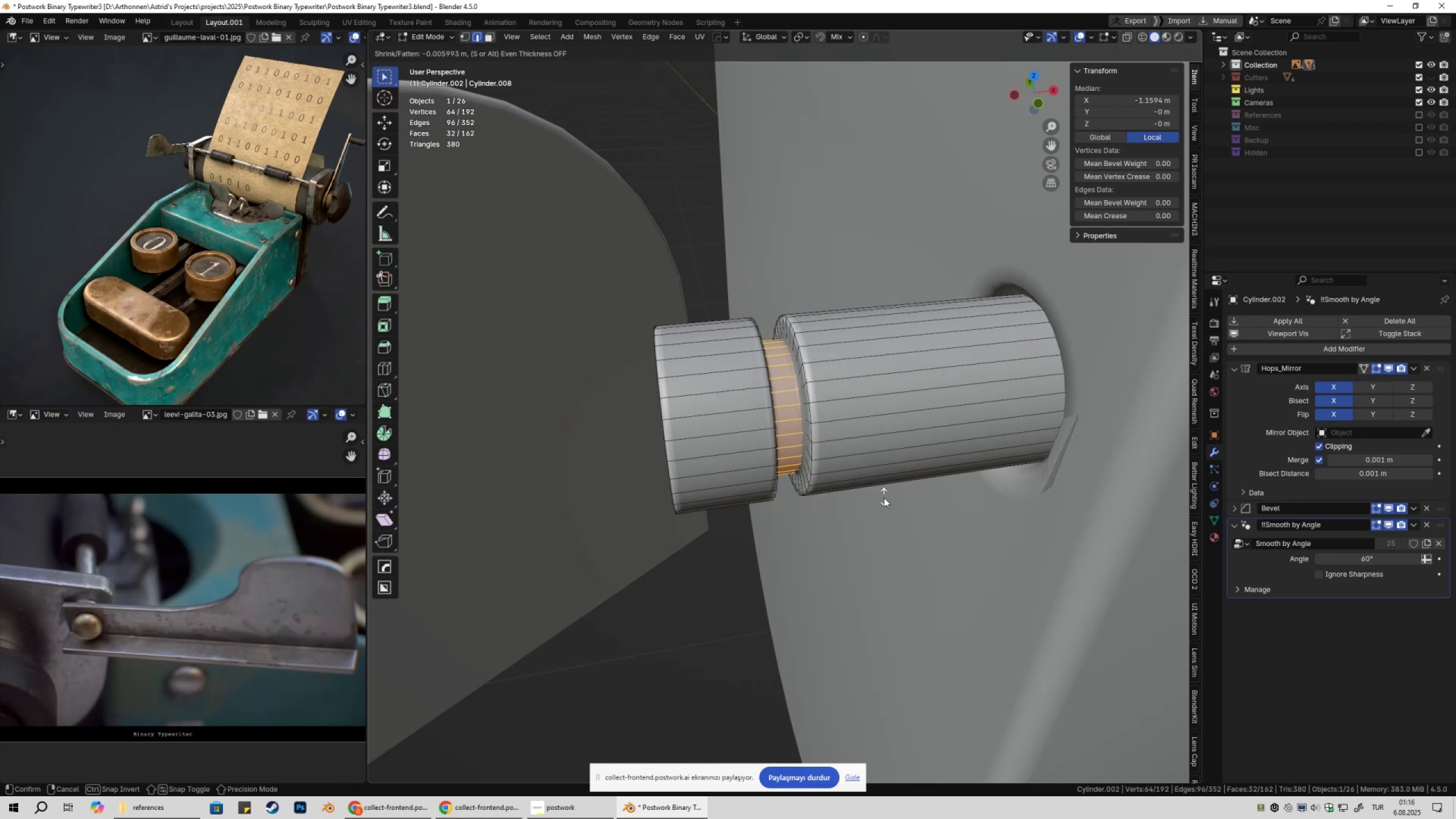 
hold_key(key=ShiftLeft, duration=1.52)
 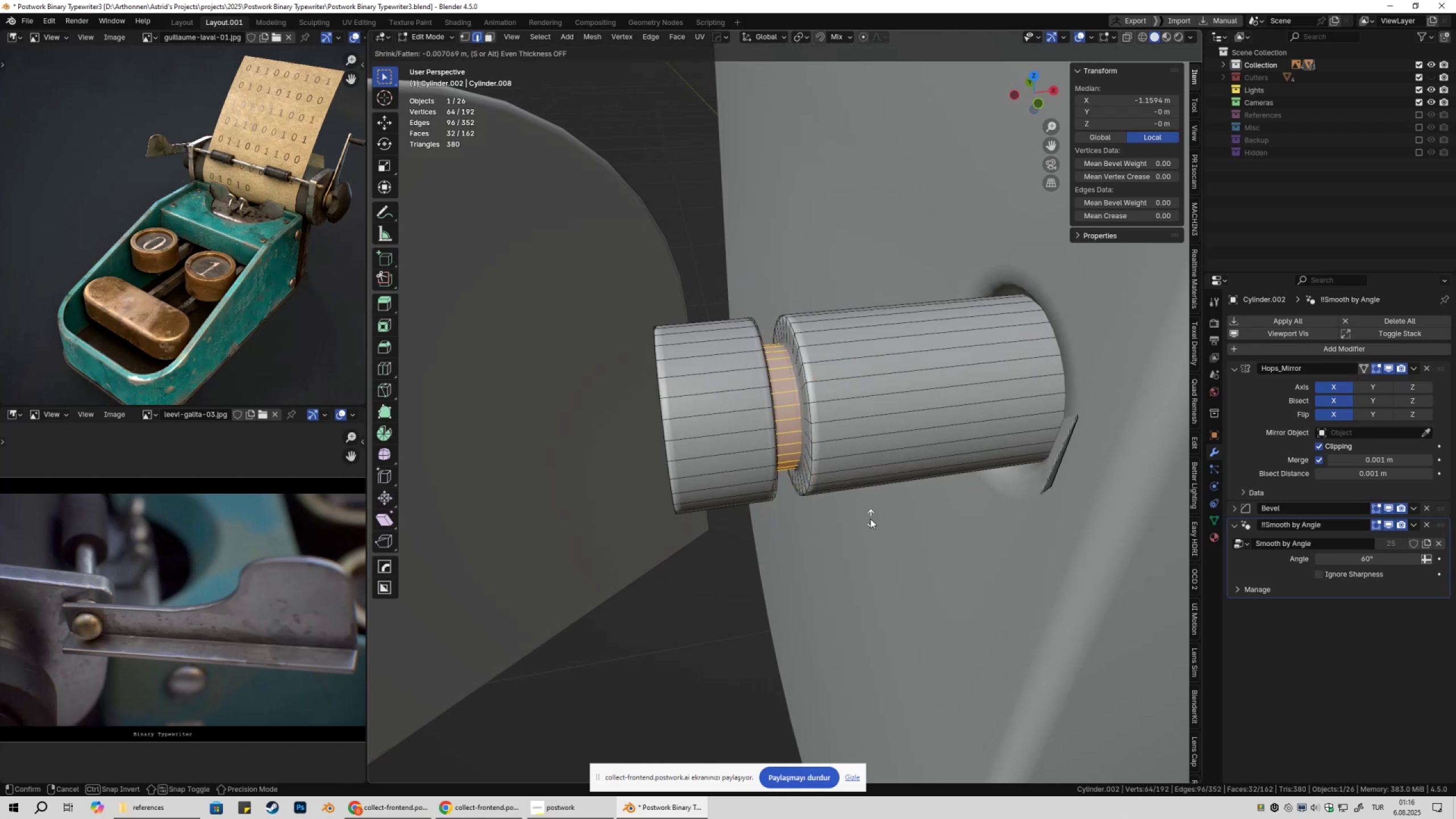 
hold_key(key=ShiftLeft, duration=0.7)
 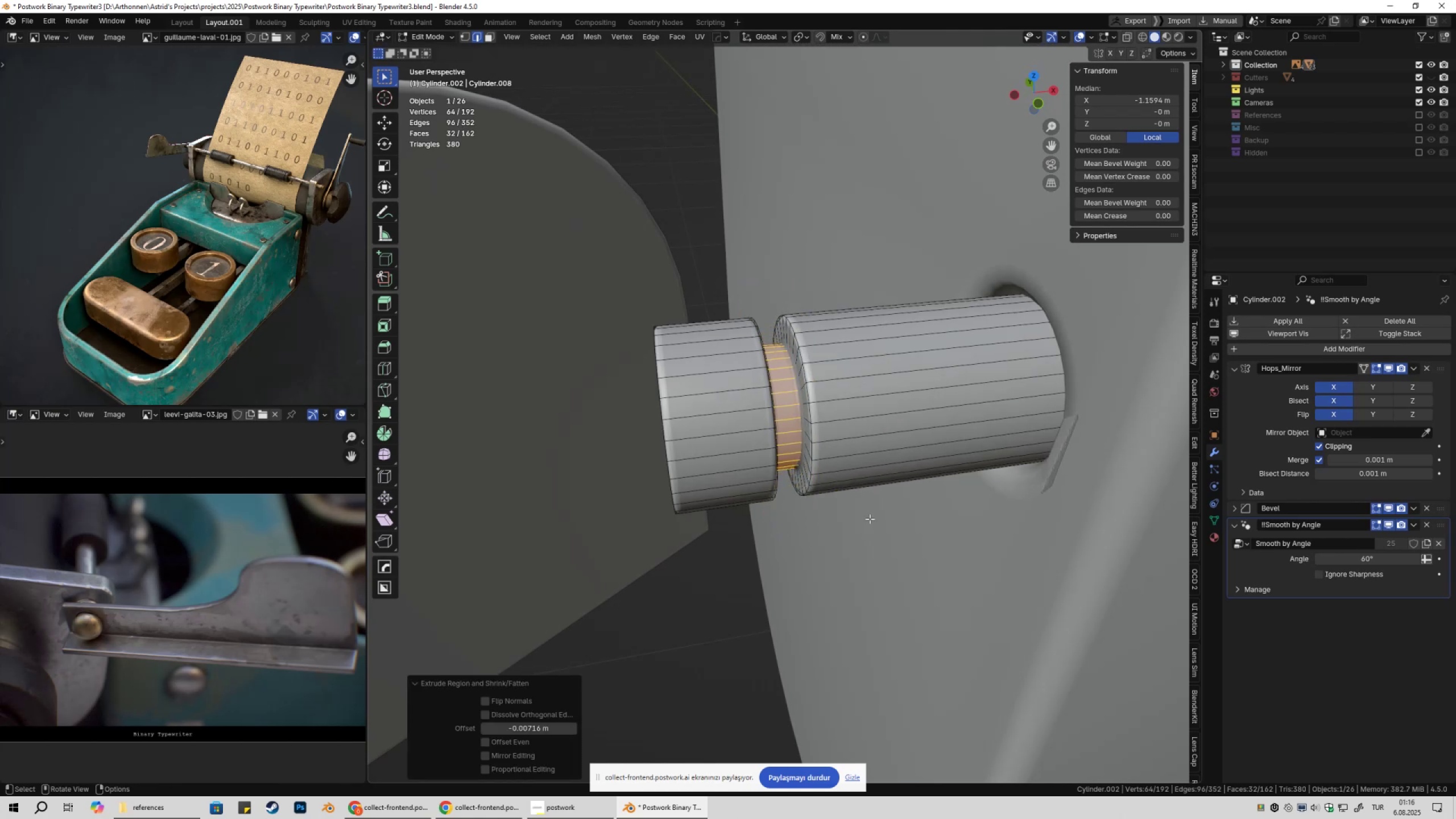 
key(Tab)
 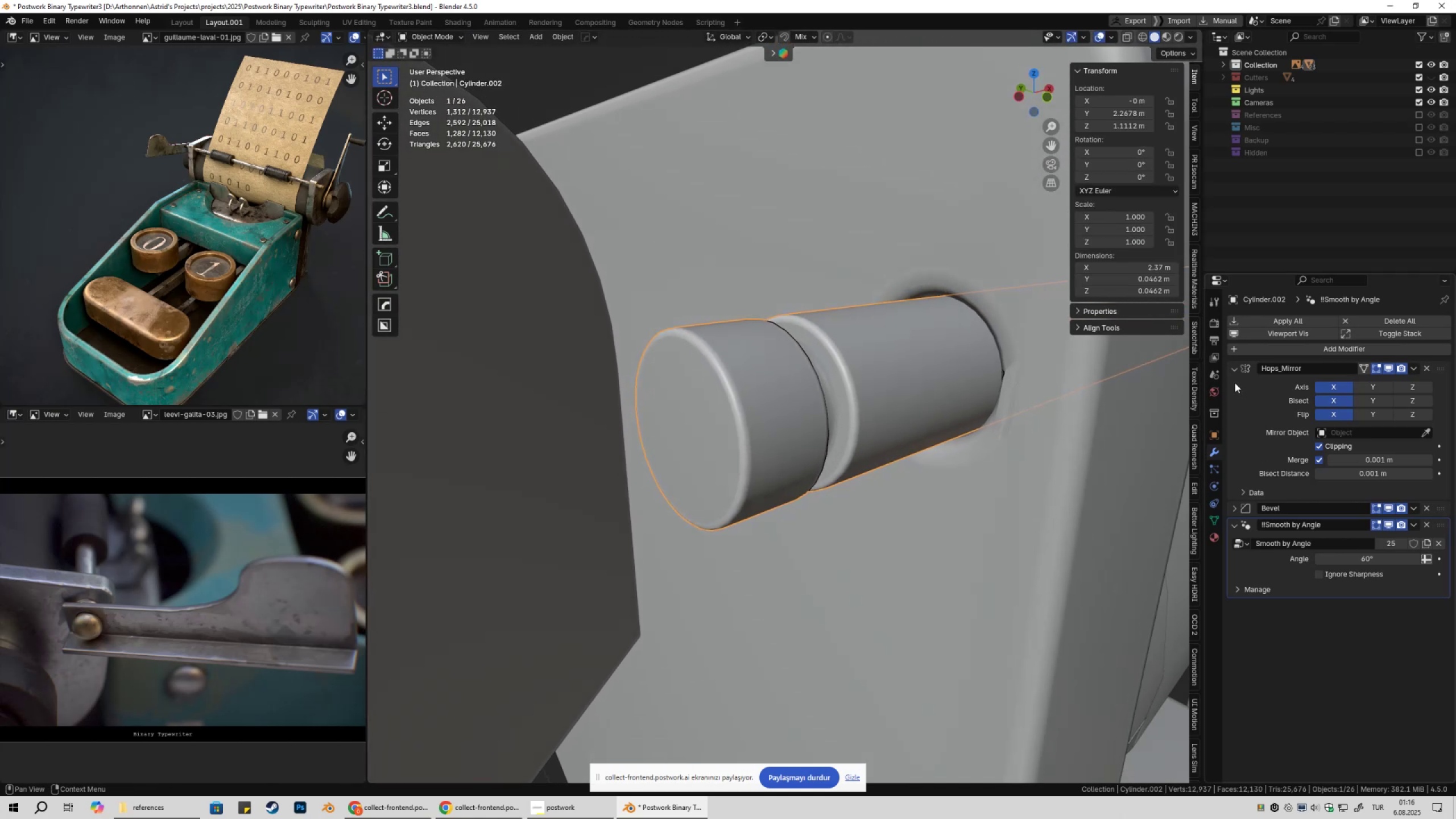 
double_click([1275, 346])
 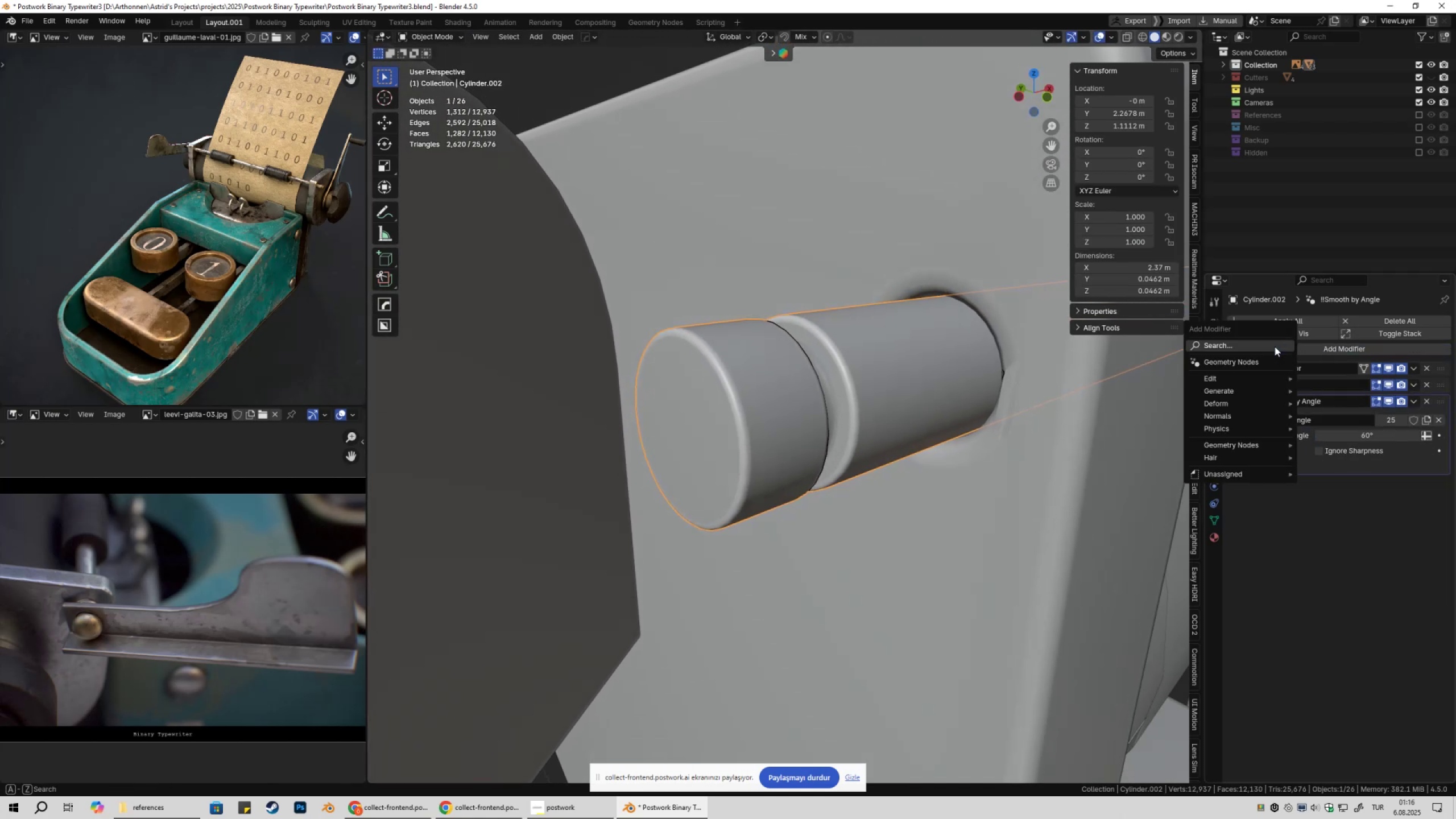 
type(beve)
 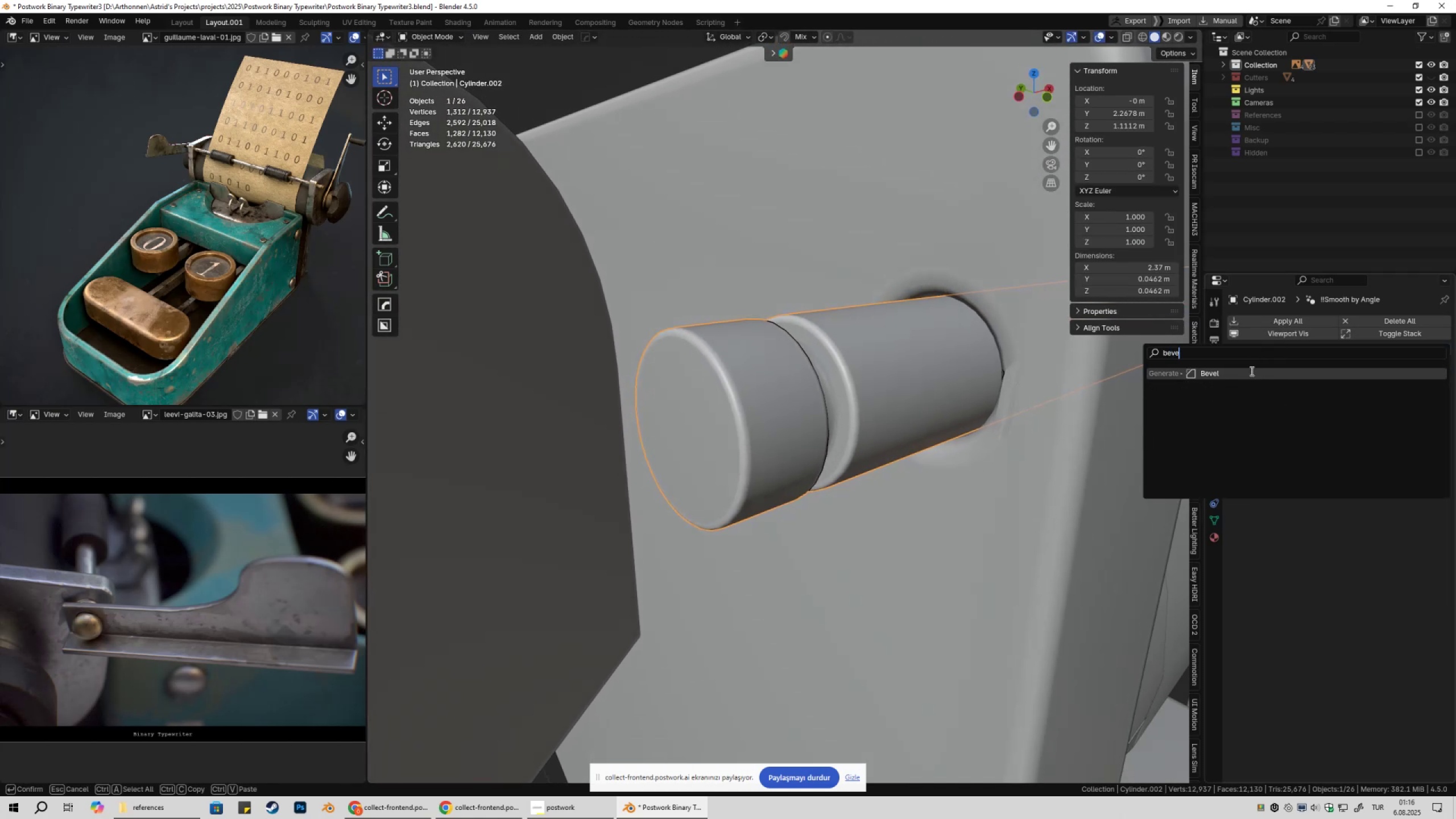 
left_click([1251, 371])
 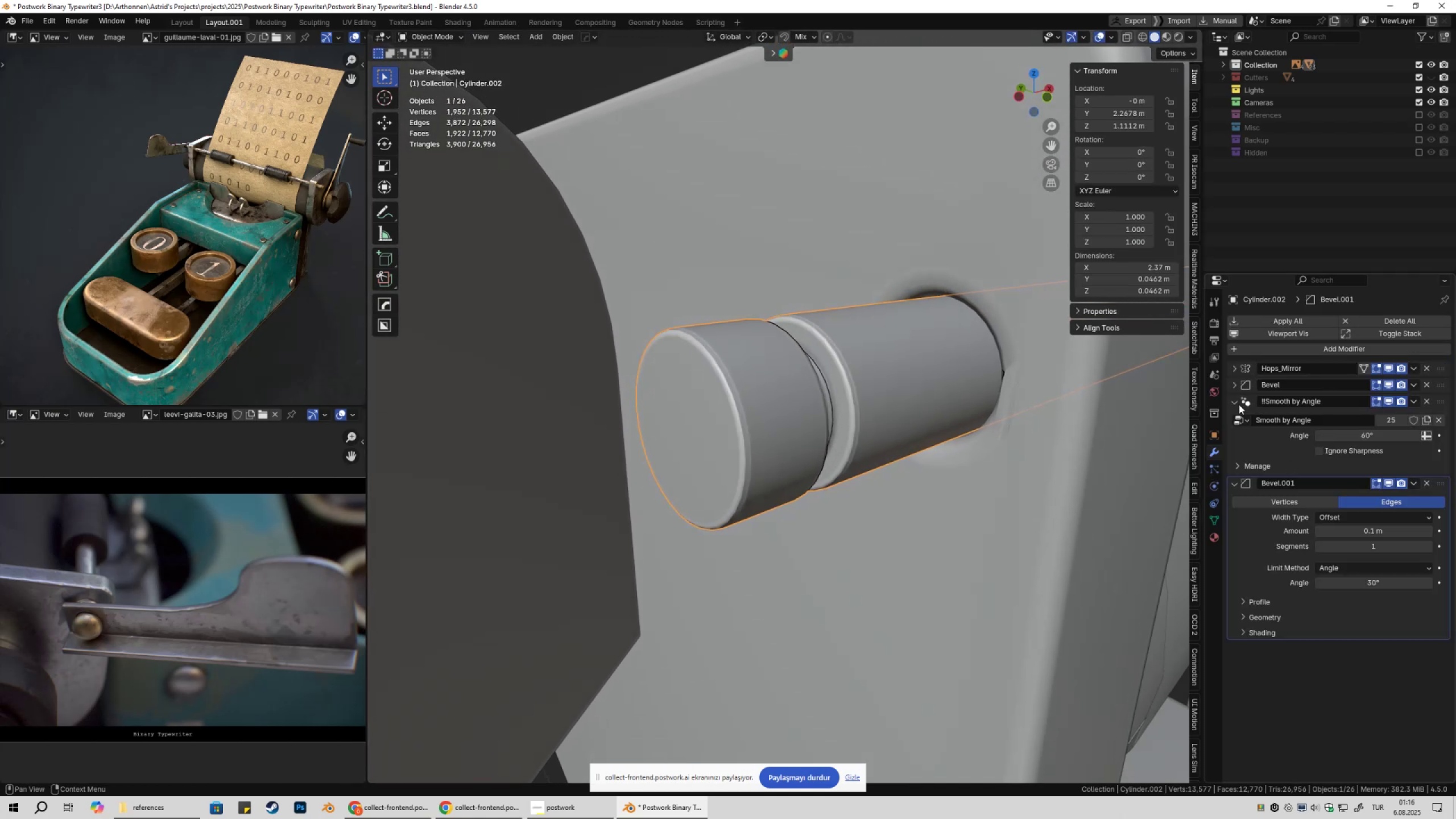 
left_click([1228, 405])
 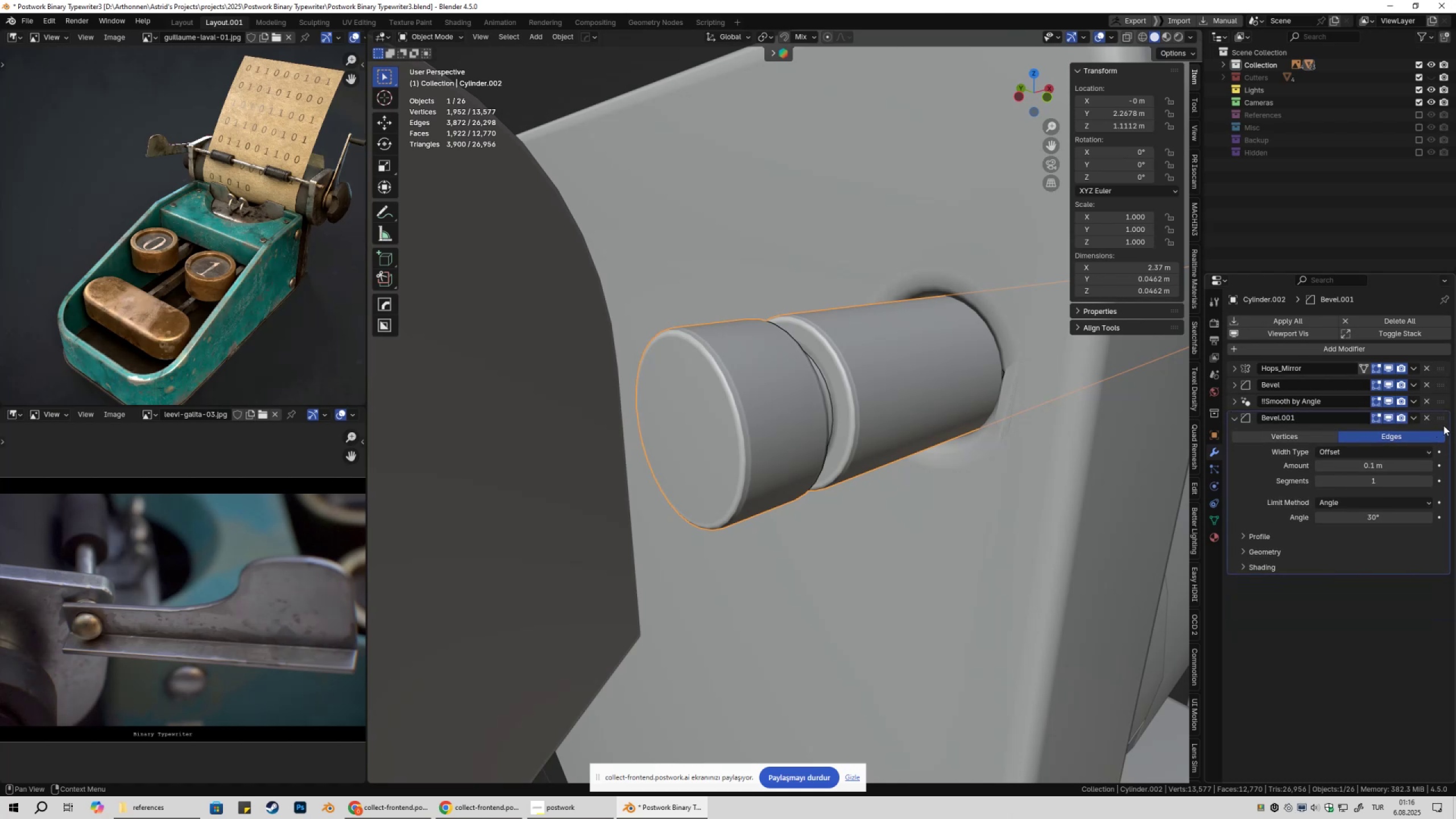 
left_click_drag(start_coordinate=[1443, 423], to_coordinate=[1446, 379])
 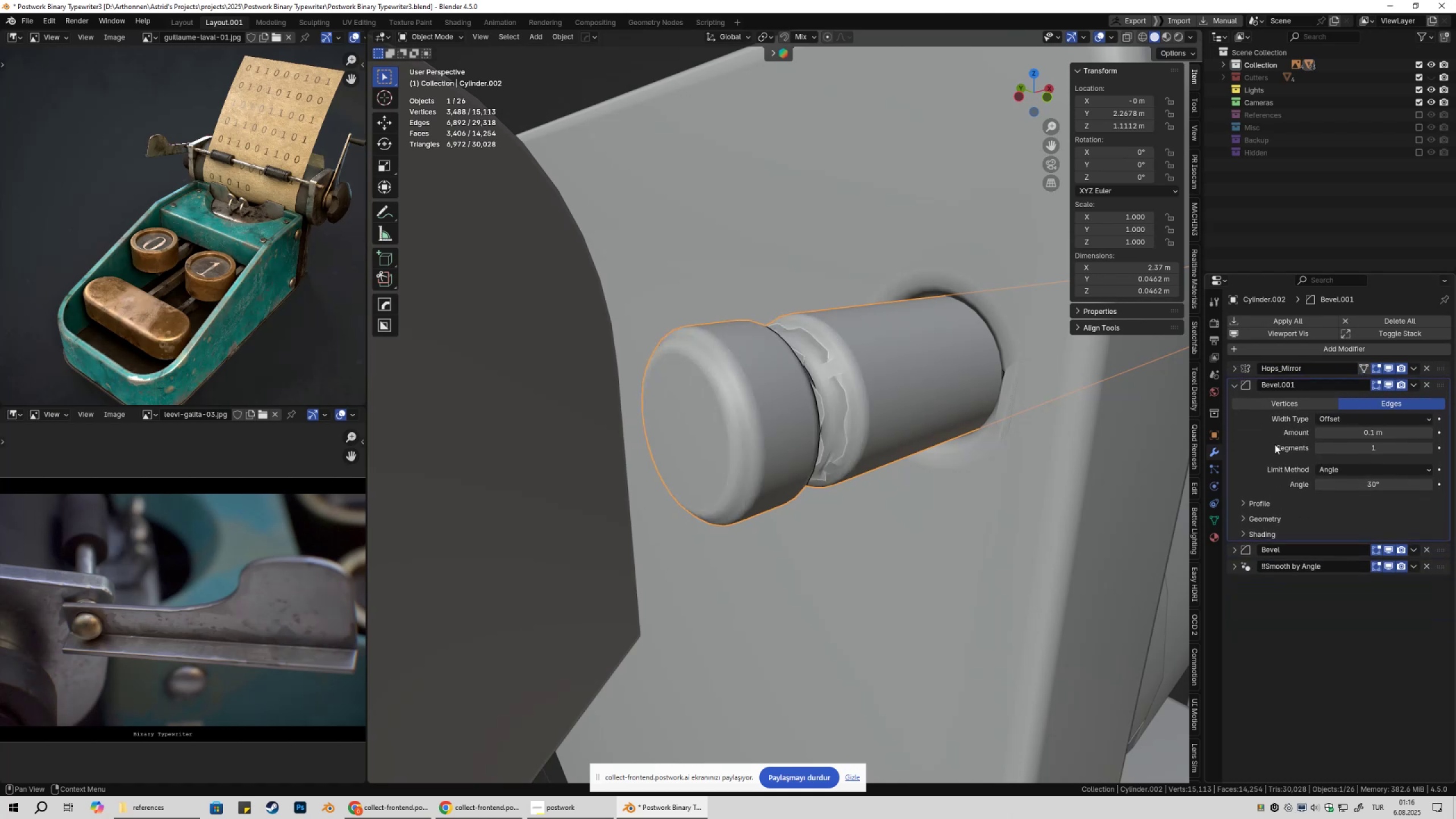 
left_click_drag(start_coordinate=[1443, 387], to_coordinate=[1438, 346])
 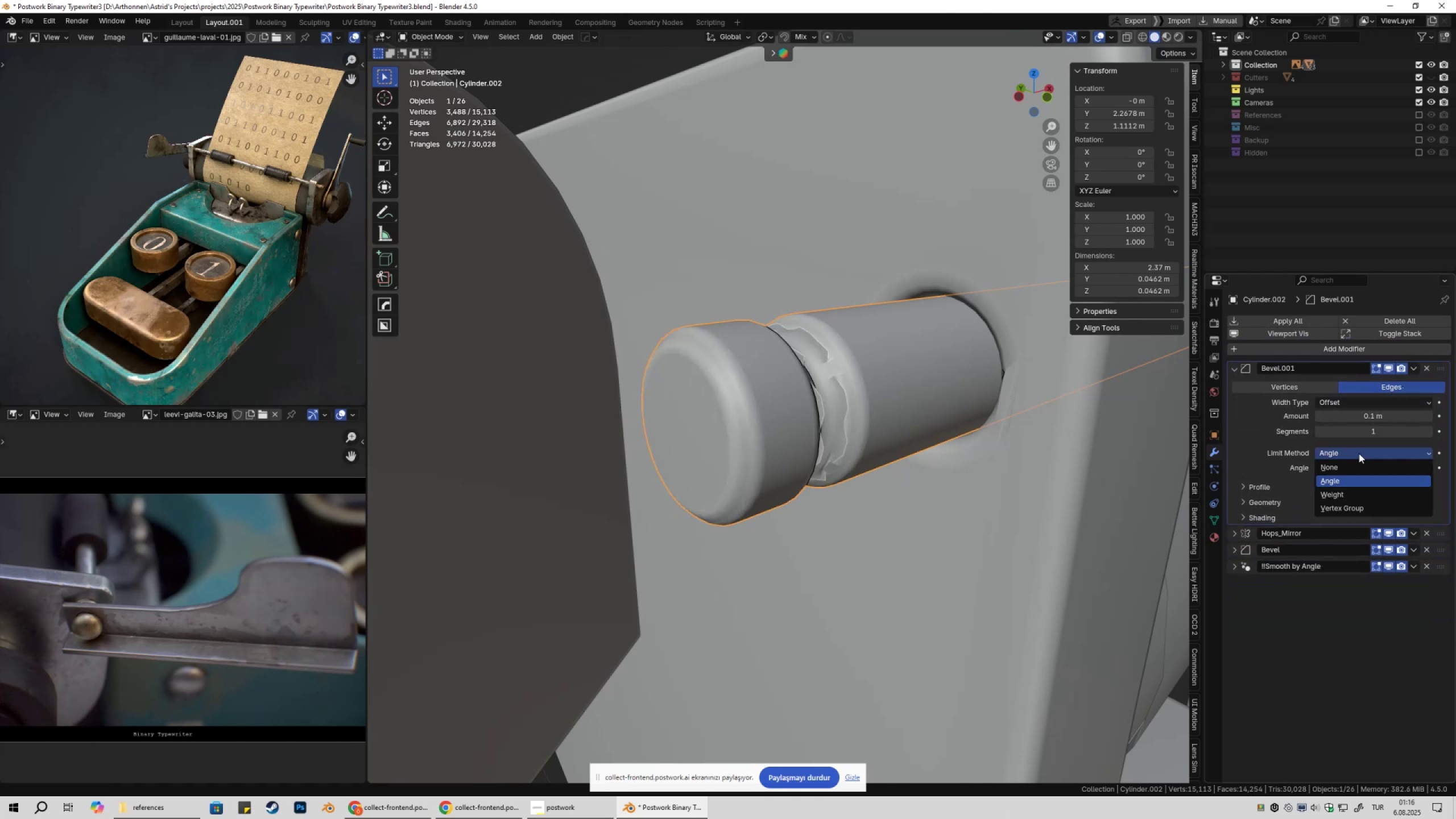 
left_click([1345, 491])
 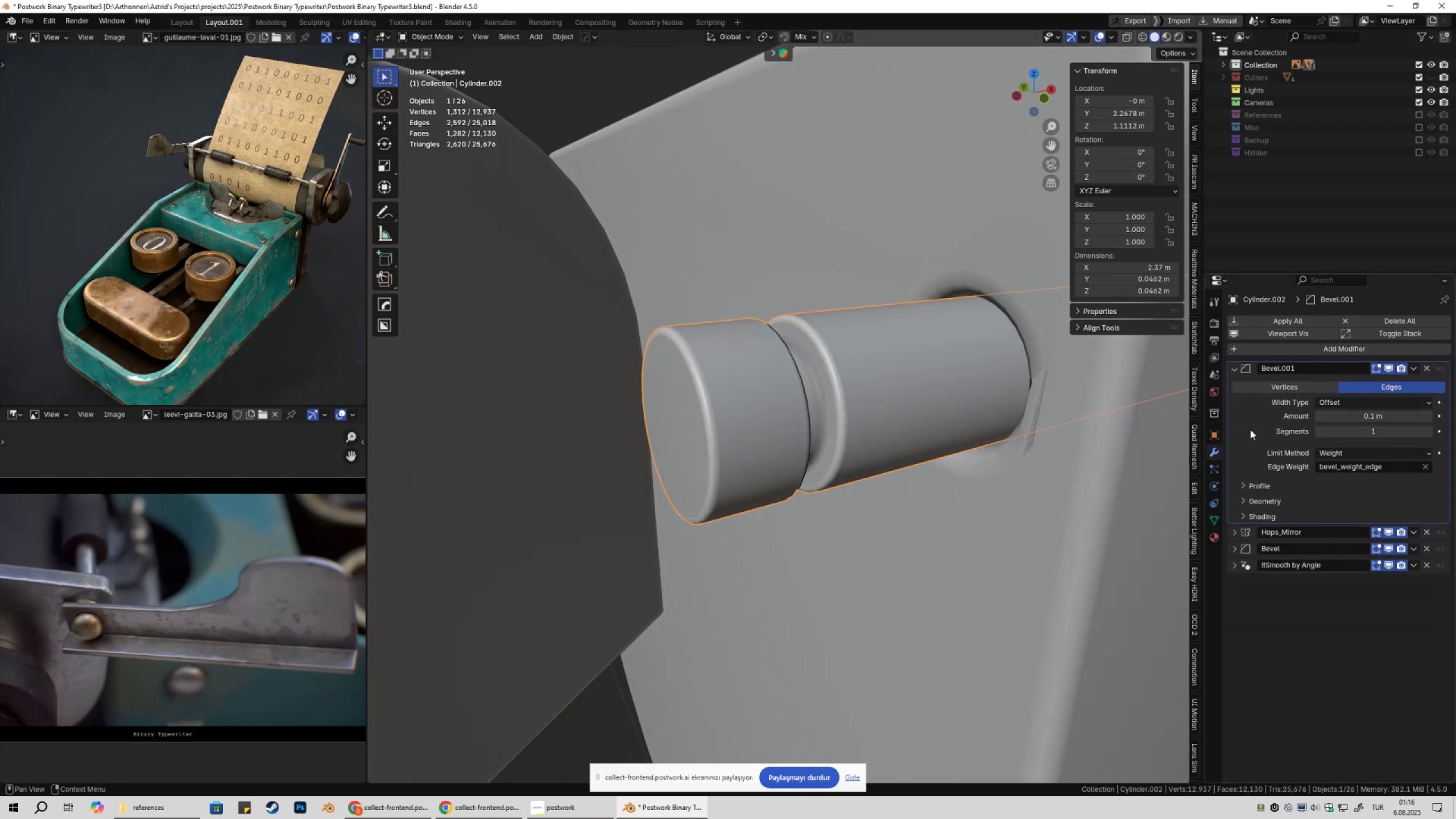 
key(Tab)
 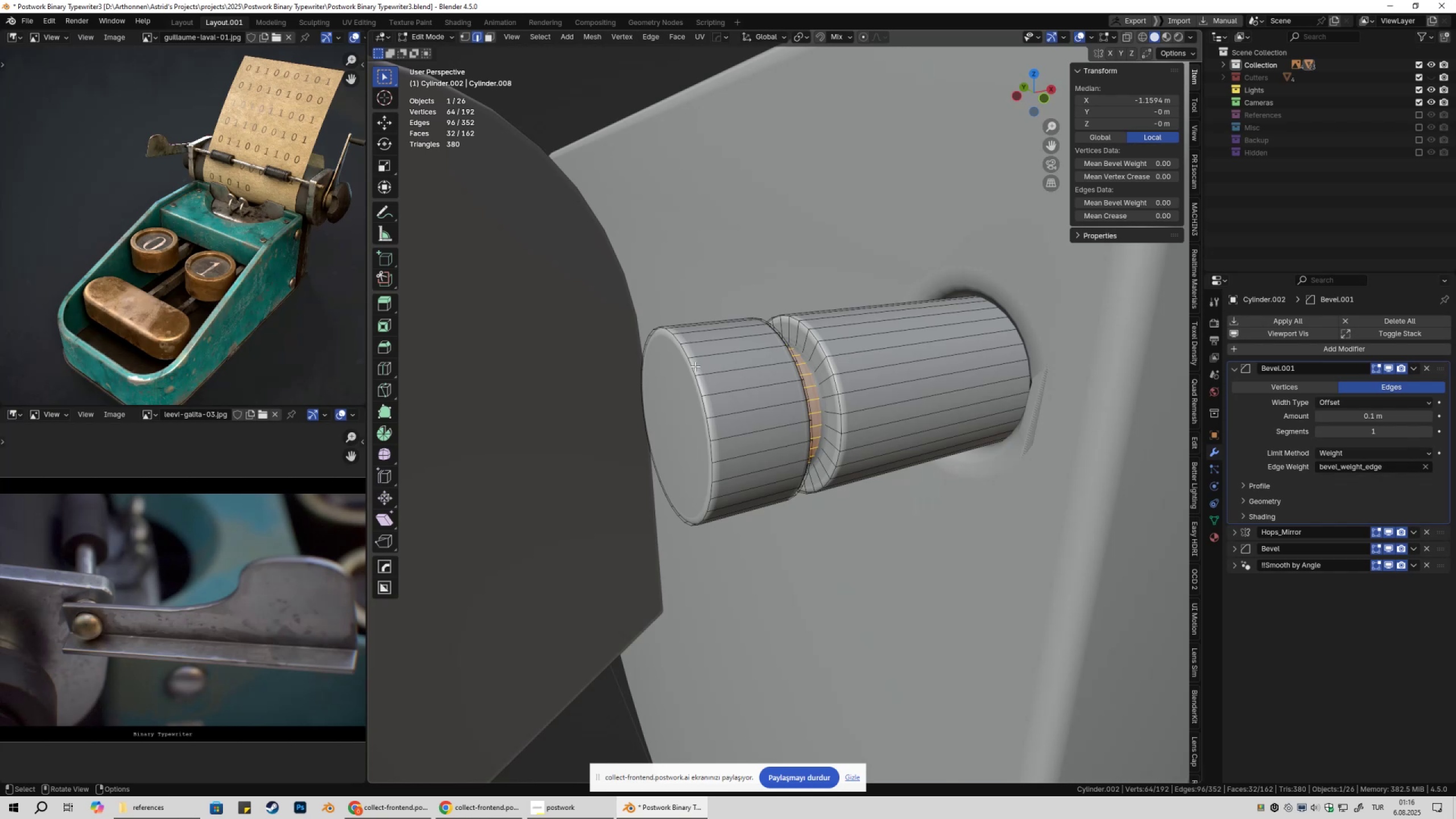 
left_click([695, 366])
 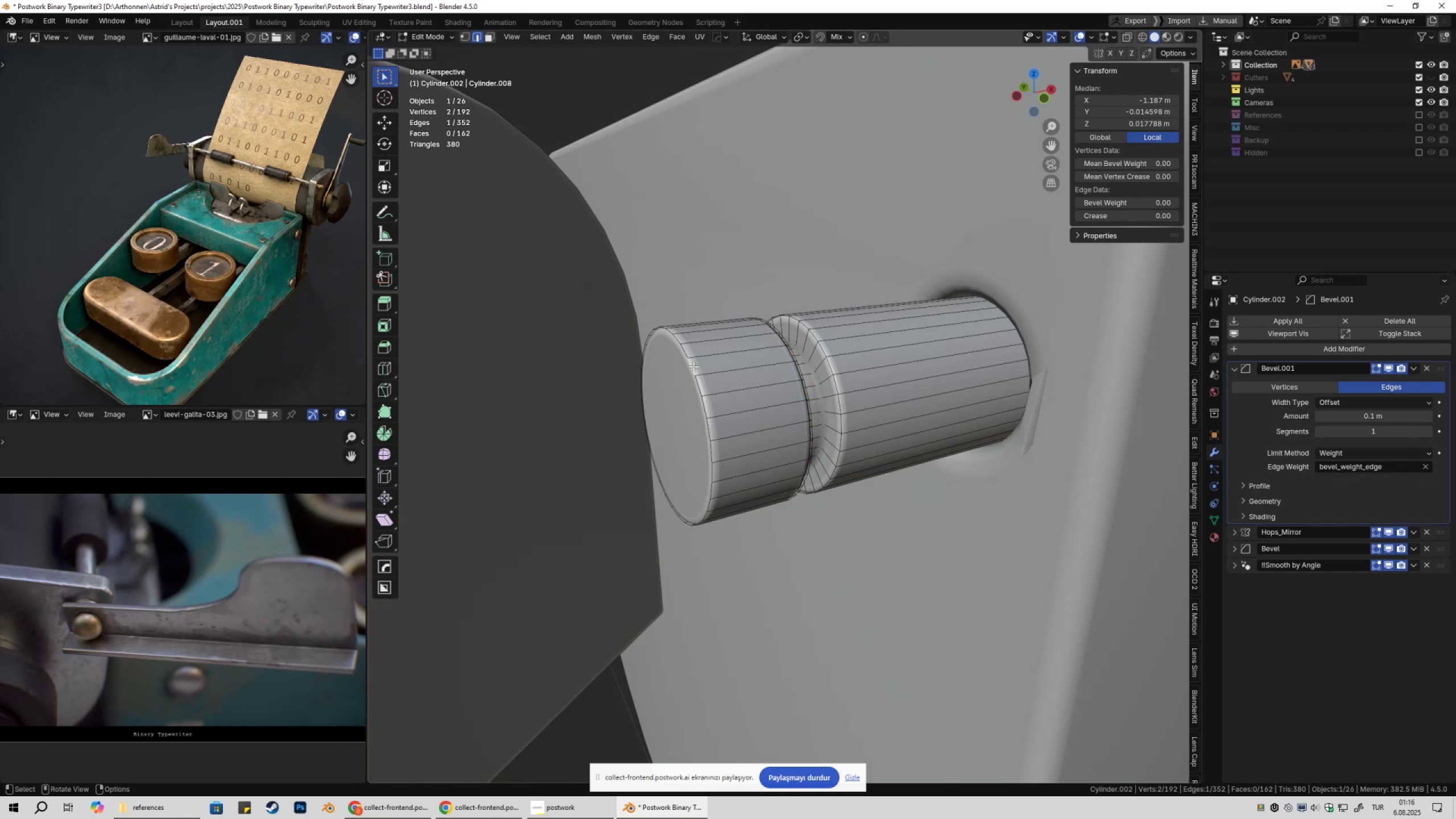 
key(2)
 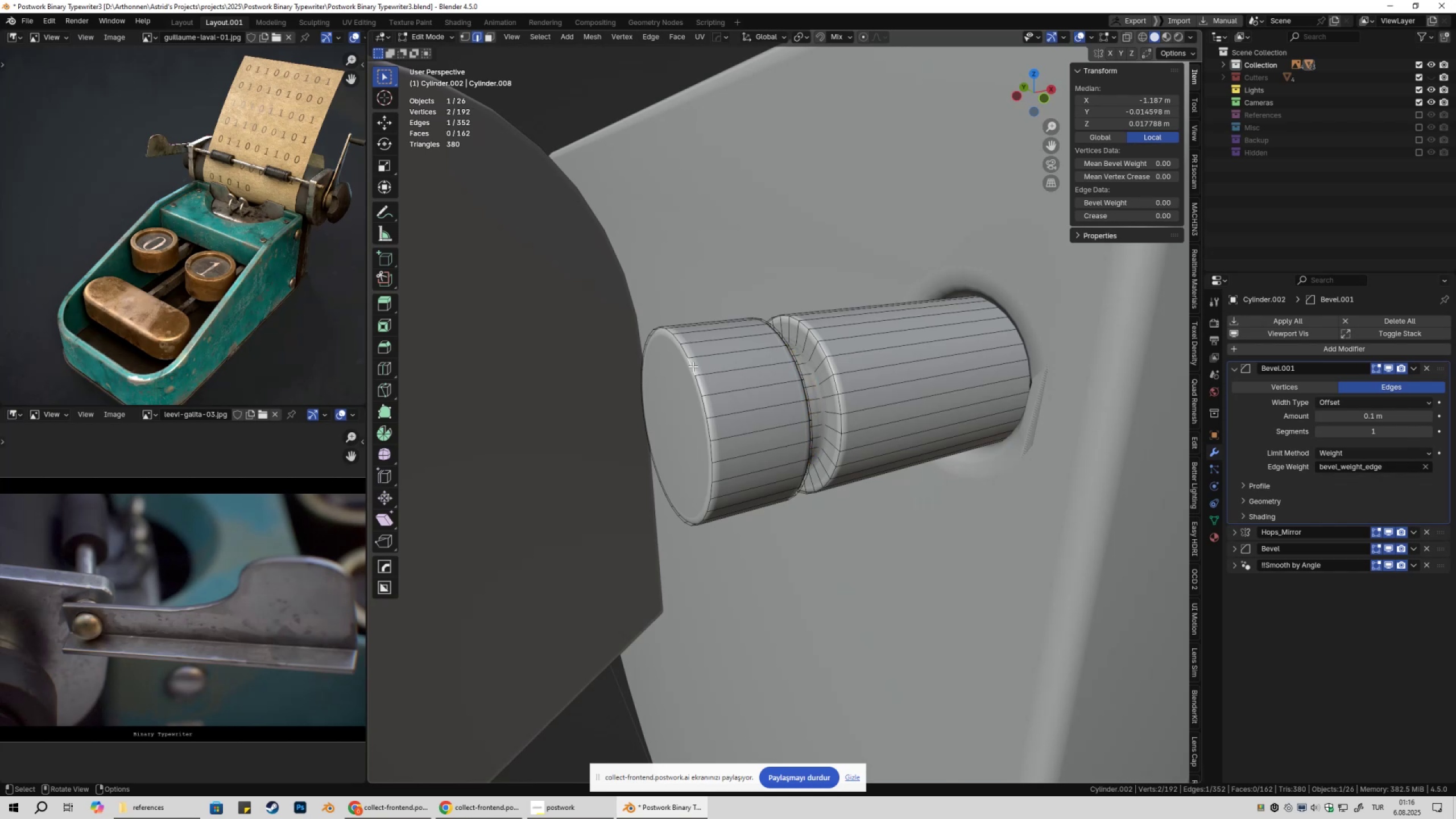 
hold_key(key=AltLeft, duration=0.36)
left_click([690, 366])
 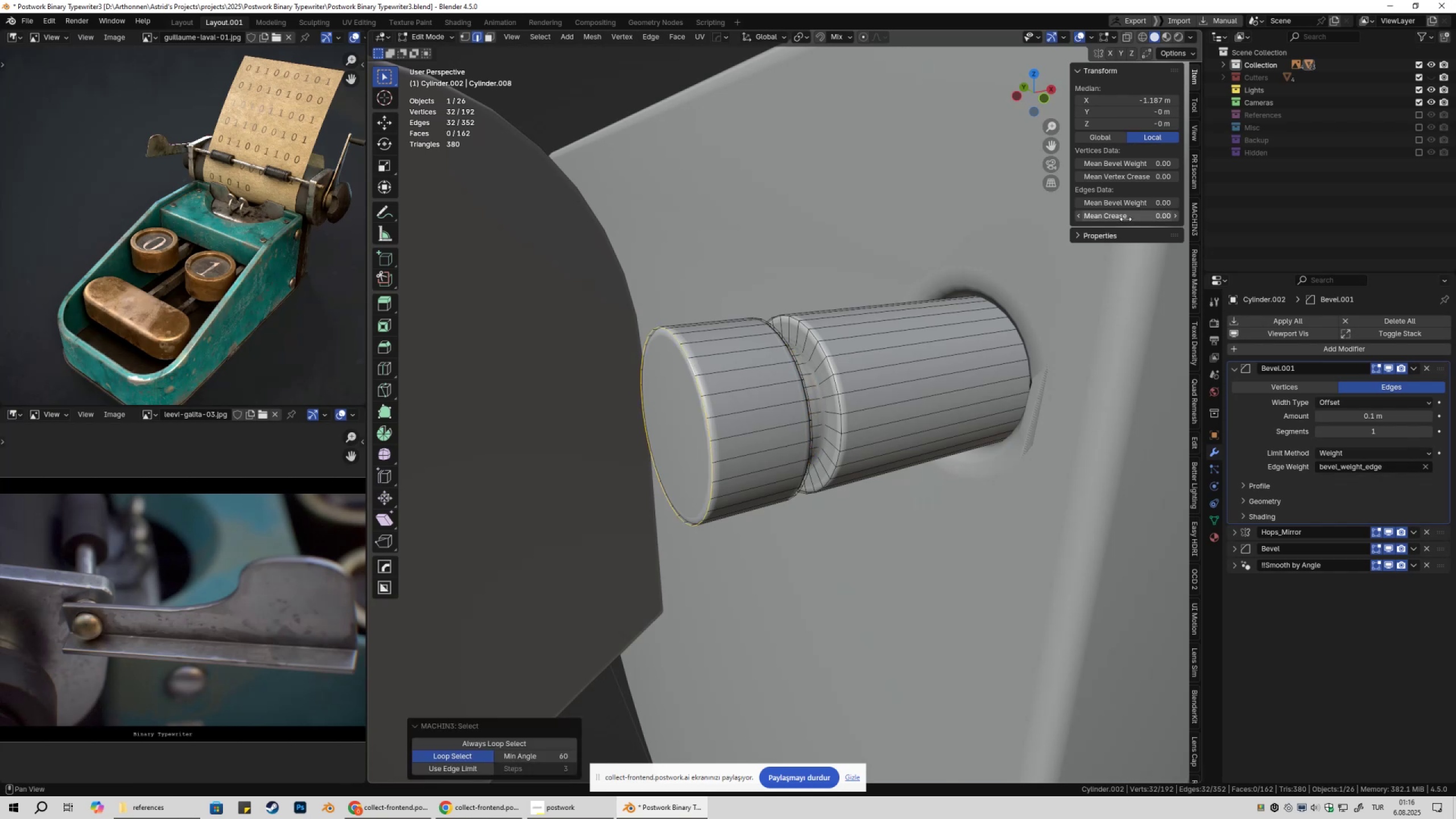 
left_click_drag(start_coordinate=[1112, 207], to_coordinate=[1305, 204])
 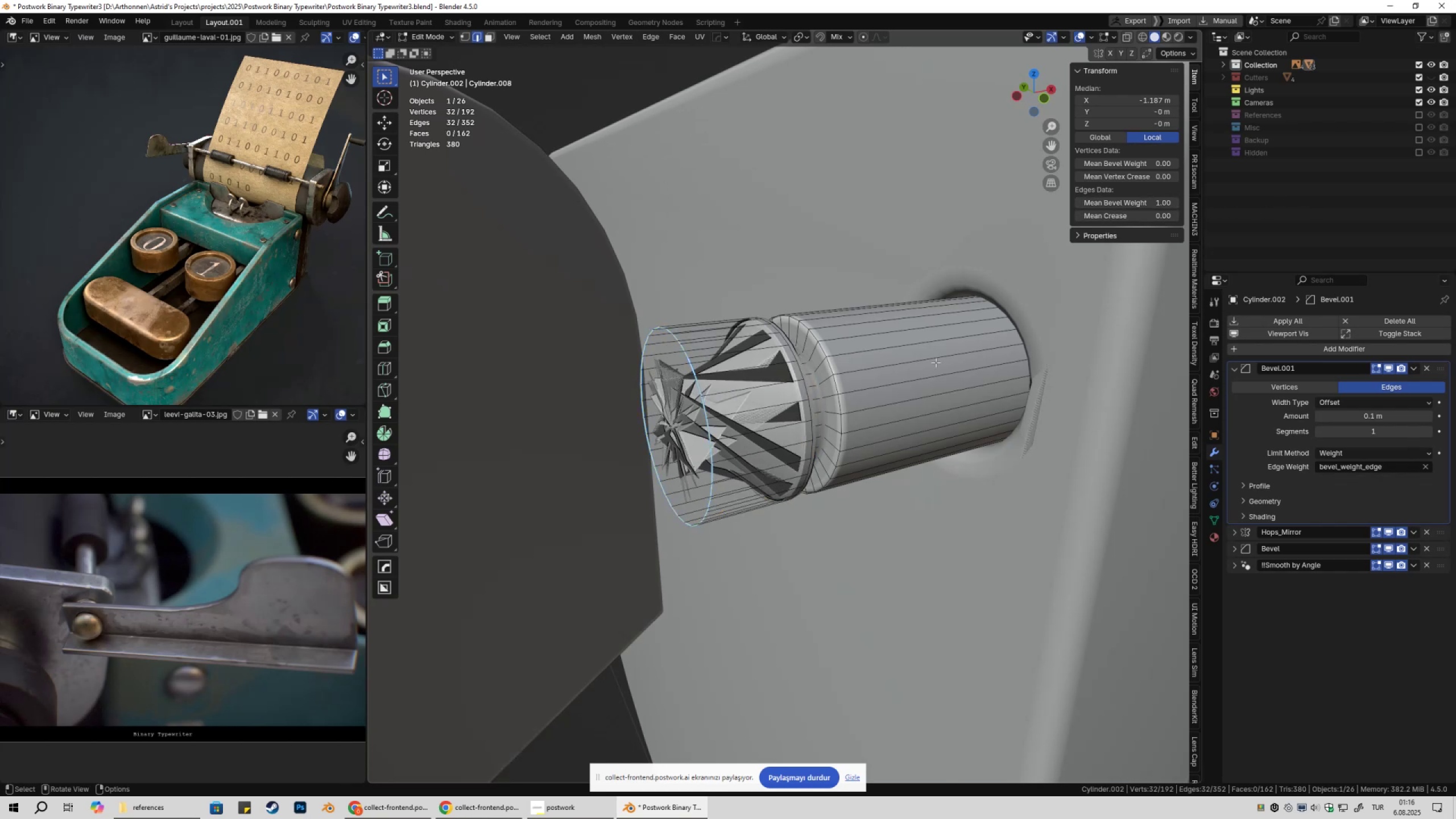 
key(Tab)
 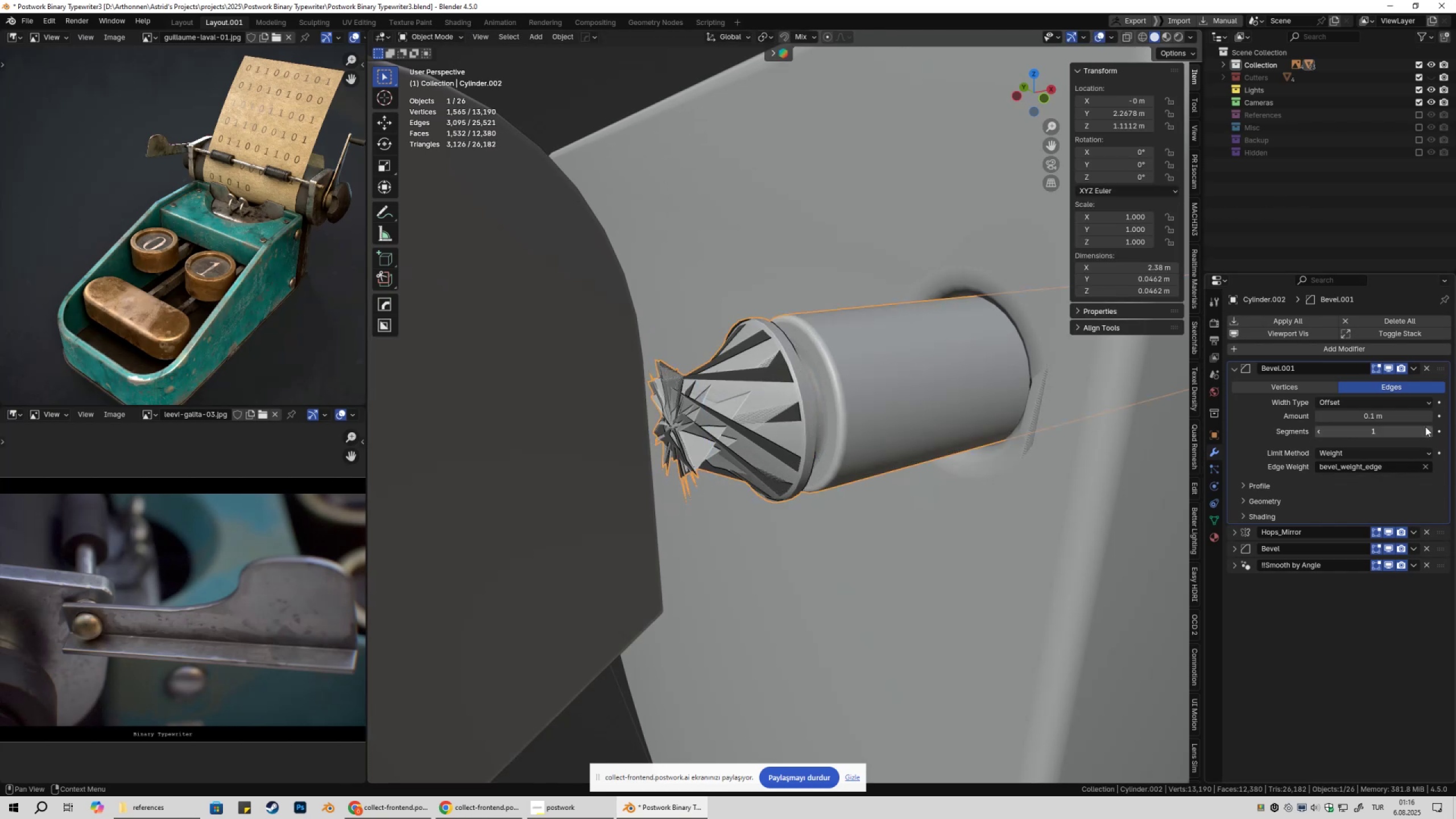 
left_click([1426, 427])
 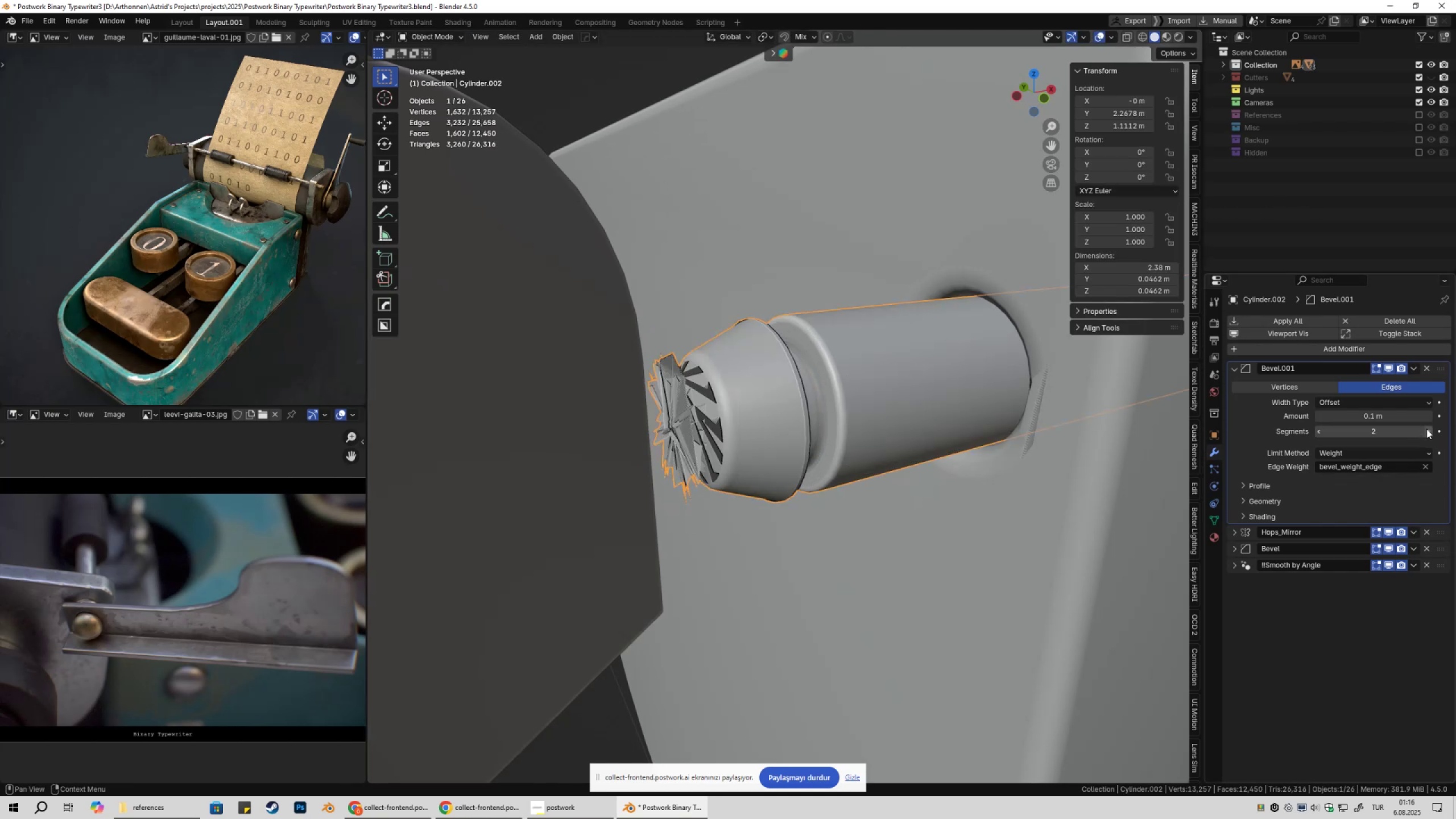 
left_click_drag(start_coordinate=[1426, 429], to_coordinate=[262, 429])
 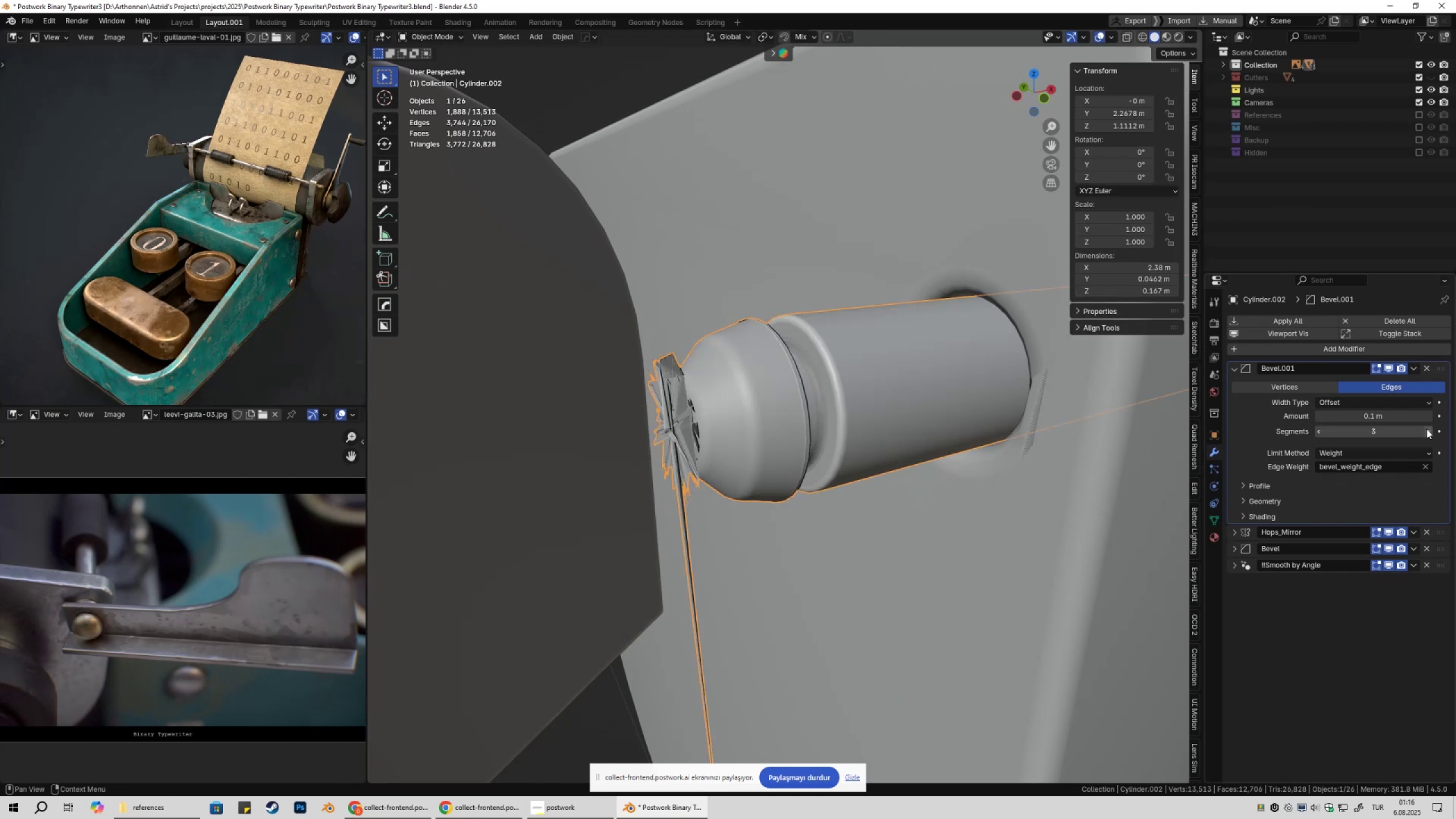 
hold_key(key=ShiftLeft, duration=1.53)
left_click_drag(start_coordinate=[1397, 416], to_coordinate=[1306, 424])
 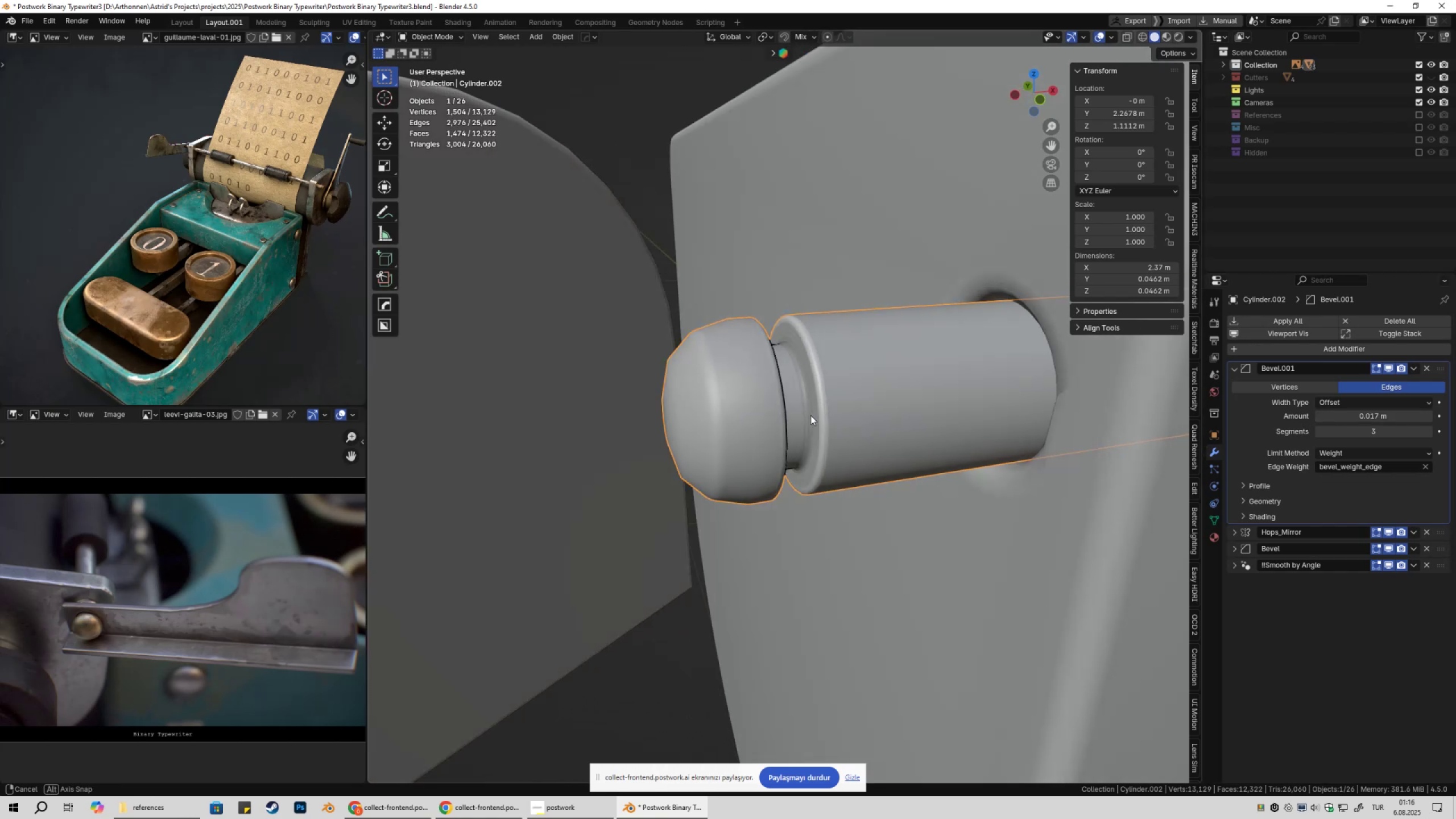 
hold_key(key=ShiftLeft, duration=1.52)
 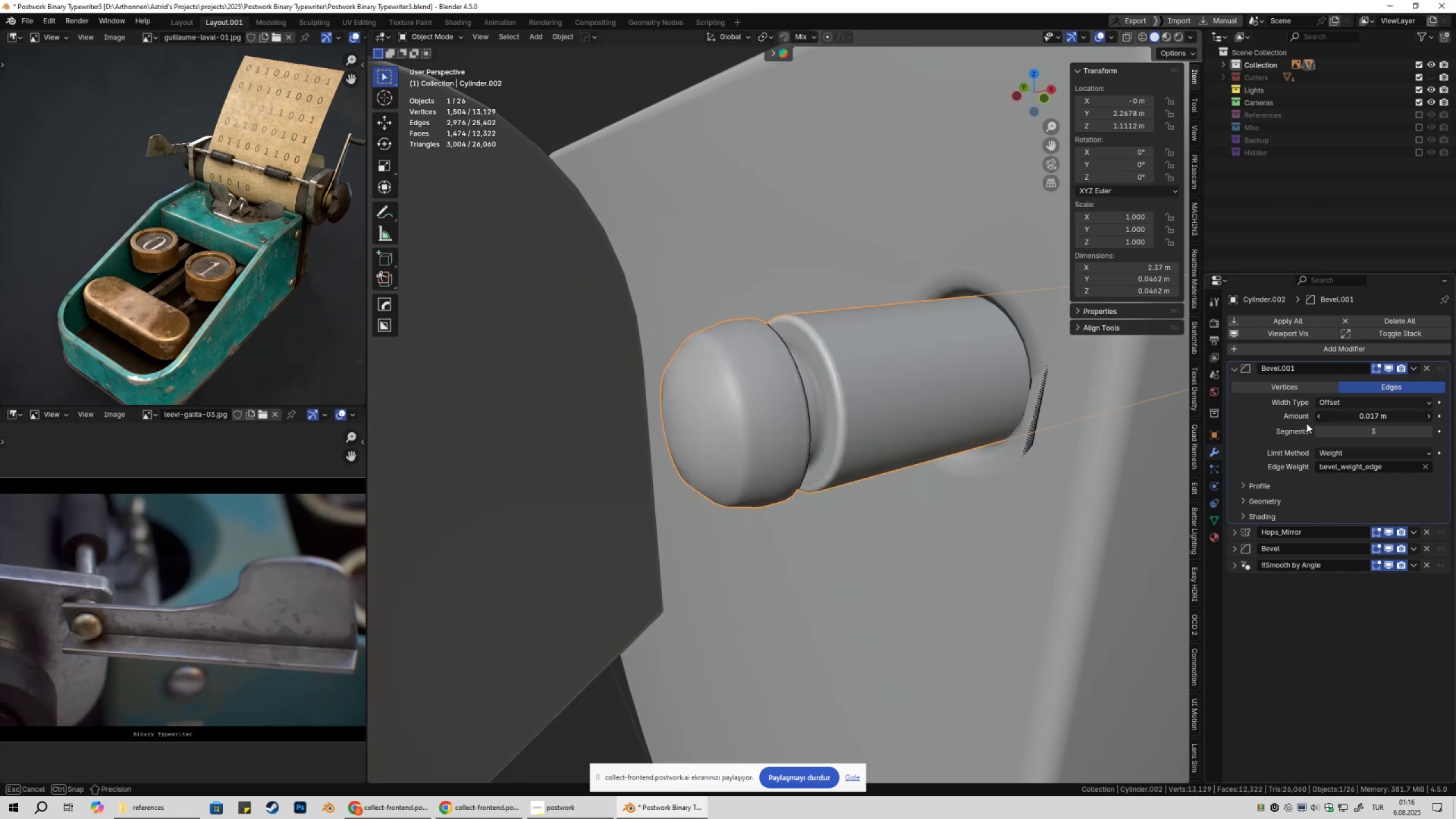 
hold_key(key=ShiftLeft, duration=1.52)
 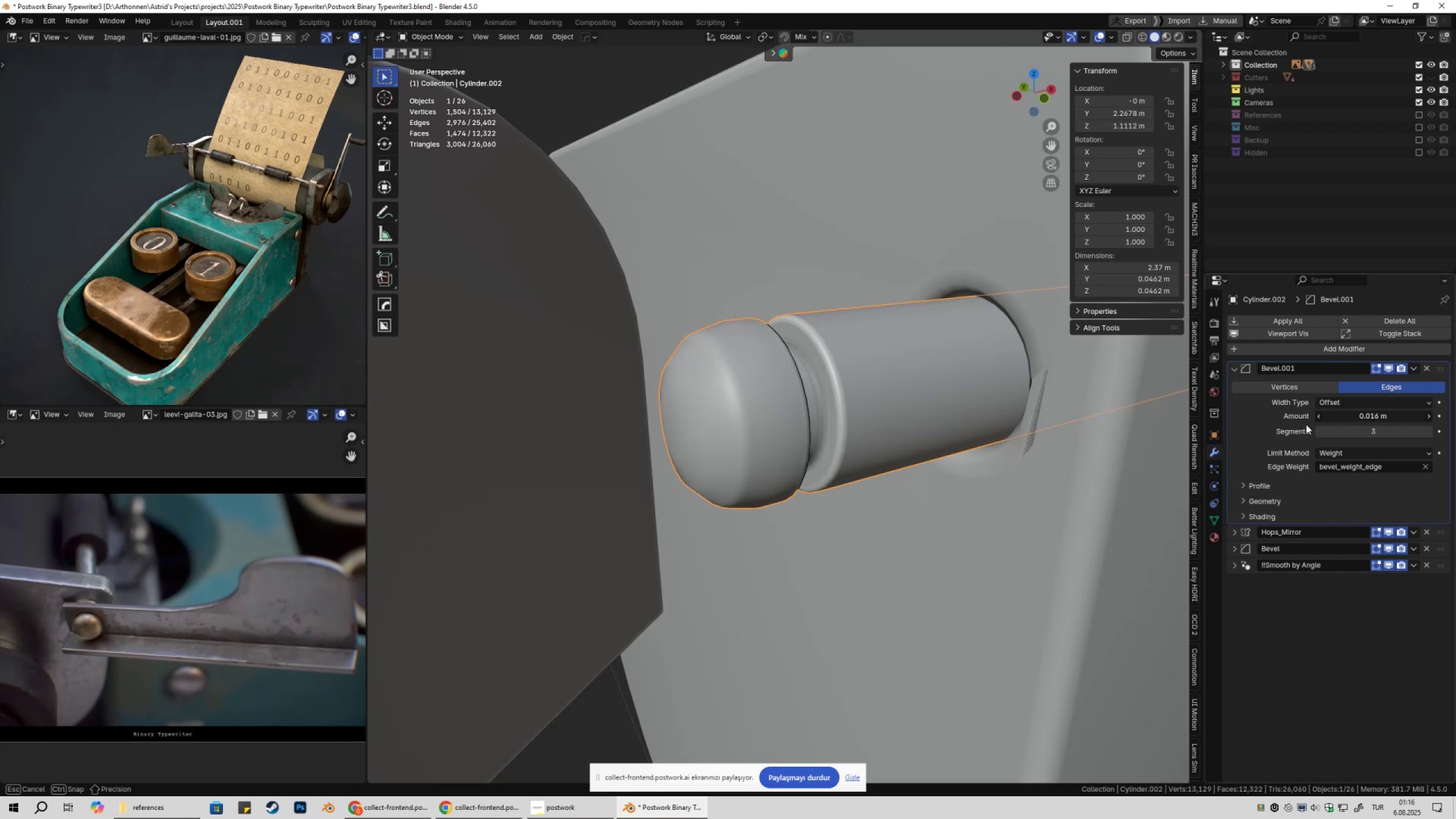 
hold_key(key=ShiftLeft, duration=1.52)
 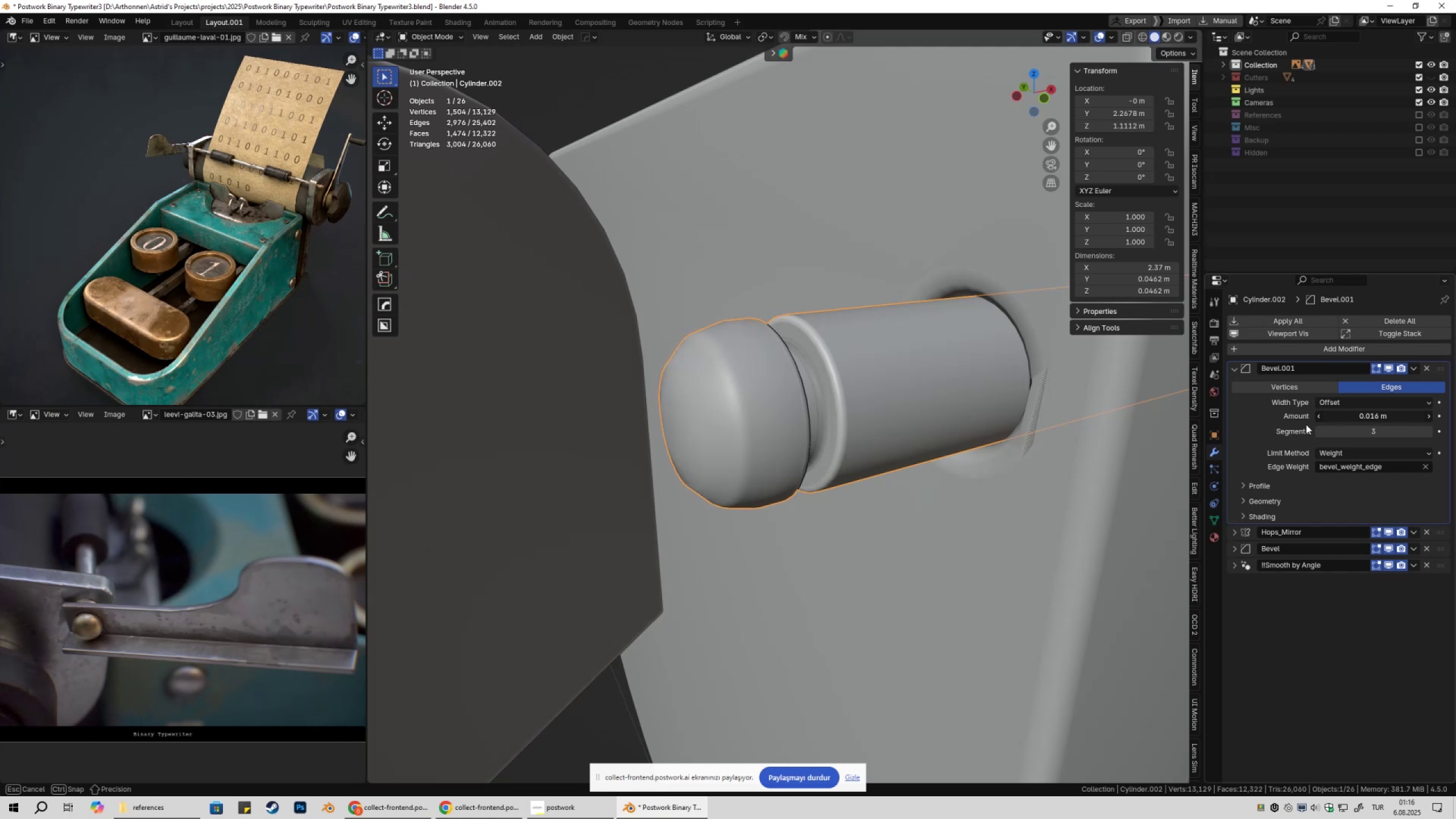 
hold_key(key=ShiftLeft, duration=1.51)
 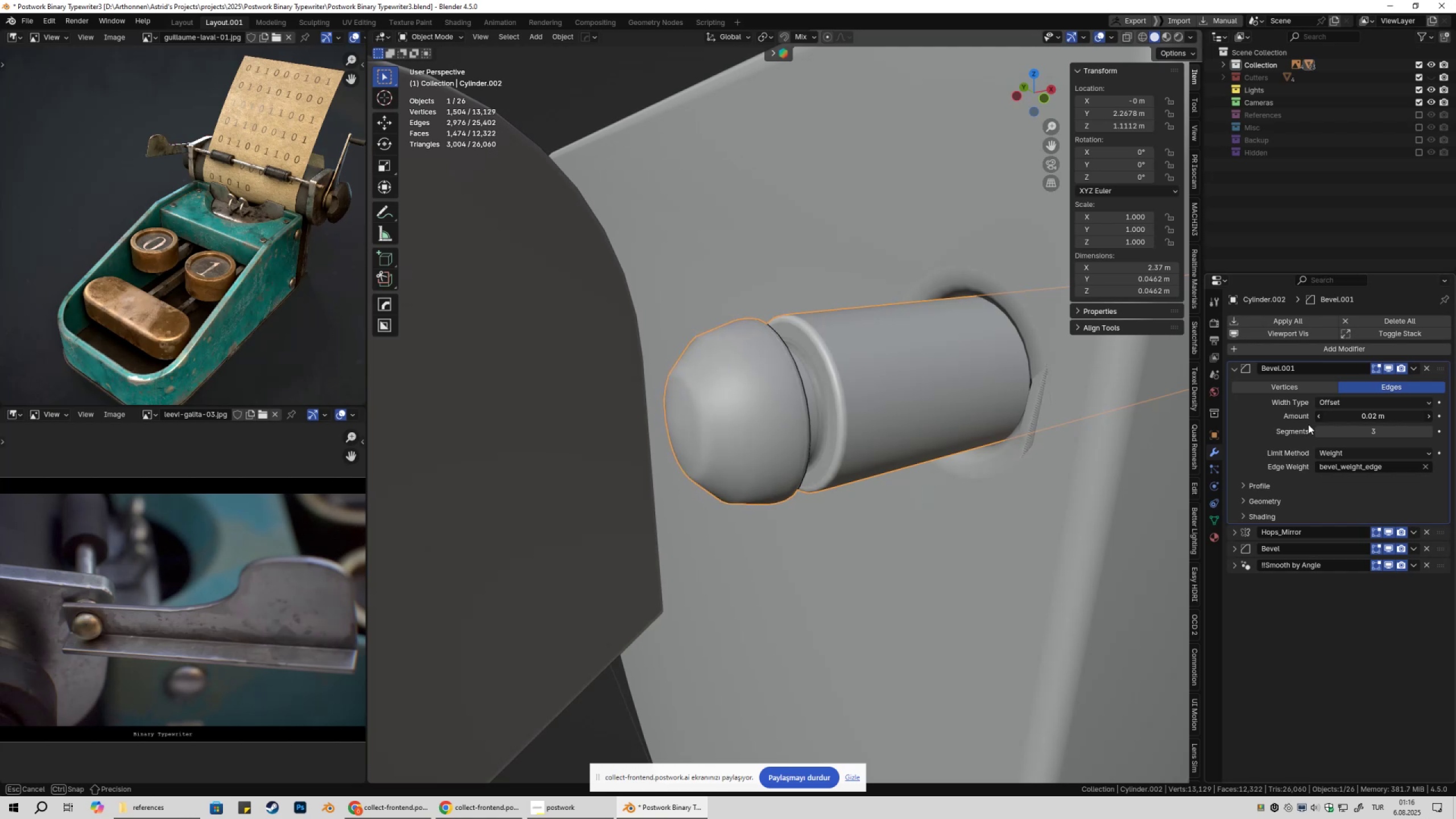 
hold_key(key=ShiftLeft, duration=1.52)
 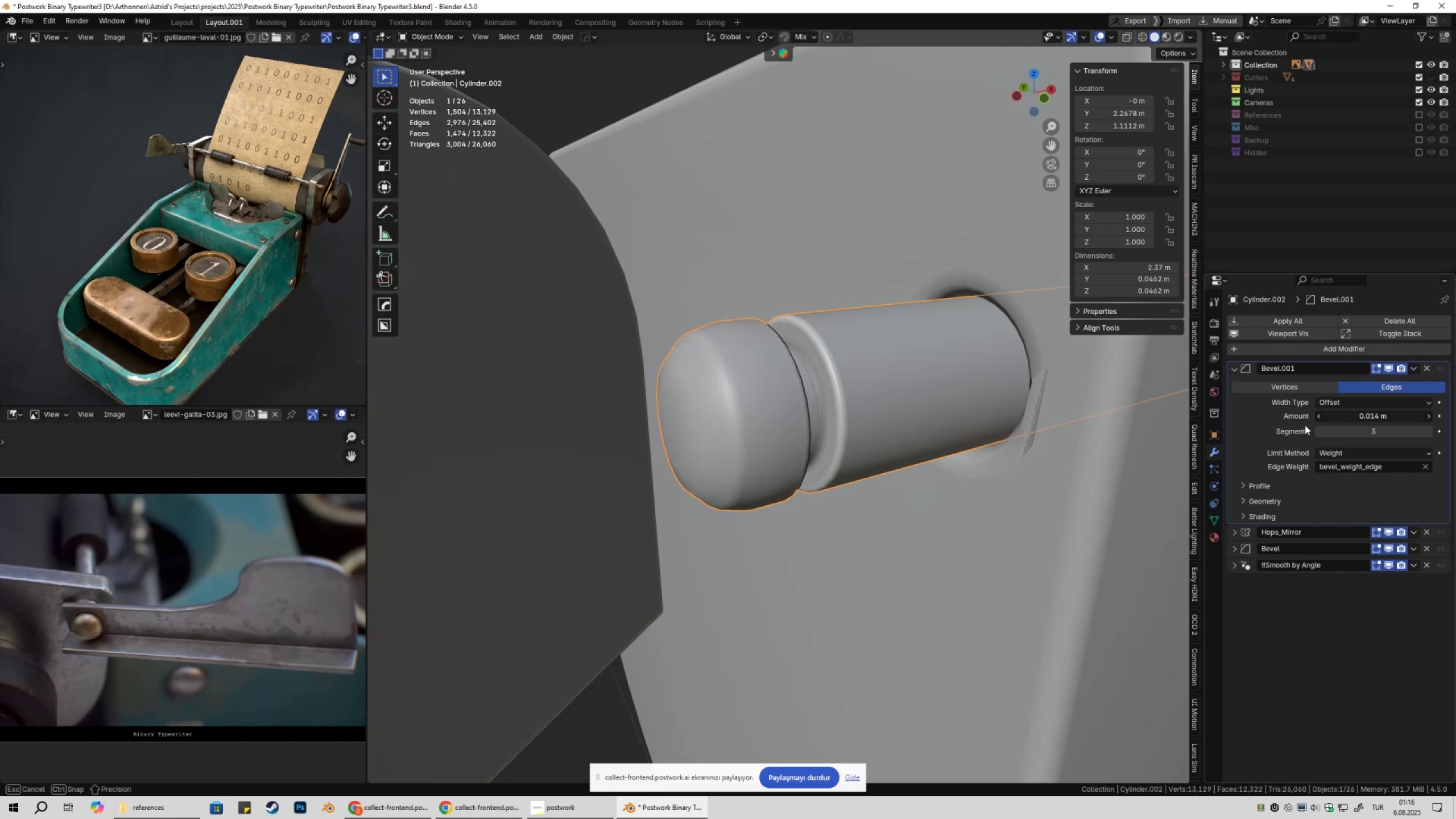 
hold_key(key=ShiftLeft, duration=1.52)
 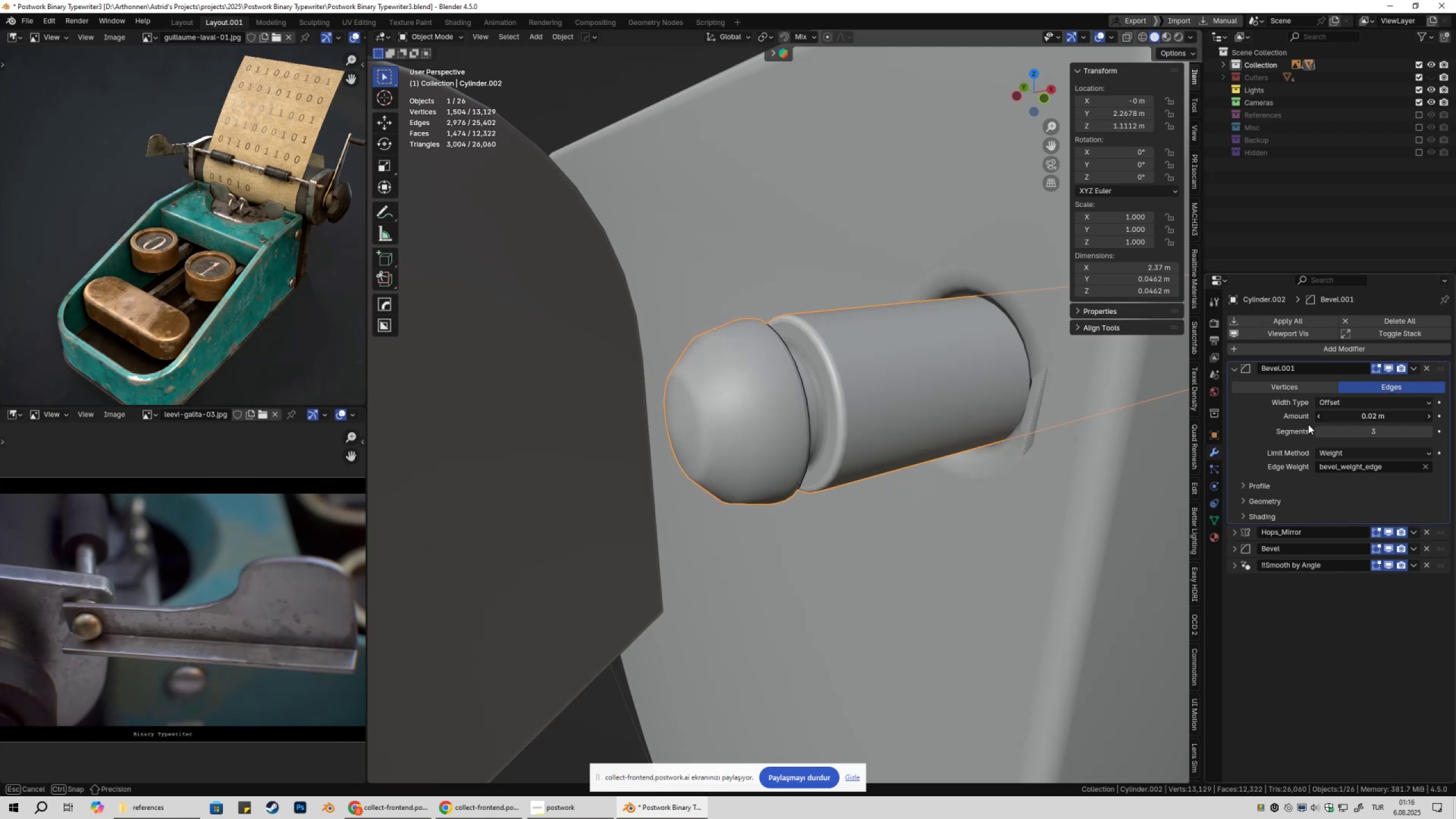 
hold_key(key=ShiftLeft, duration=1.17)
 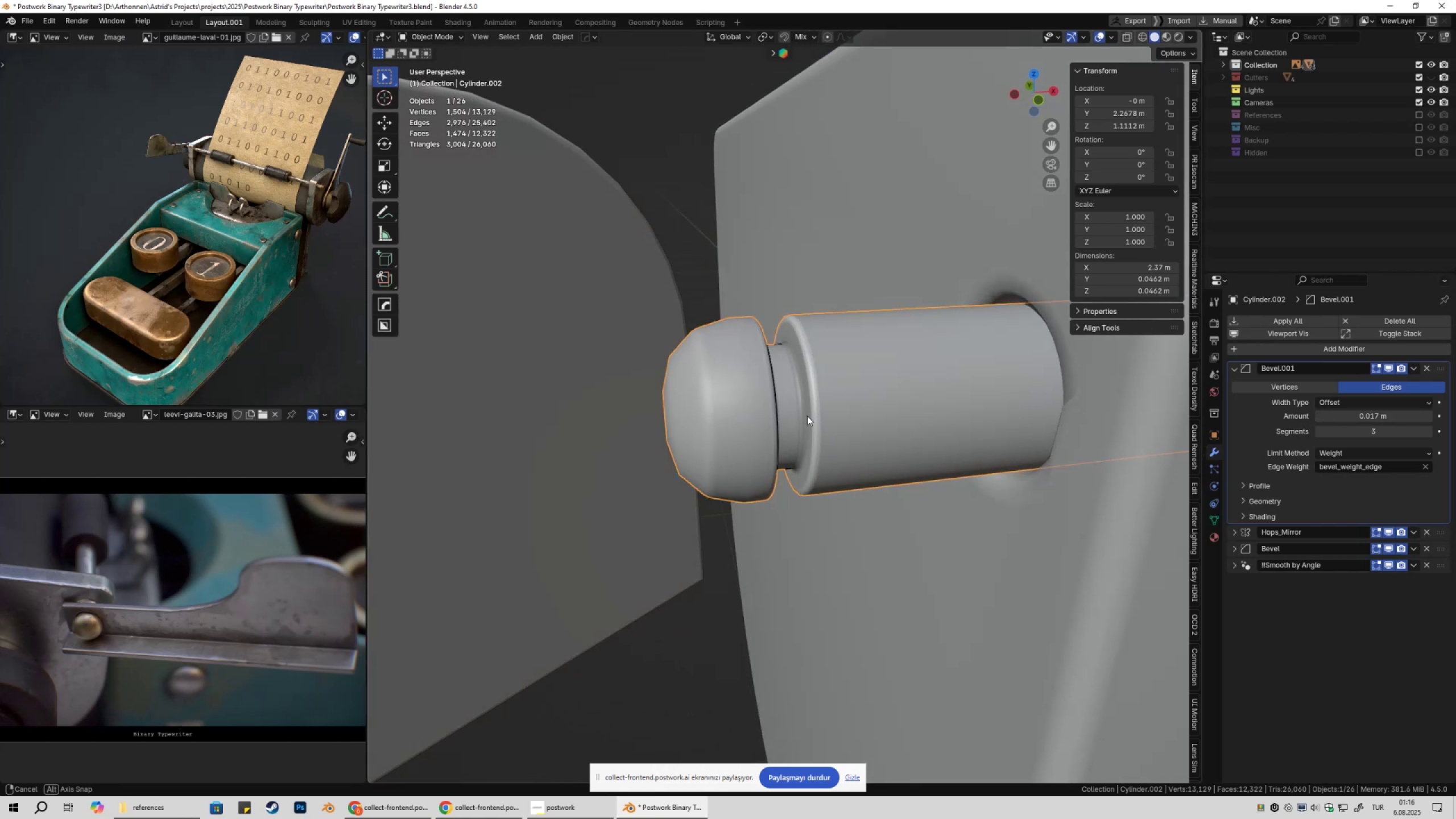 
key(Tab)
 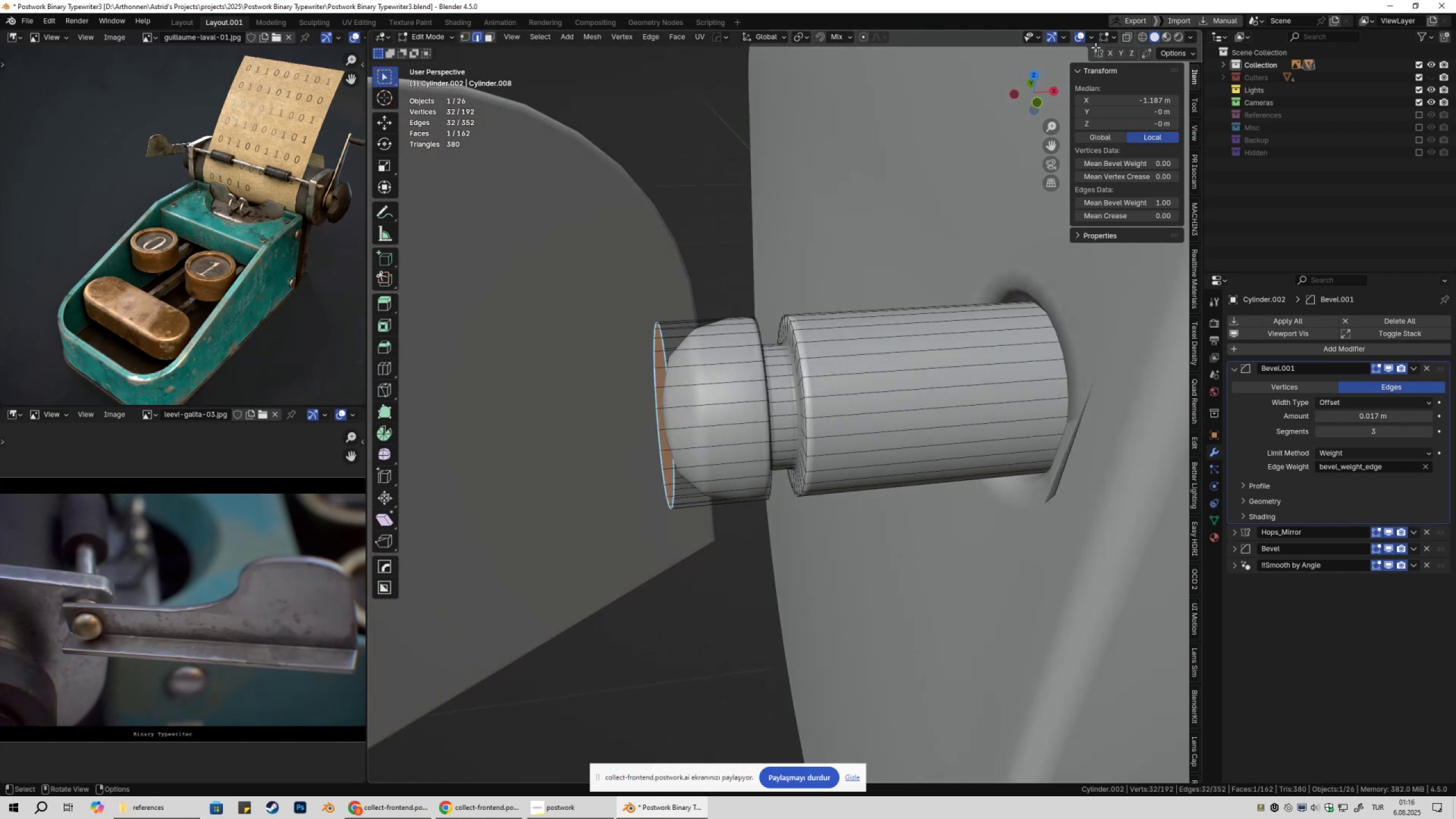 
left_click([1080, 38])
 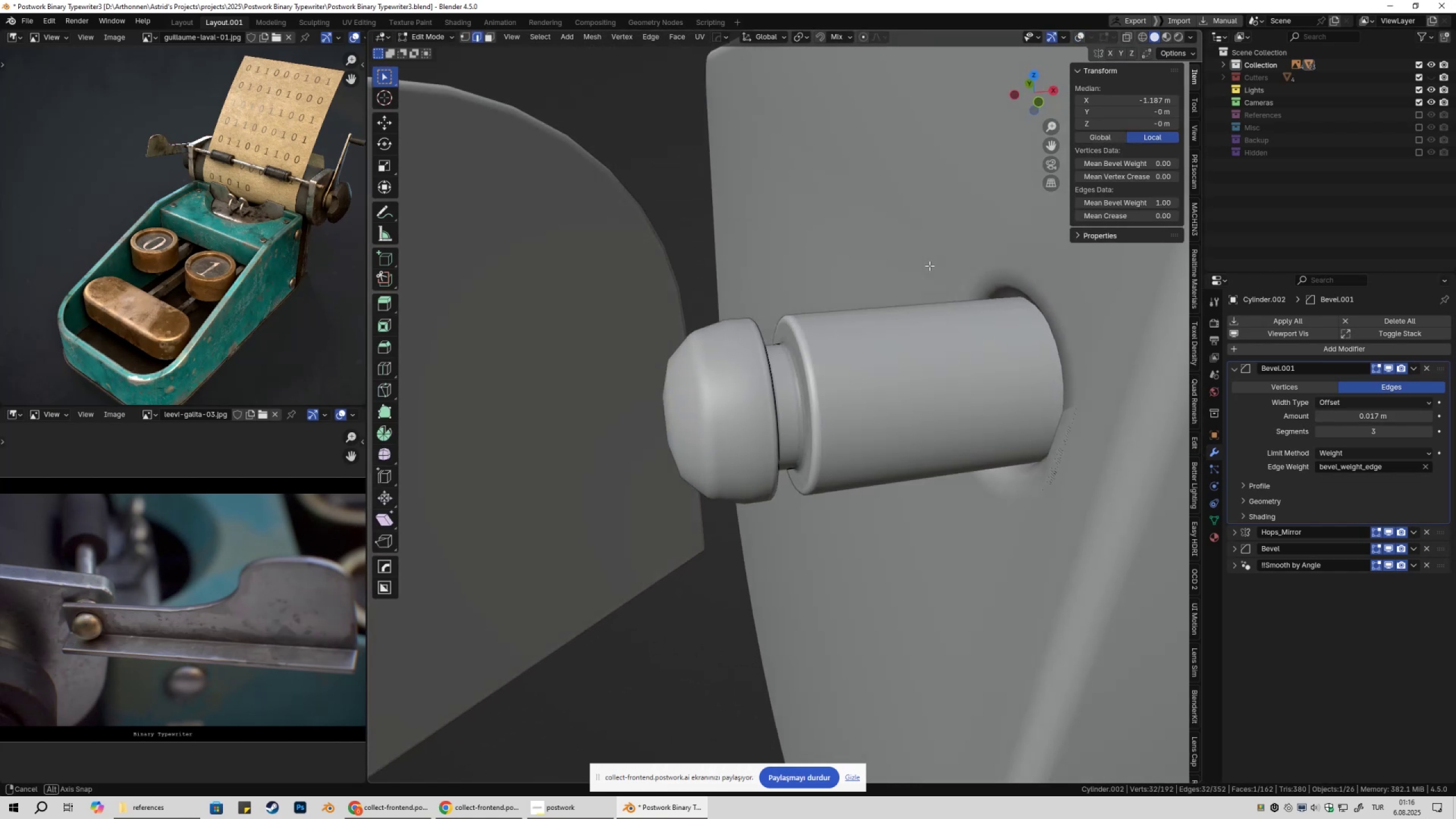 
type(gyx)
 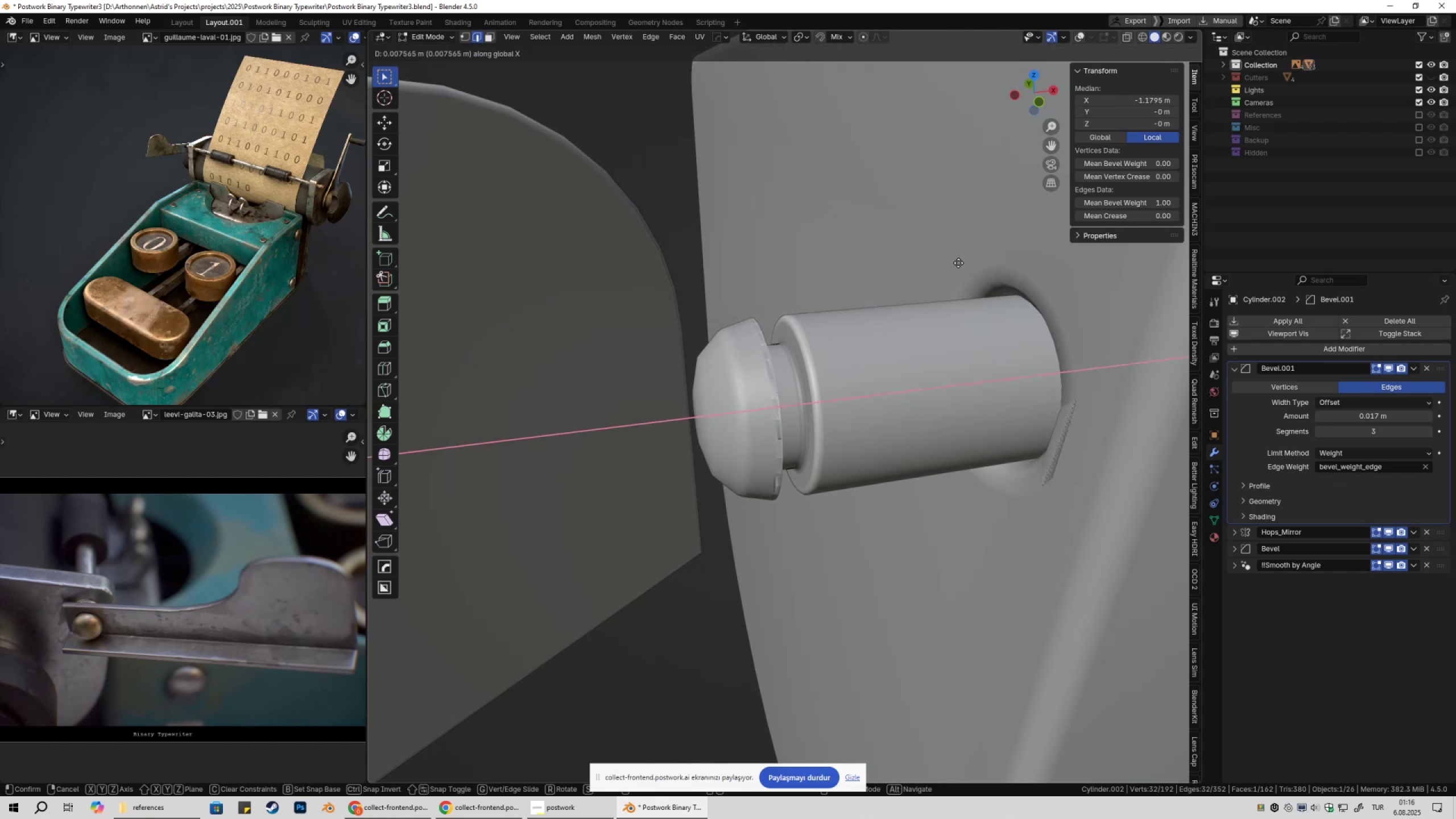 
hold_key(key=ShiftLeft, duration=1.53)
 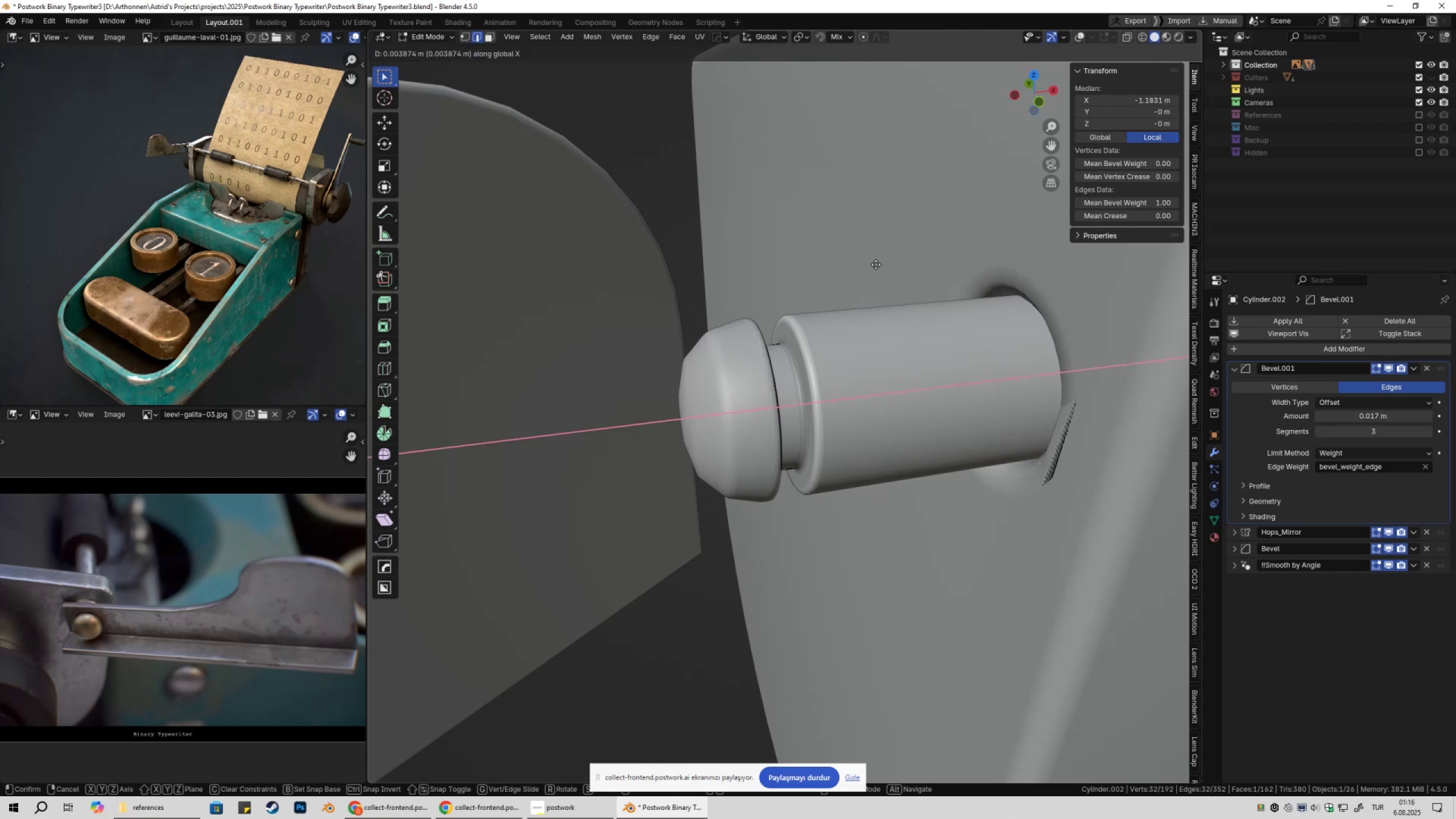 
hold_key(key=ShiftLeft, duration=1.51)
 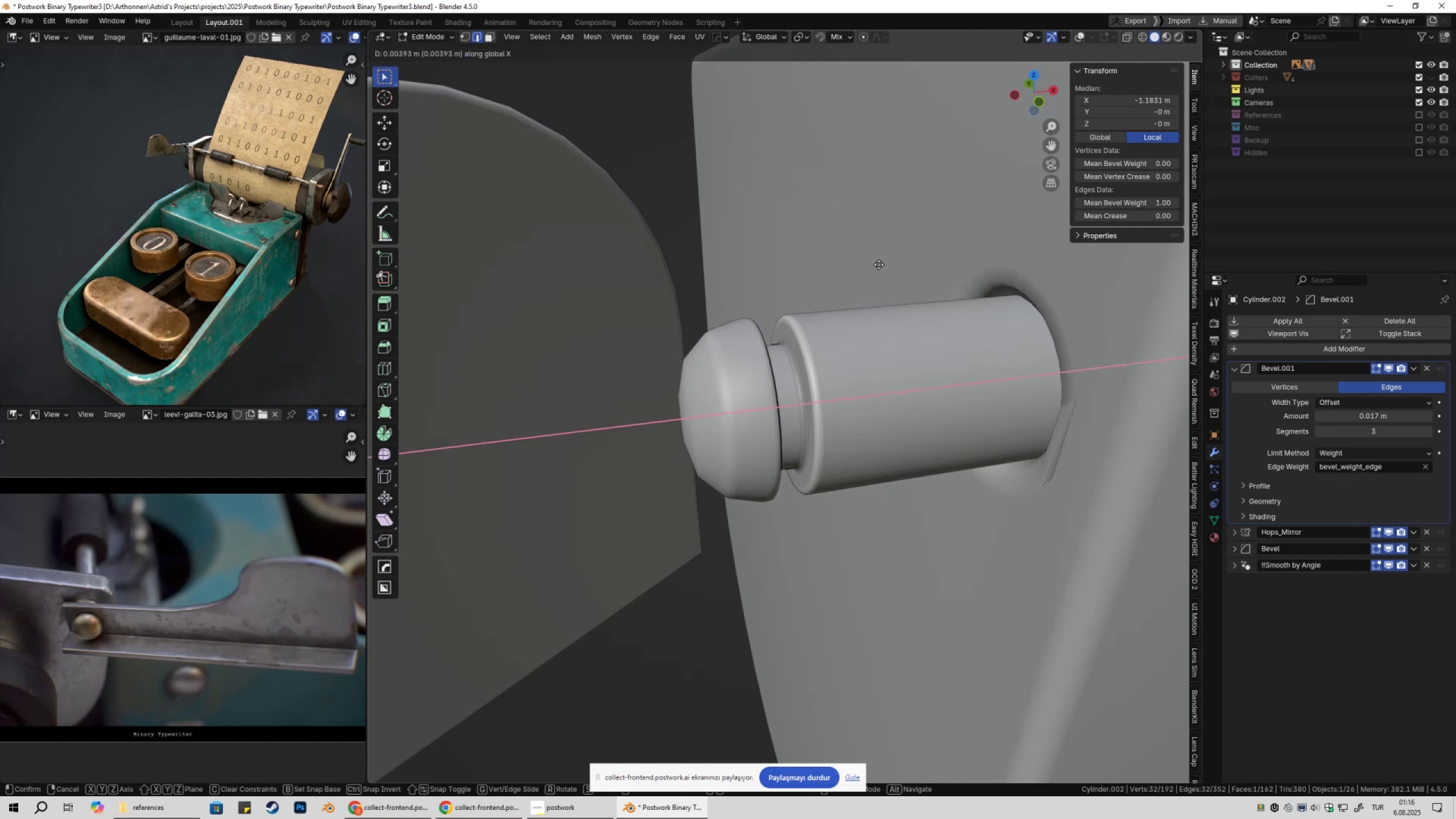 
hold_key(key=ShiftLeft, duration=1.52)
 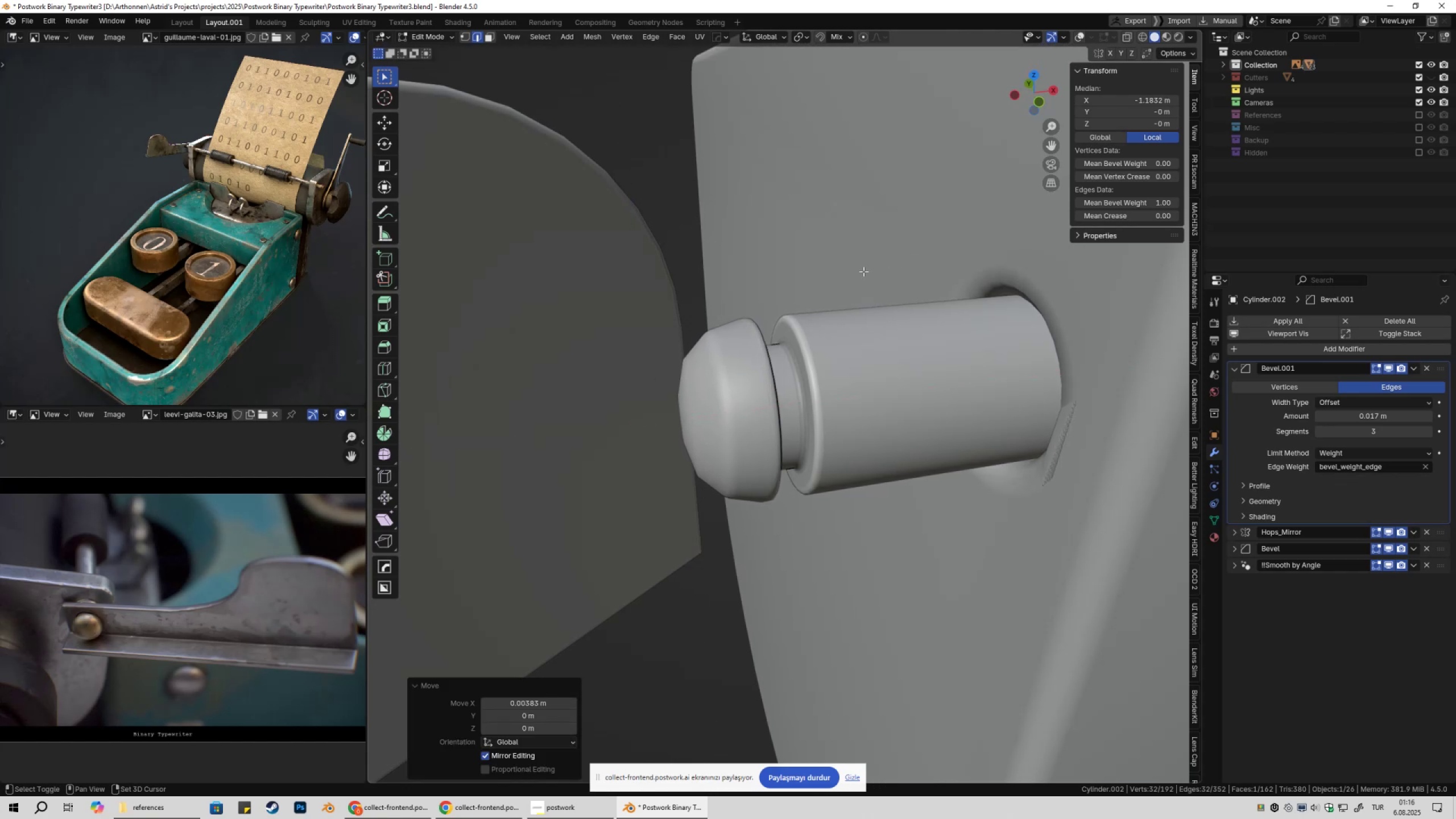 
hold_key(key=ShiftLeft, duration=0.53)
left_click([875, 265])
 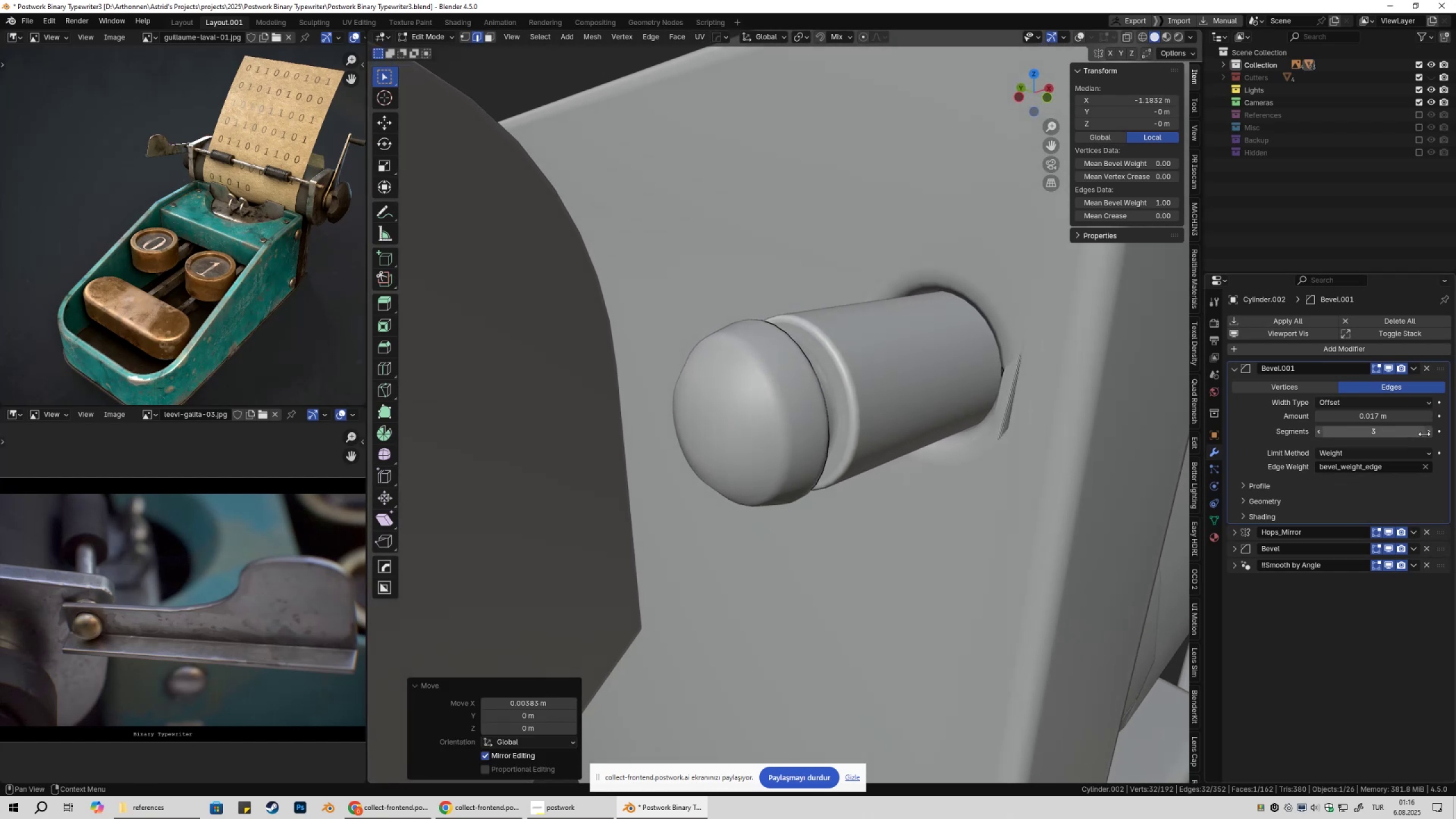 
left_click([1429, 432])
 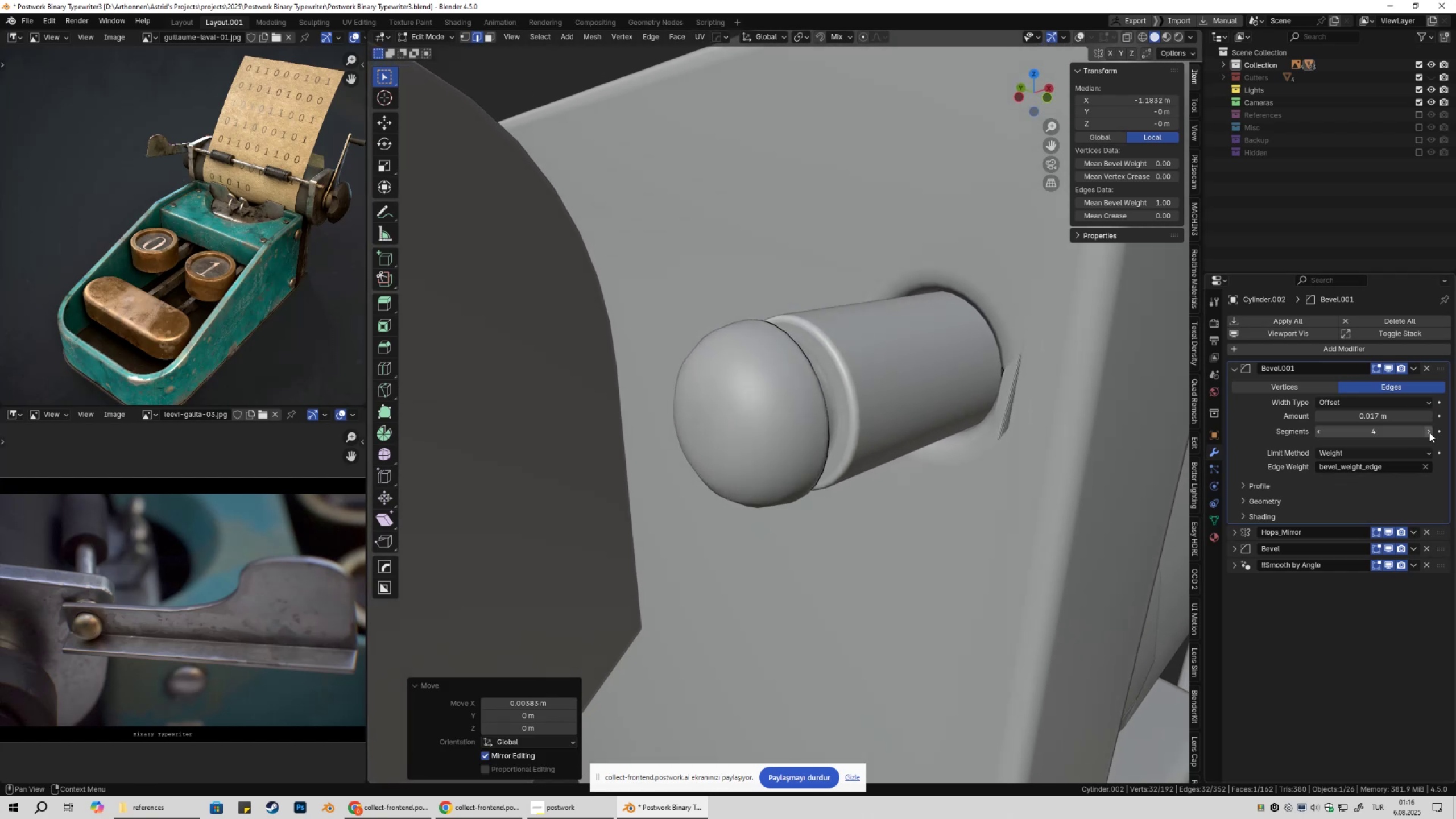 
left_click([1429, 432])
 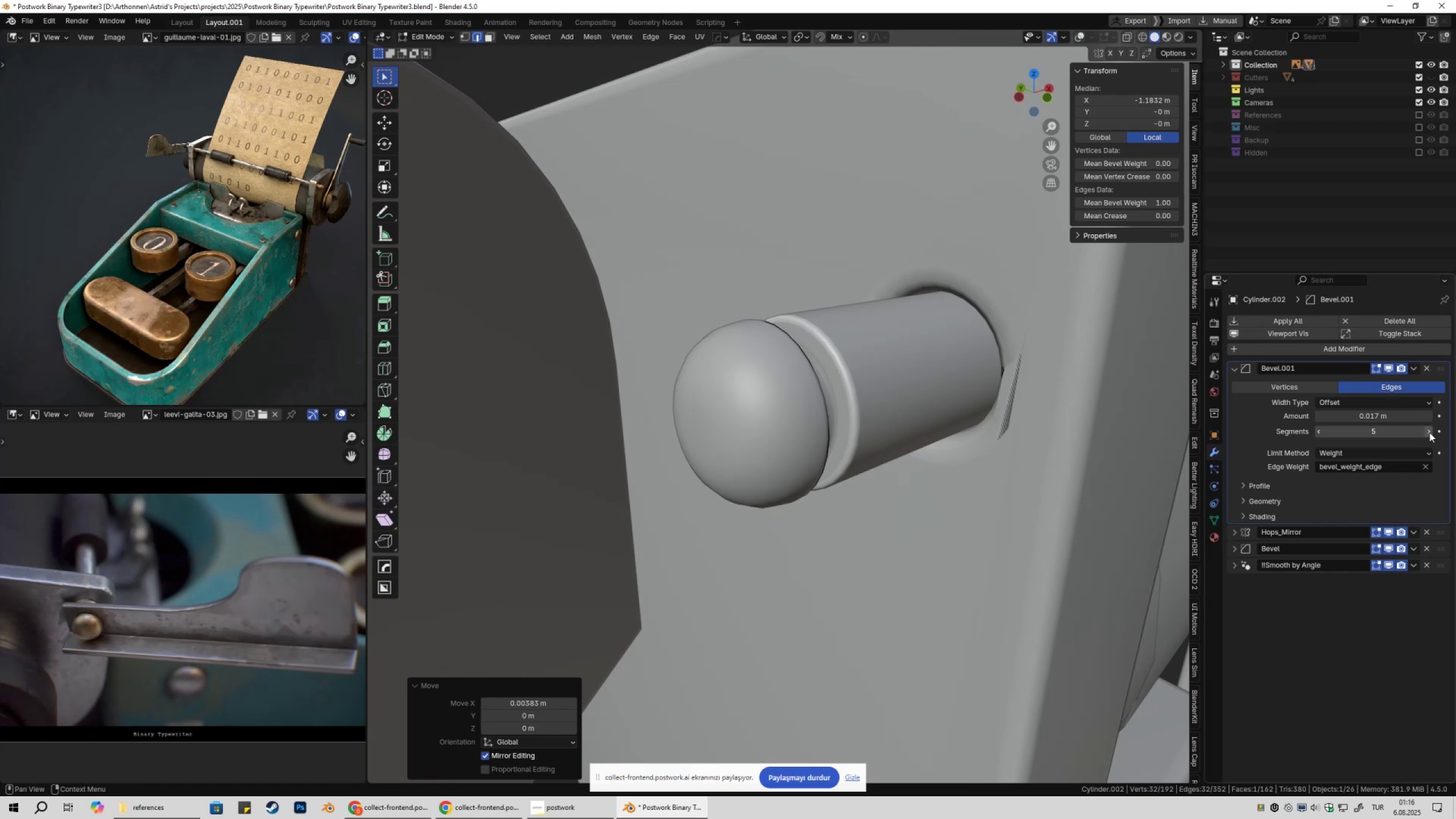 
left_click([1429, 432])
 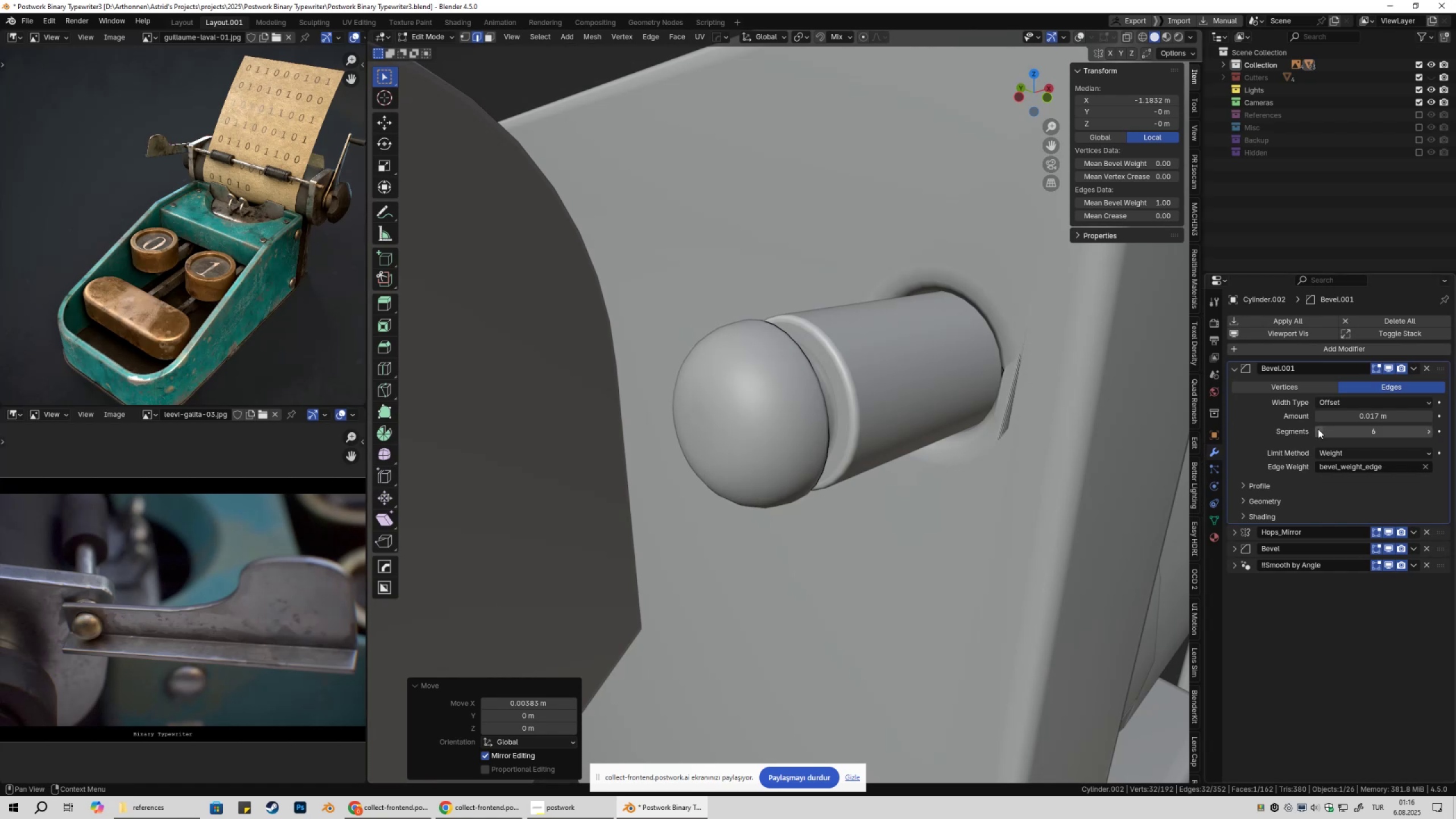 
left_click([1318, 429])
 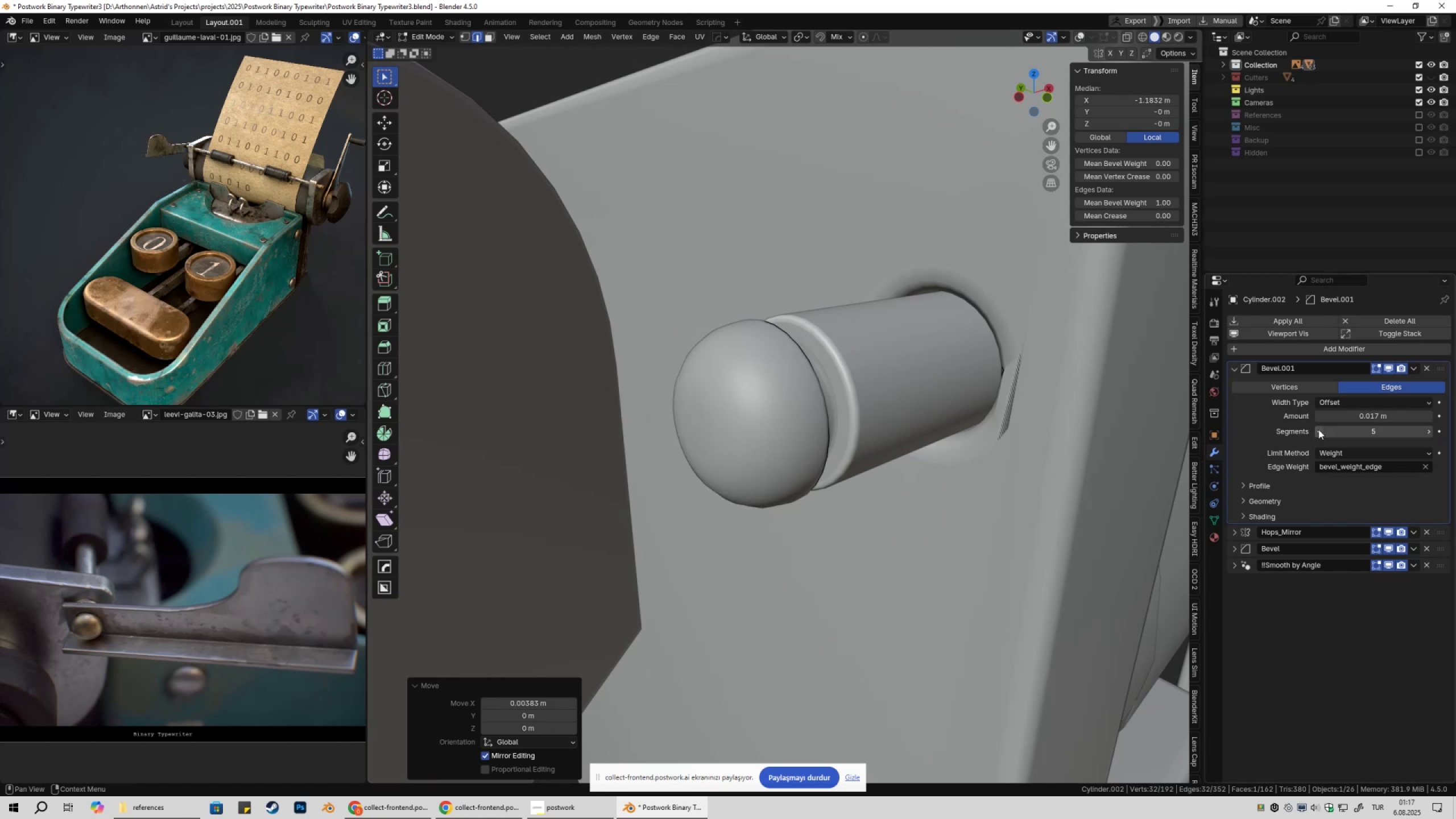 
left_click_drag(start_coordinate=[1318, 429], to_coordinate=[154, 429])
 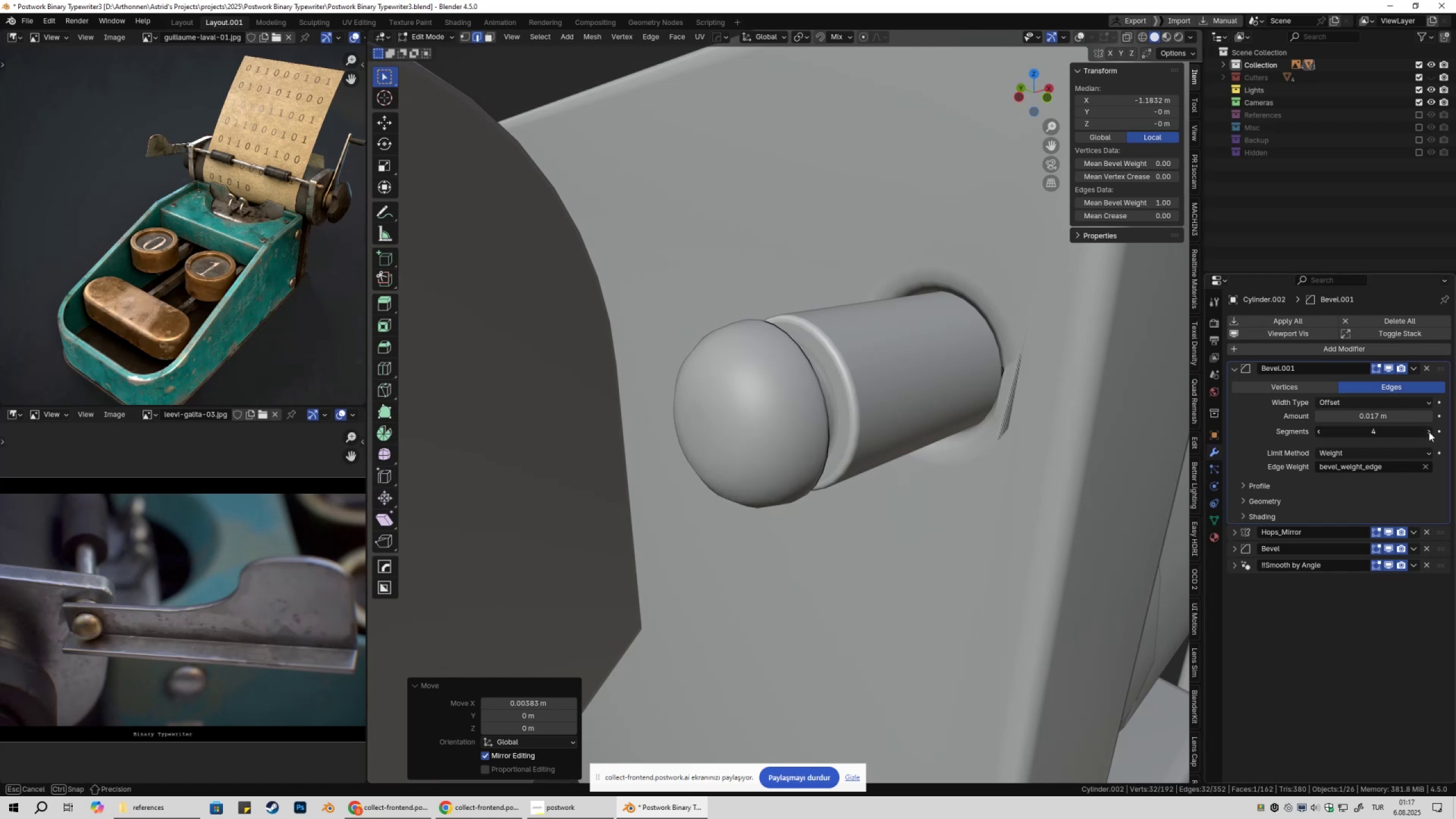 
double_click([1428, 432])
 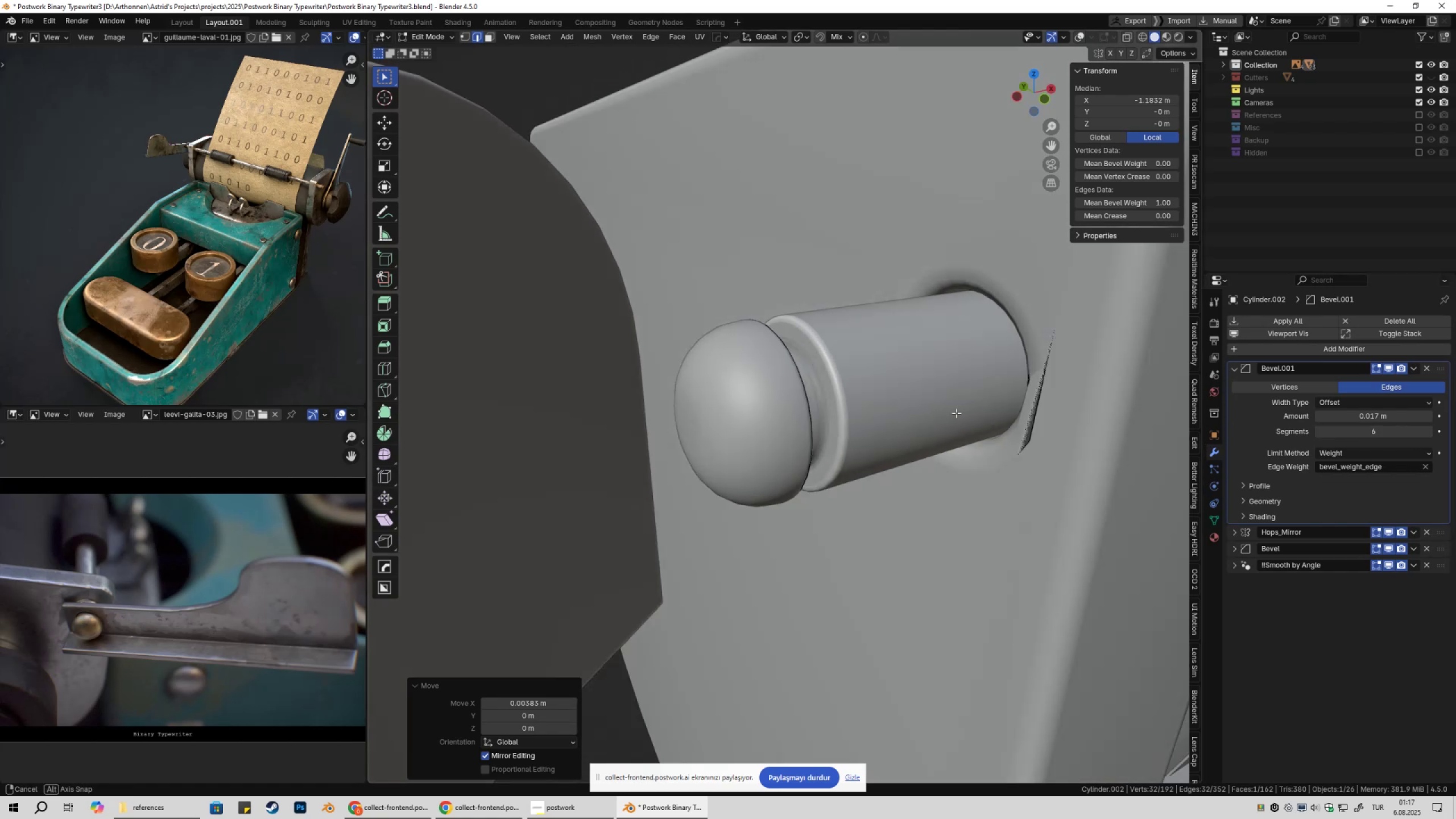 
key(Tab)
 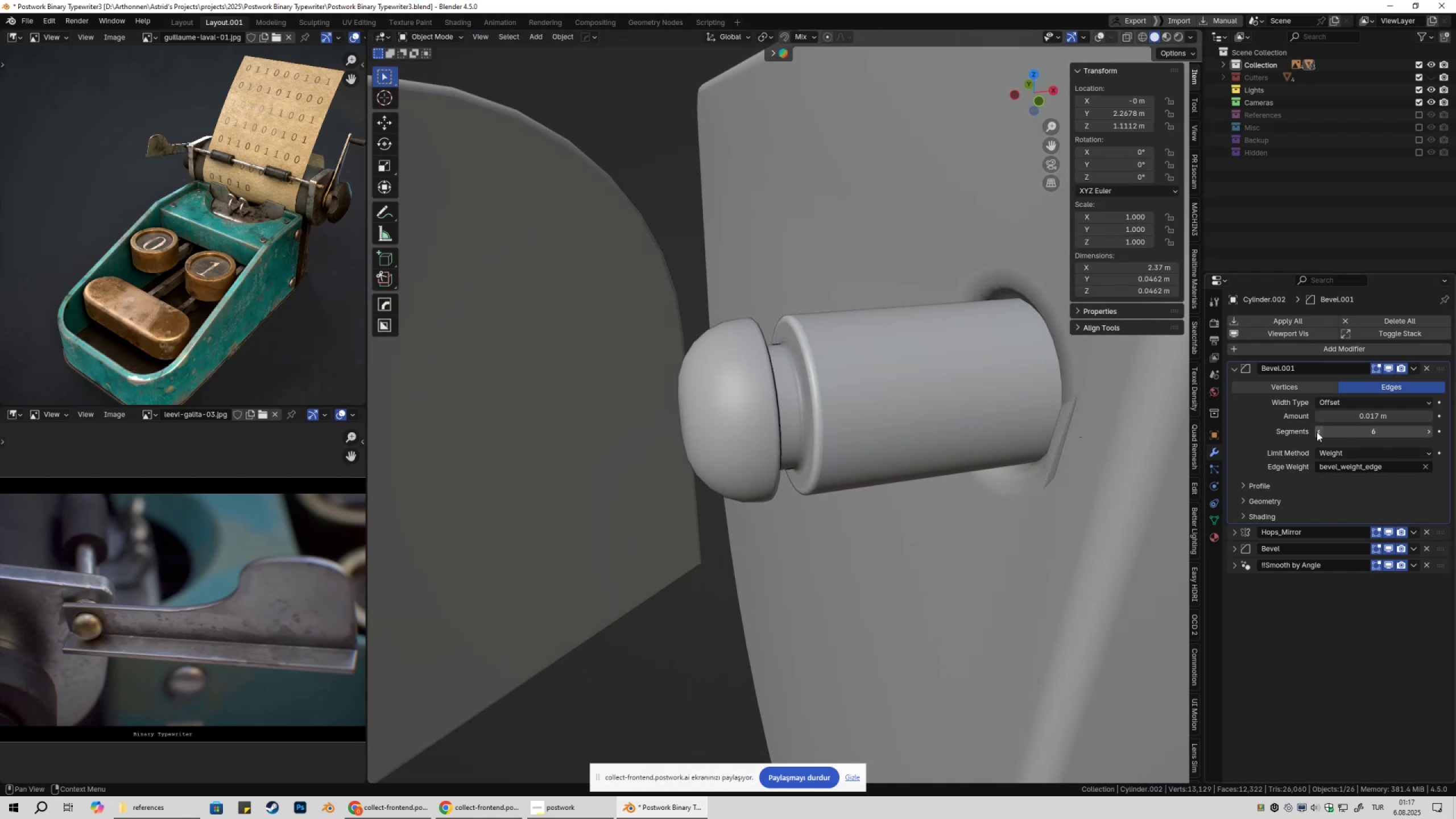 
left_click([1317, 432])
 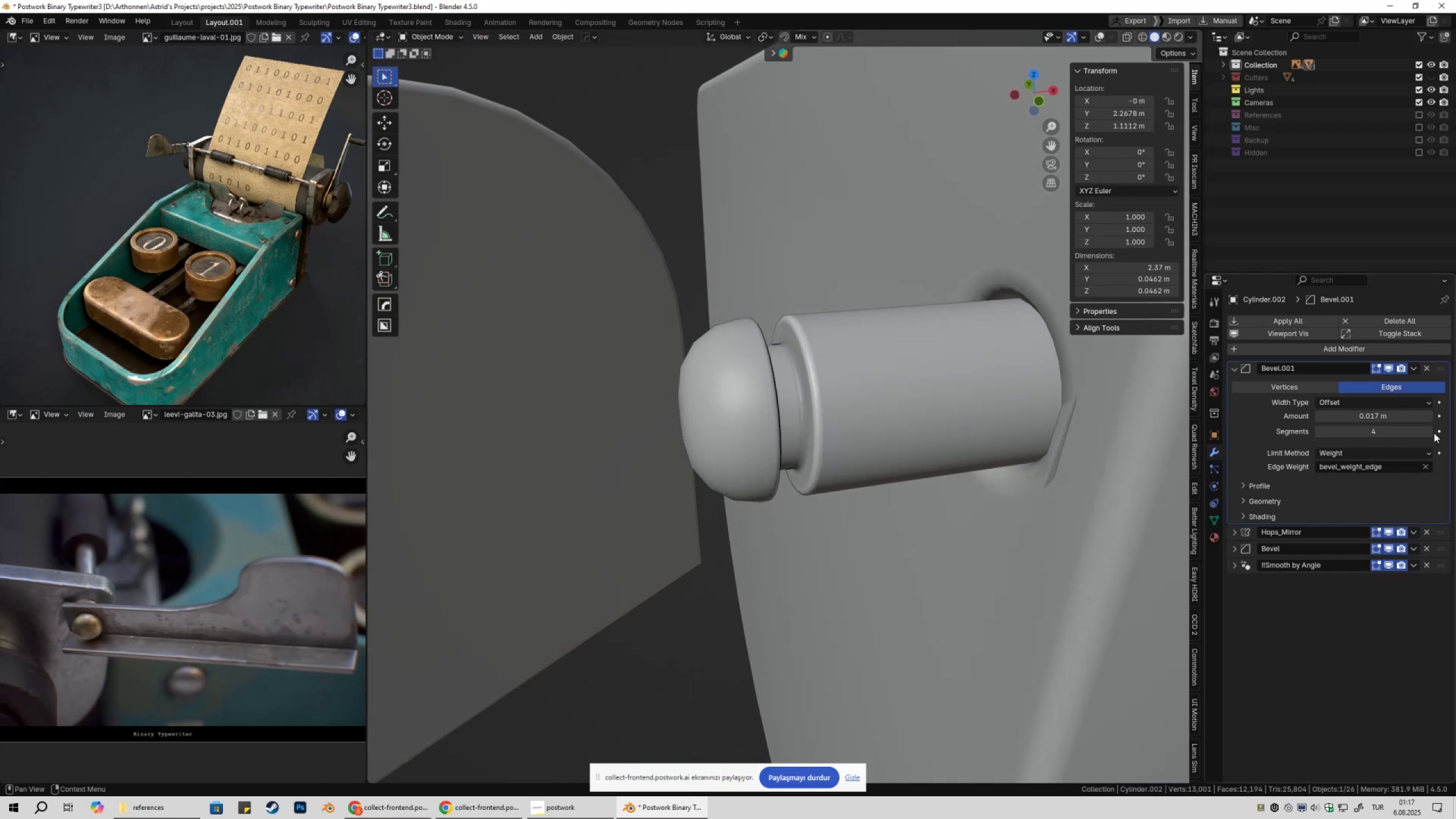 
left_click([1428, 431])
 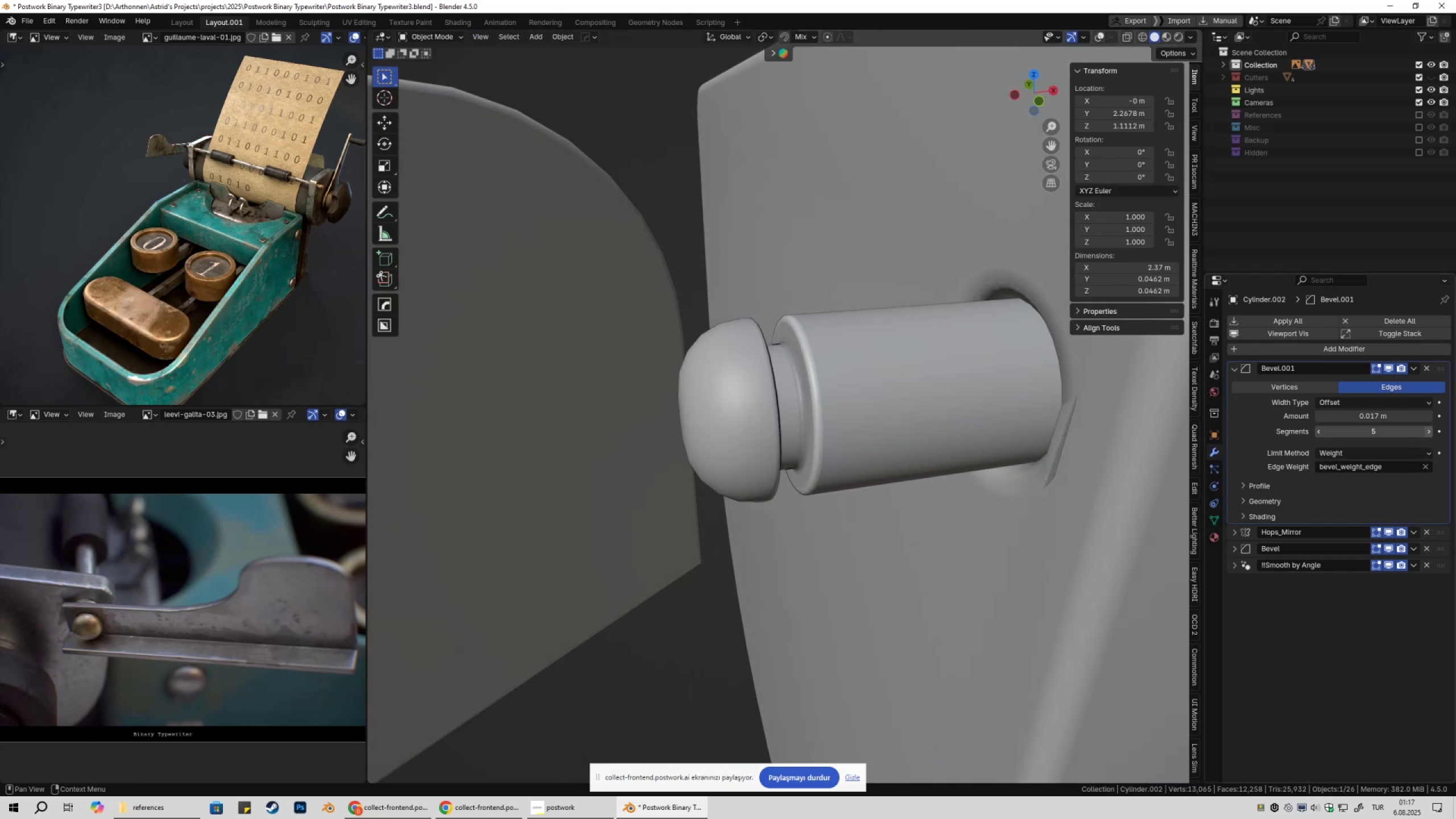 
left_click_drag(start_coordinate=[1428, 431], to_coordinate=[263, 432])
 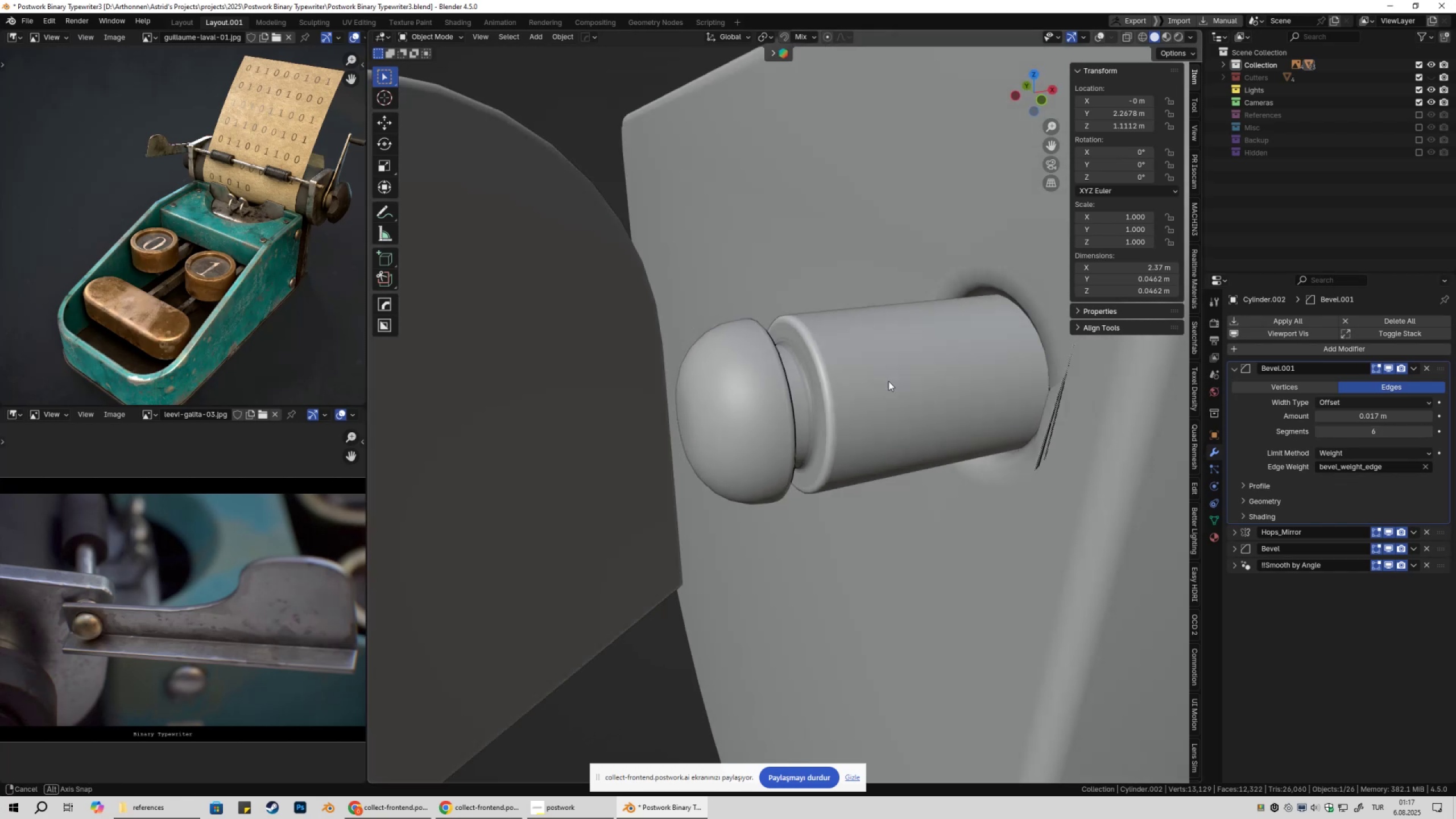 
key(Tab)
type(gx)
 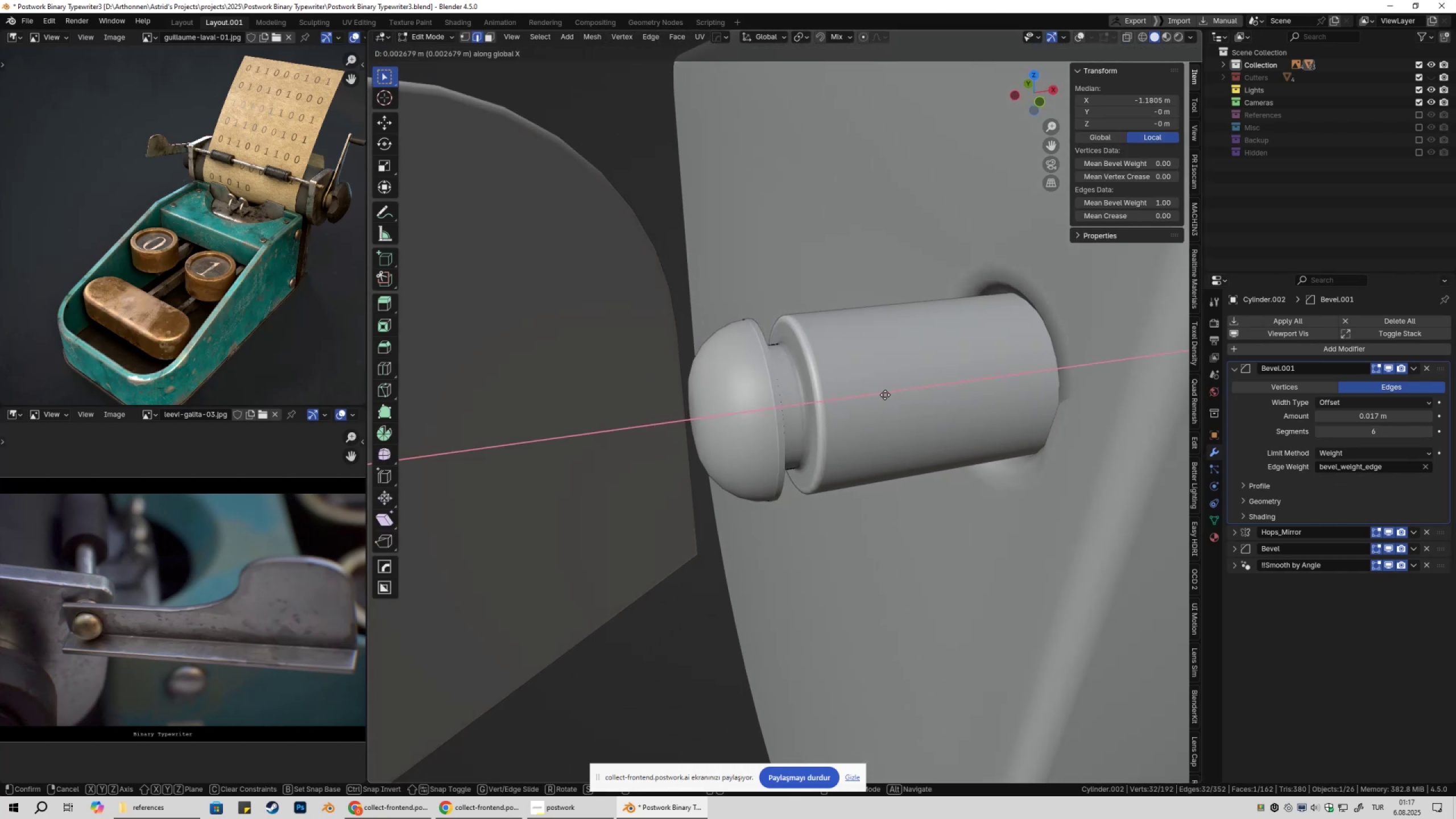 
hold_key(key=ShiftLeft, duration=1.53)
 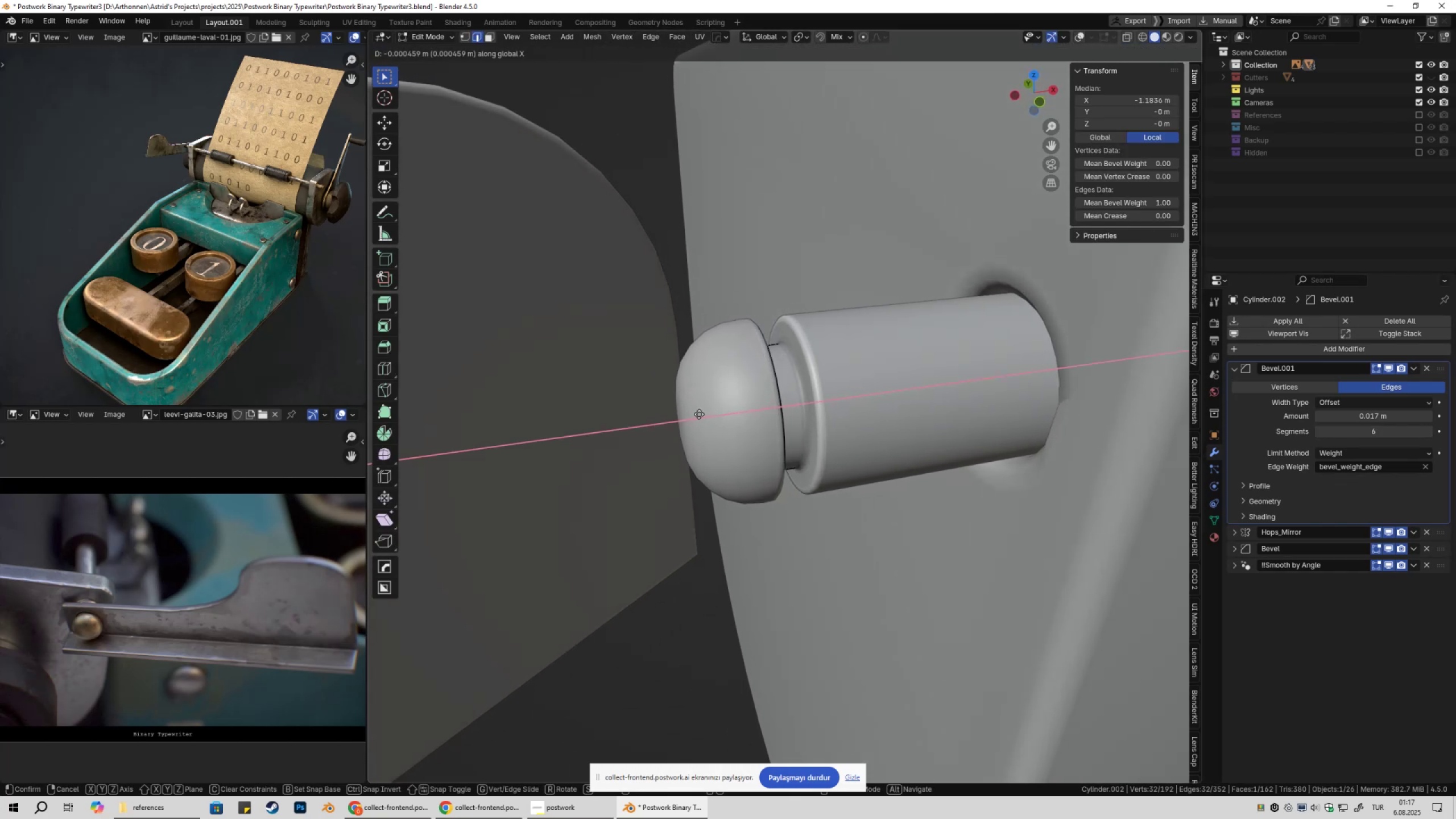 
hold_key(key=ShiftLeft, duration=1.52)
 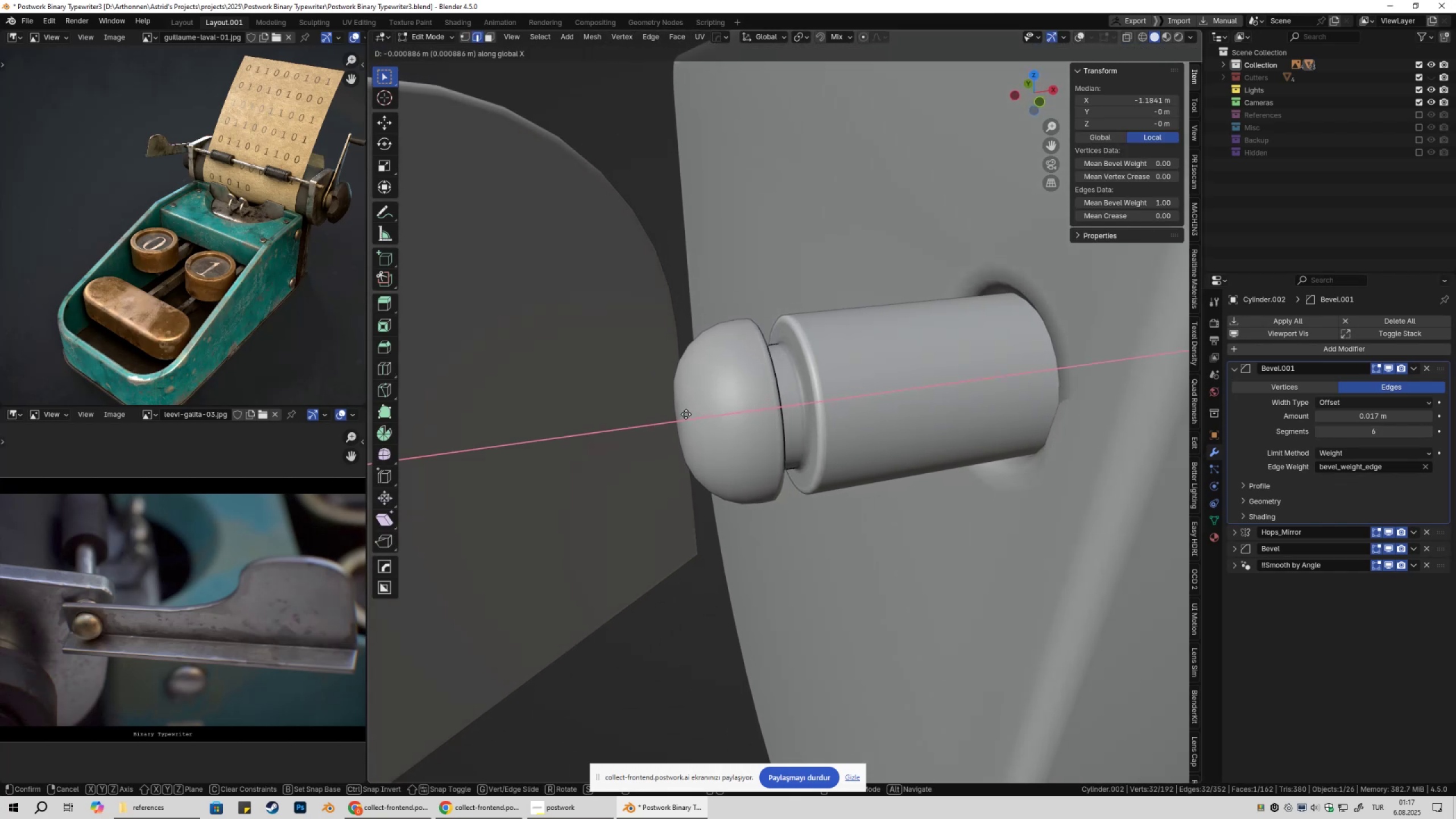 
hold_key(key=ShiftLeft, duration=1.52)
 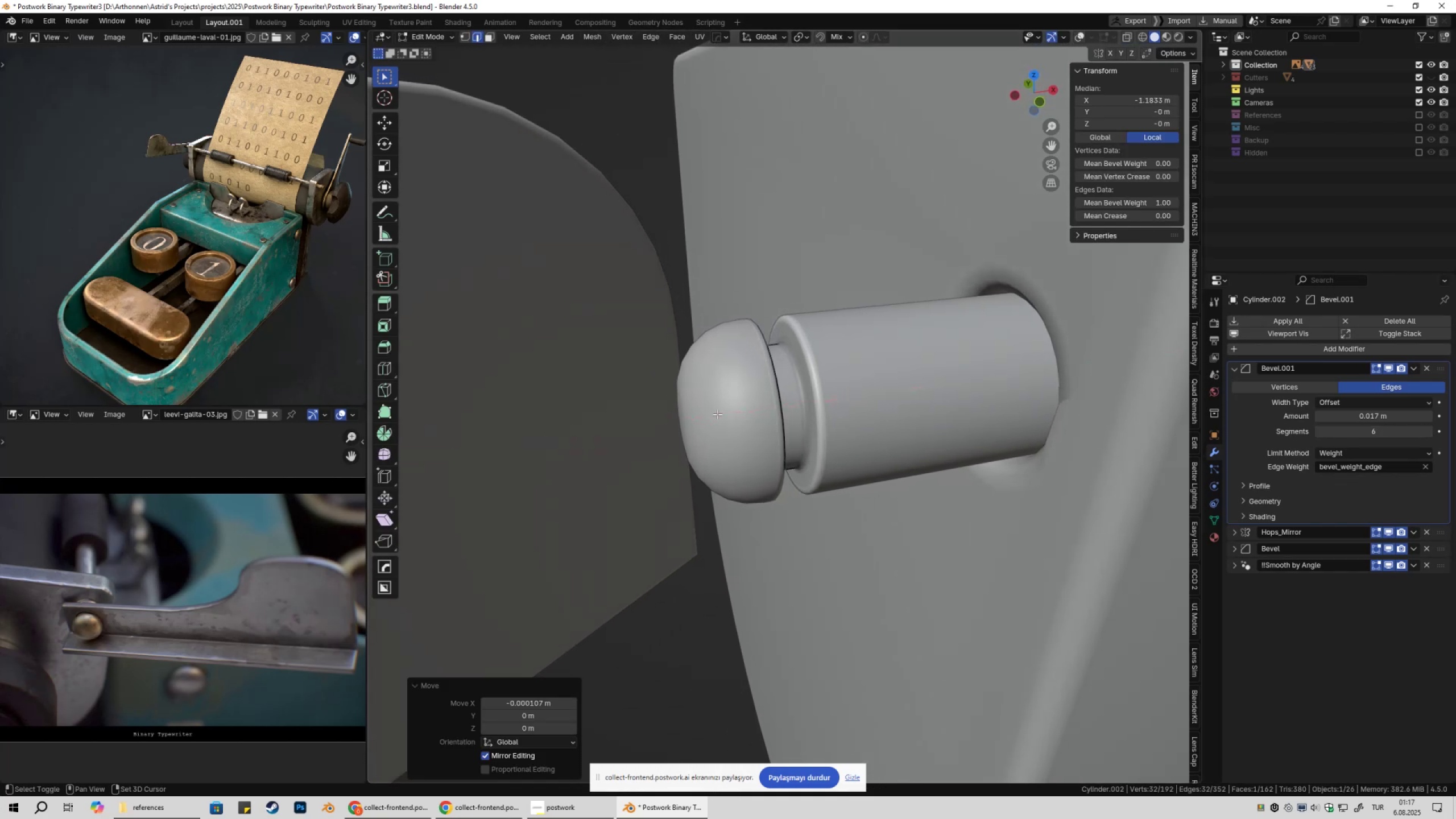 
key(Shift+ShiftLeft)
 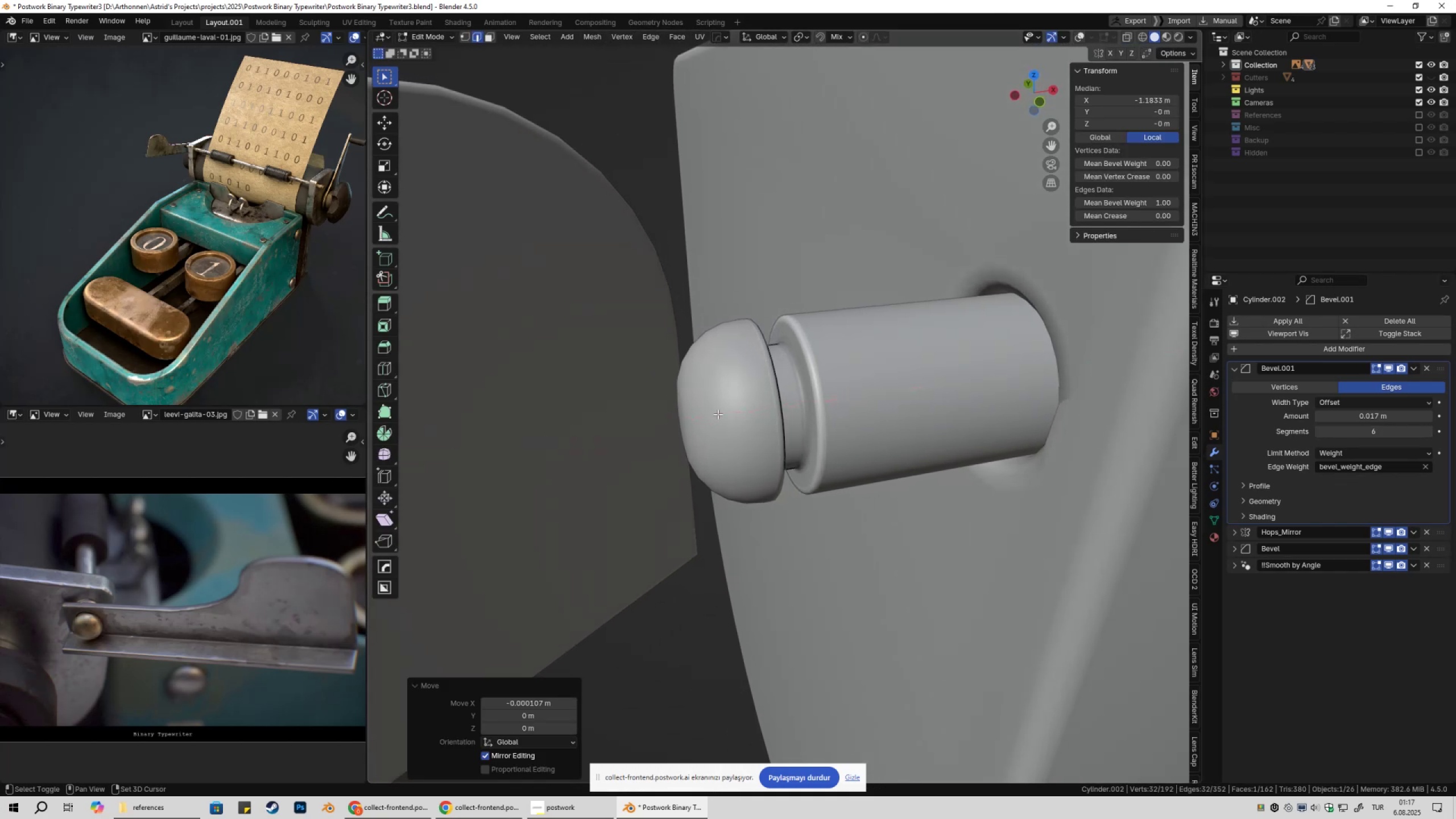 
left_click([717, 414])
 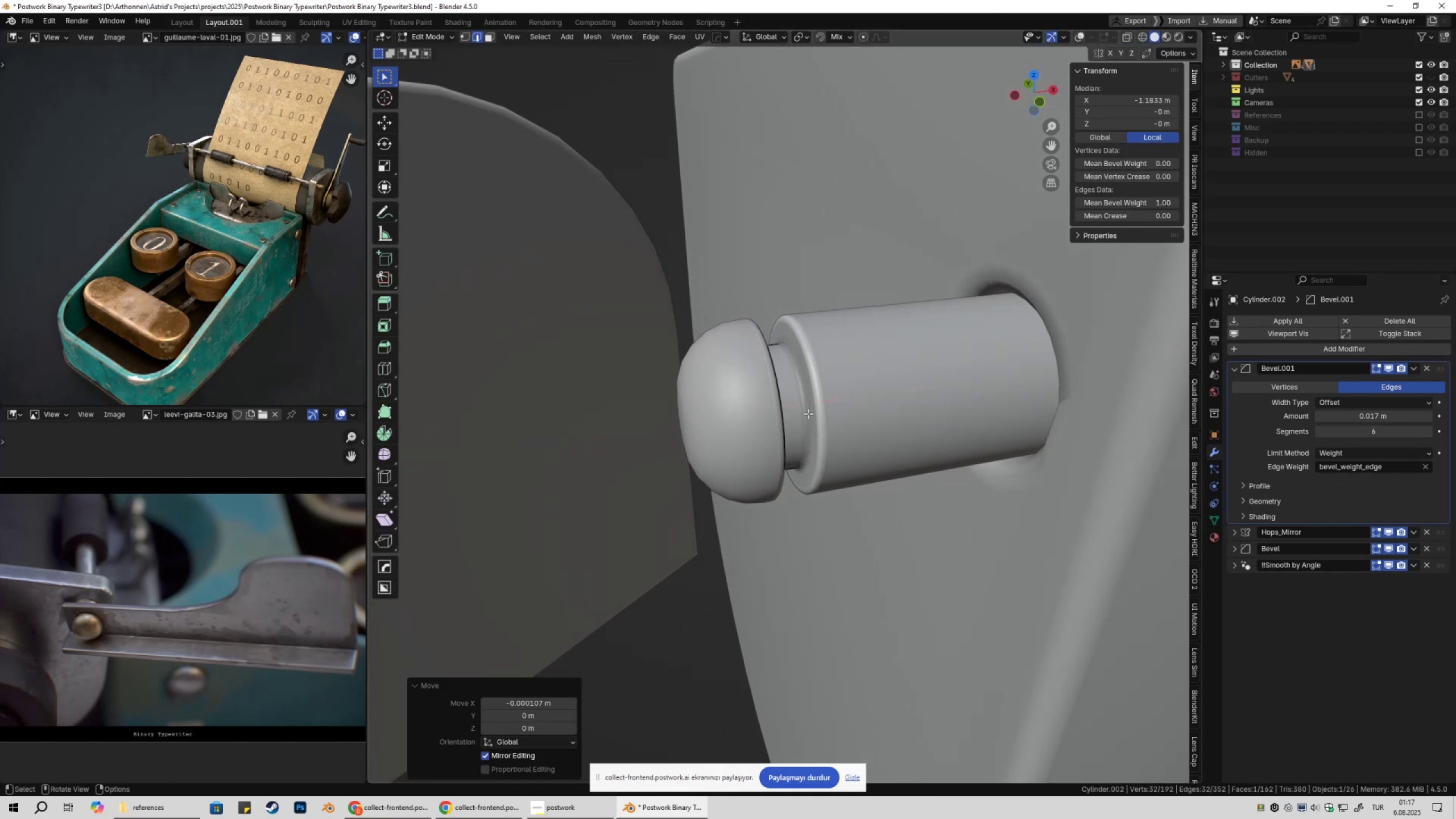 
key(Shift+ShiftLeft)
 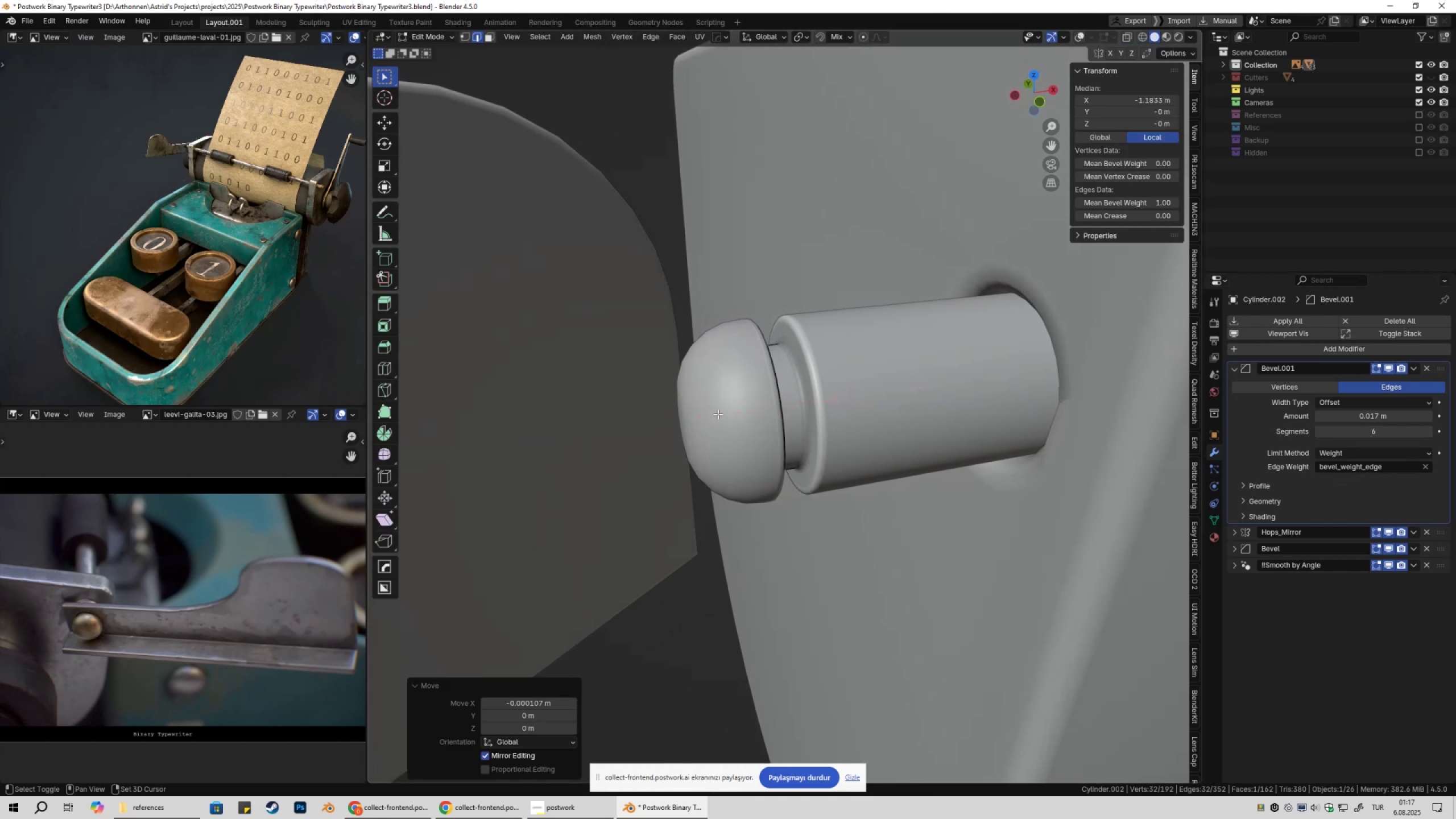 
key(Shift+ShiftLeft)
 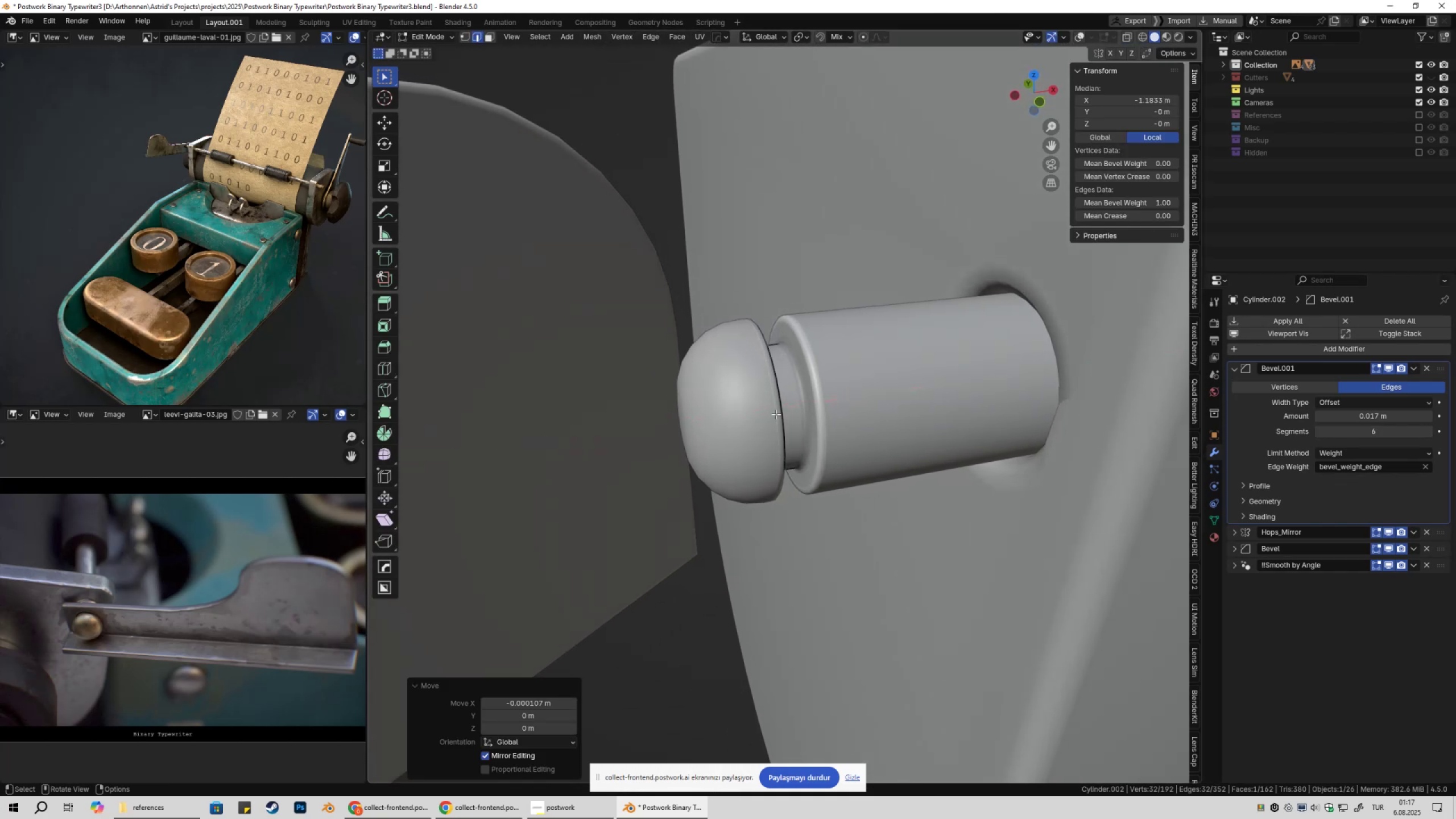 
key(Shift+ShiftLeft)
 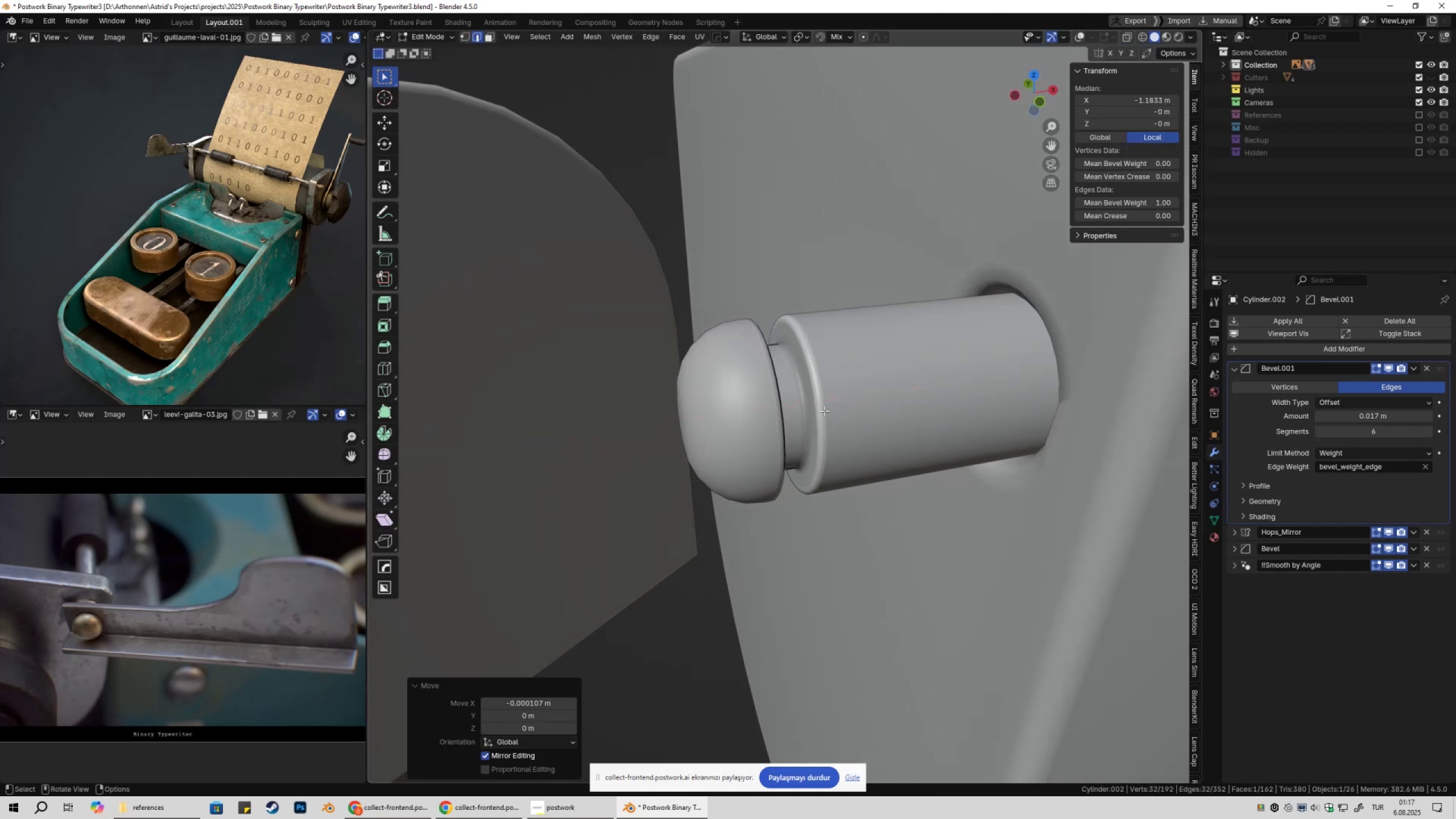 
key(Tab)
 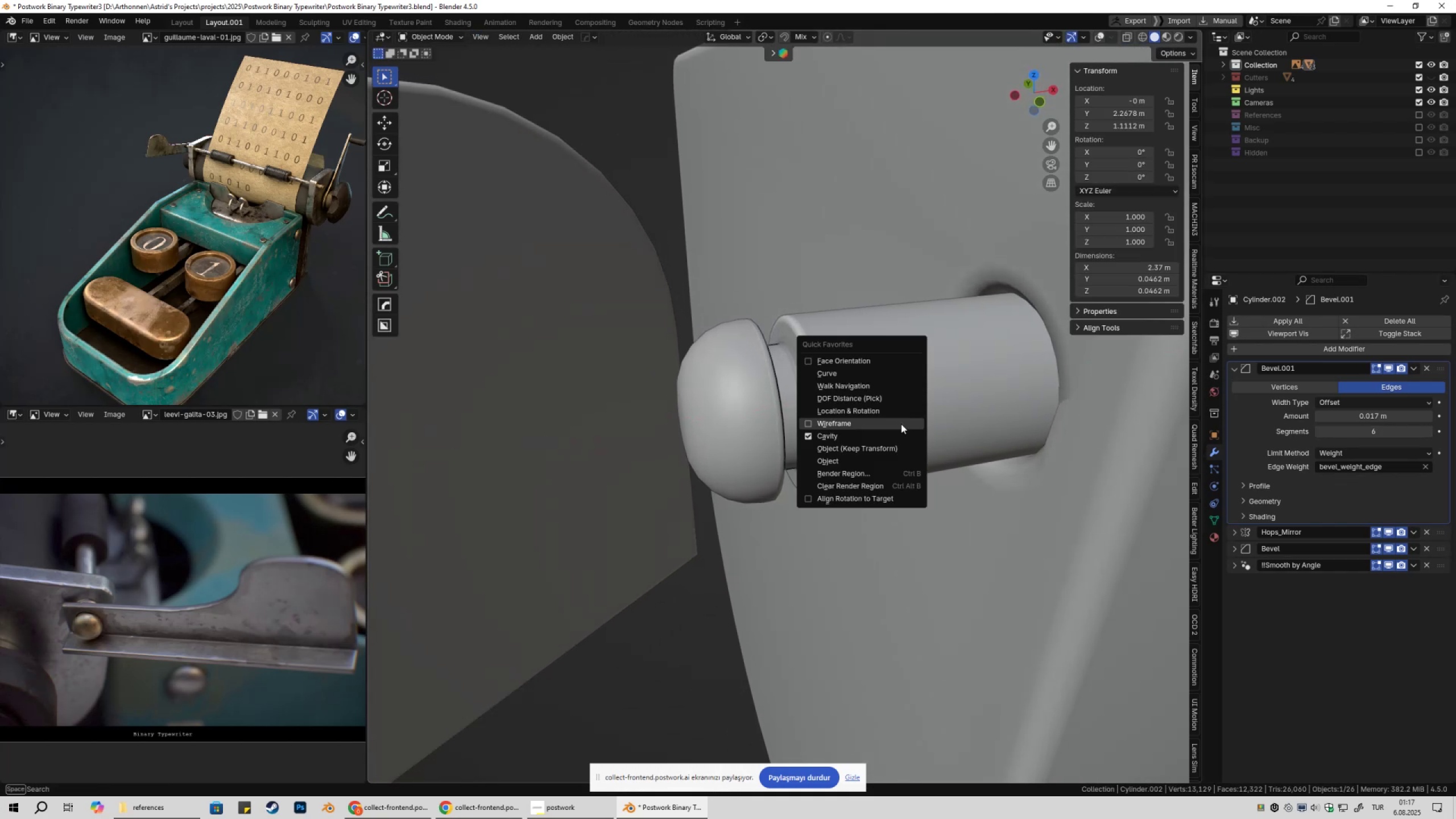 
left_click([901, 424])
 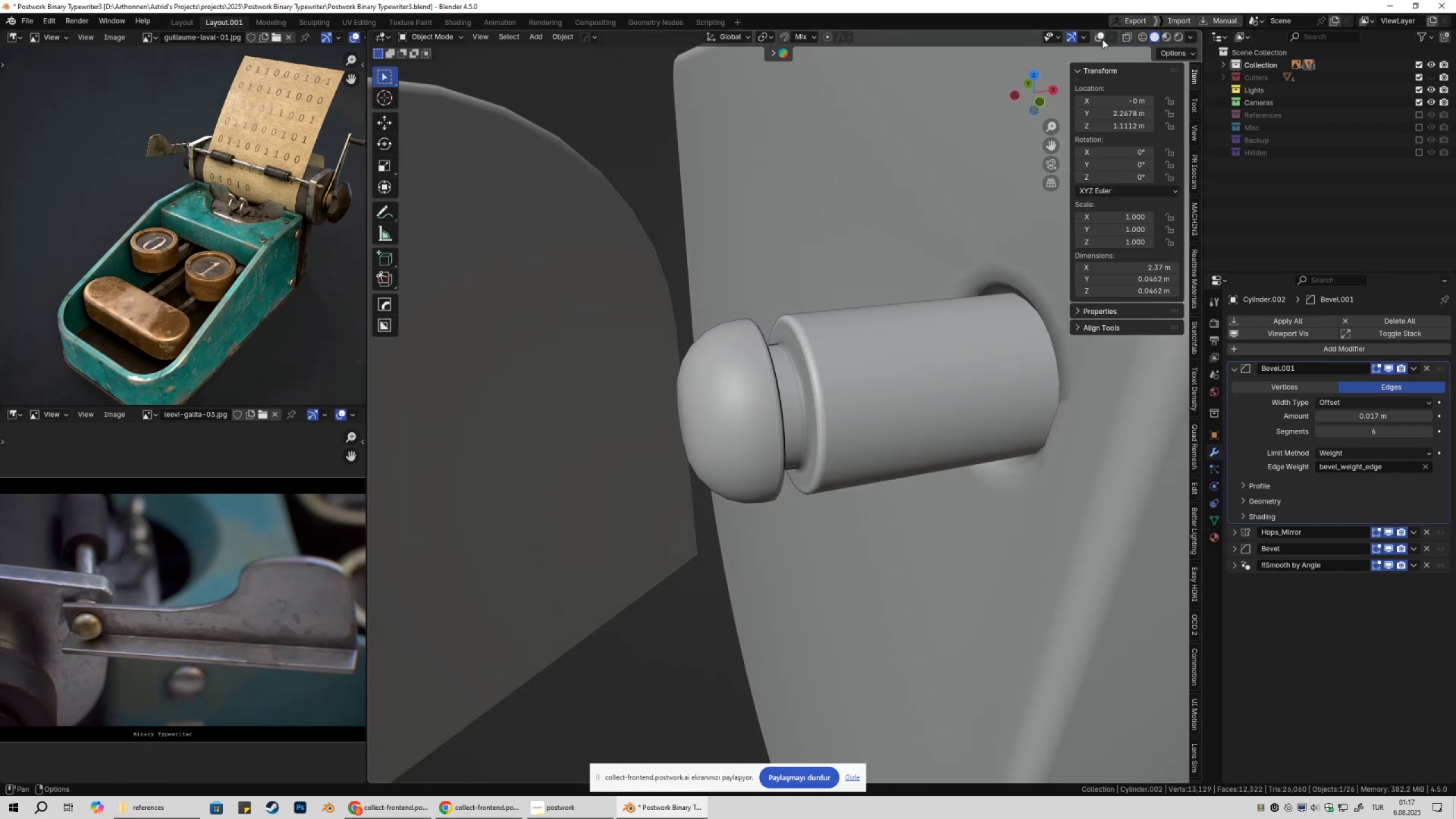 
left_click([1102, 37])
 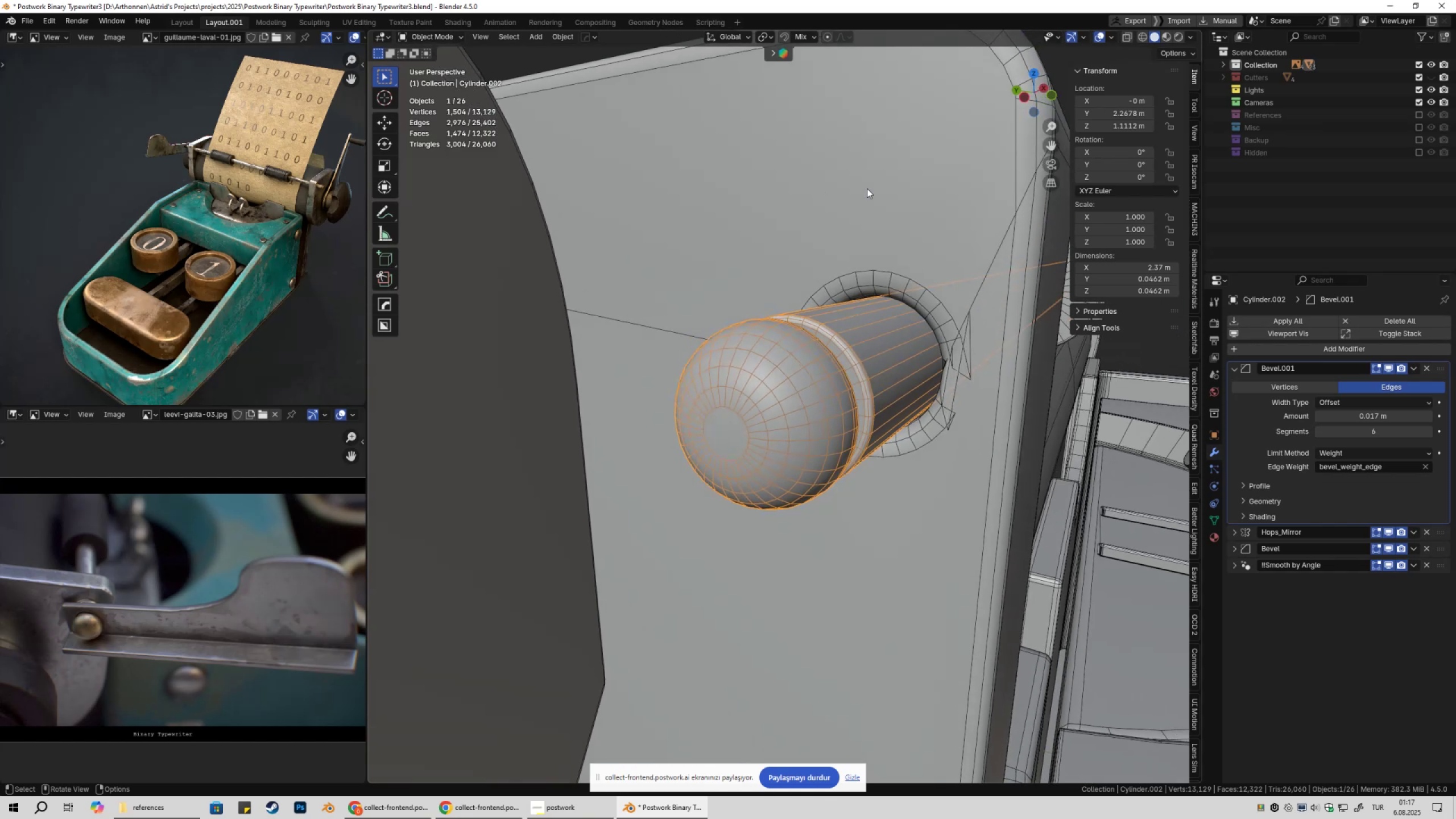 
left_click([867, 188])
 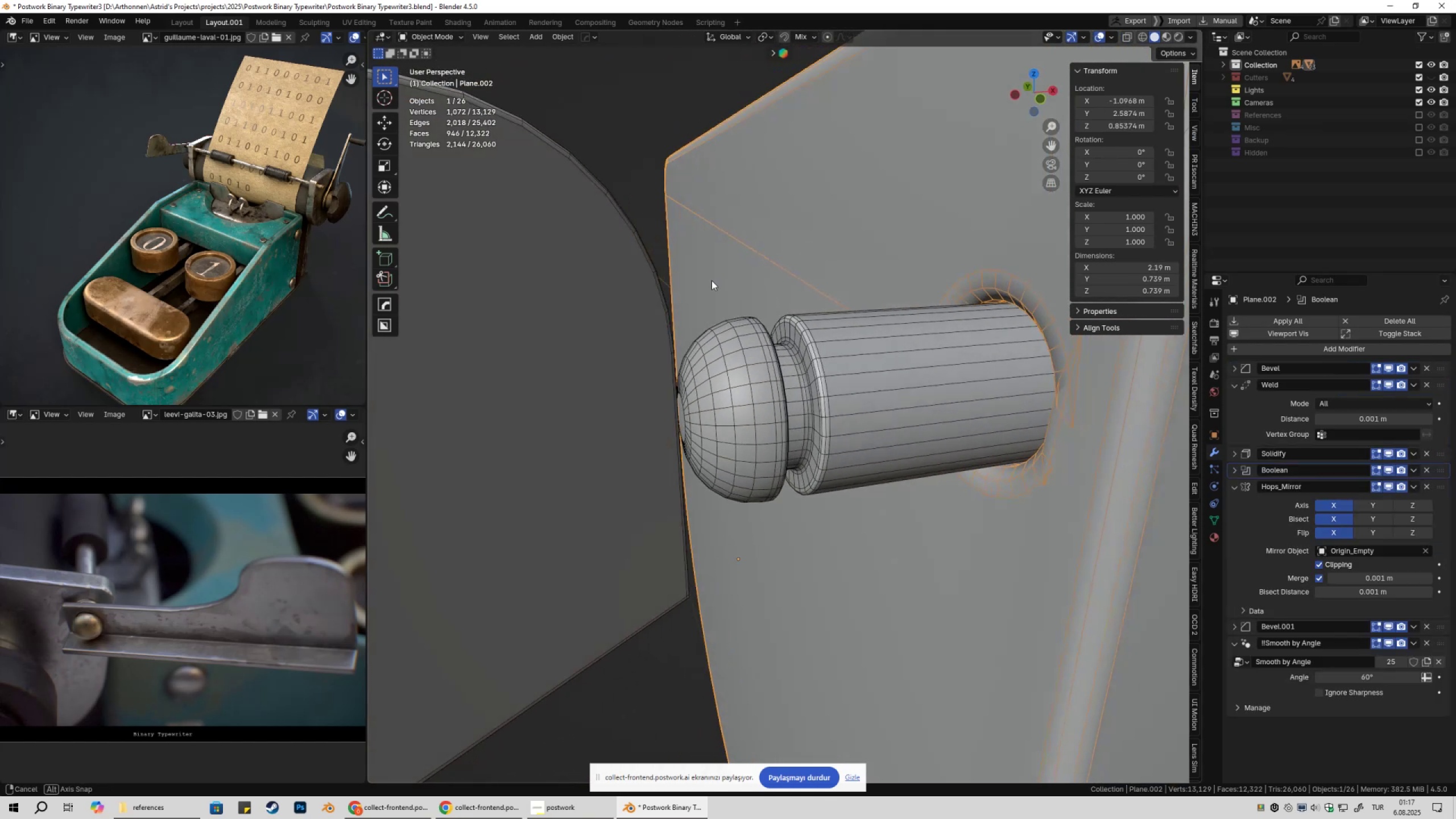 
scroll: coordinate [734, 296], scroll_direction: down, amount: 8.0
 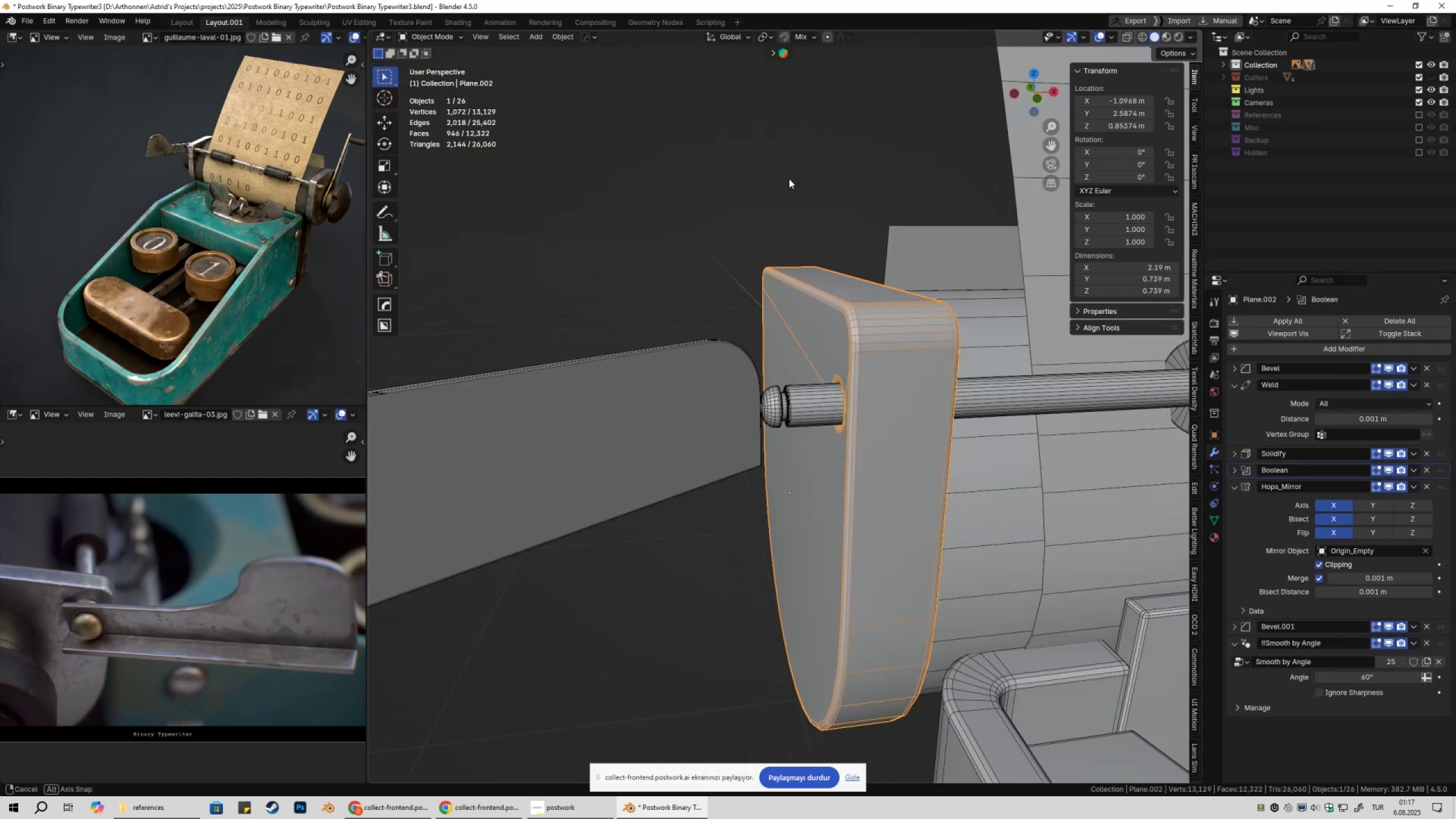 
key(Shift+ShiftLeft)
 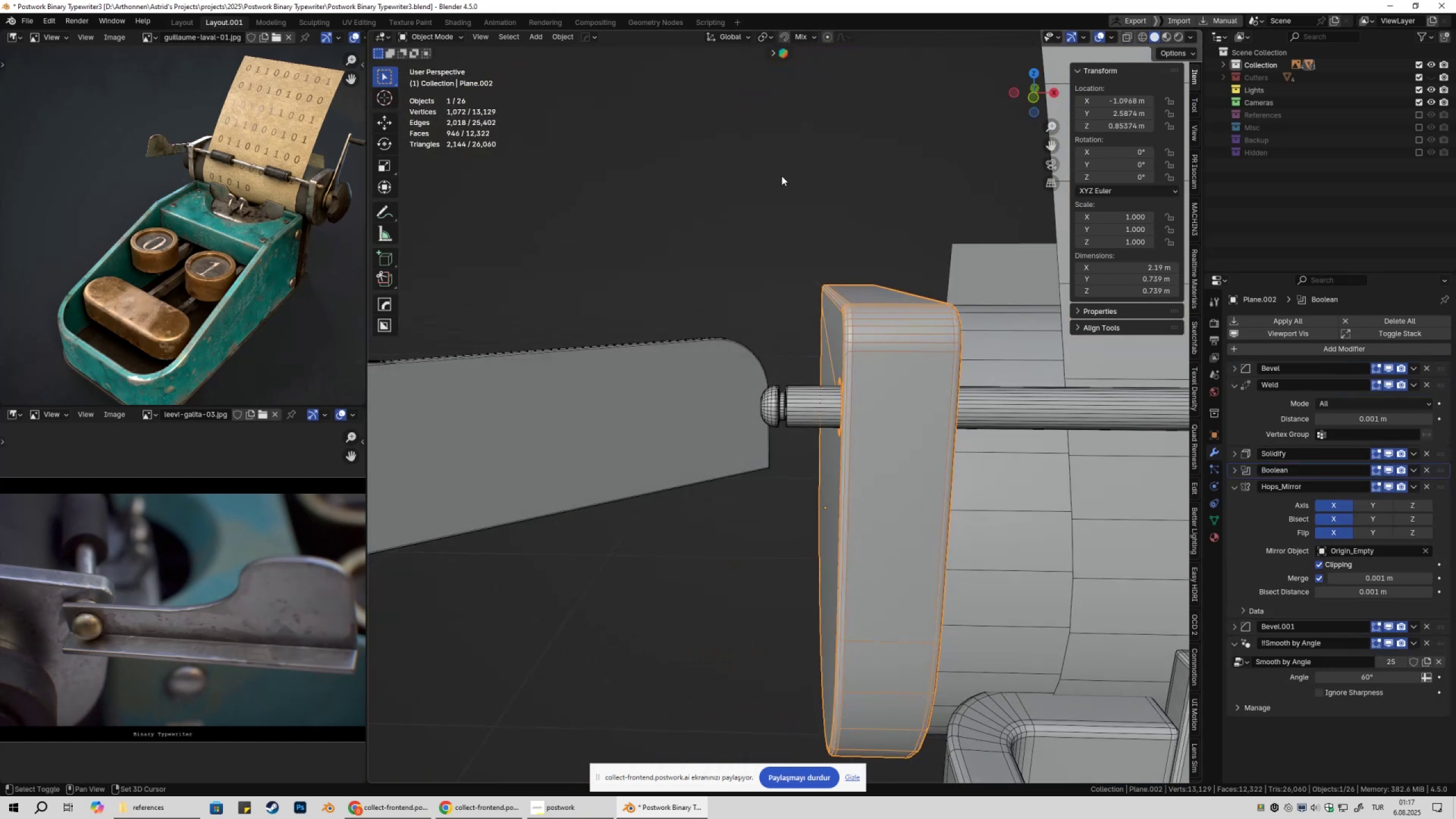 
key(Shift+2)
 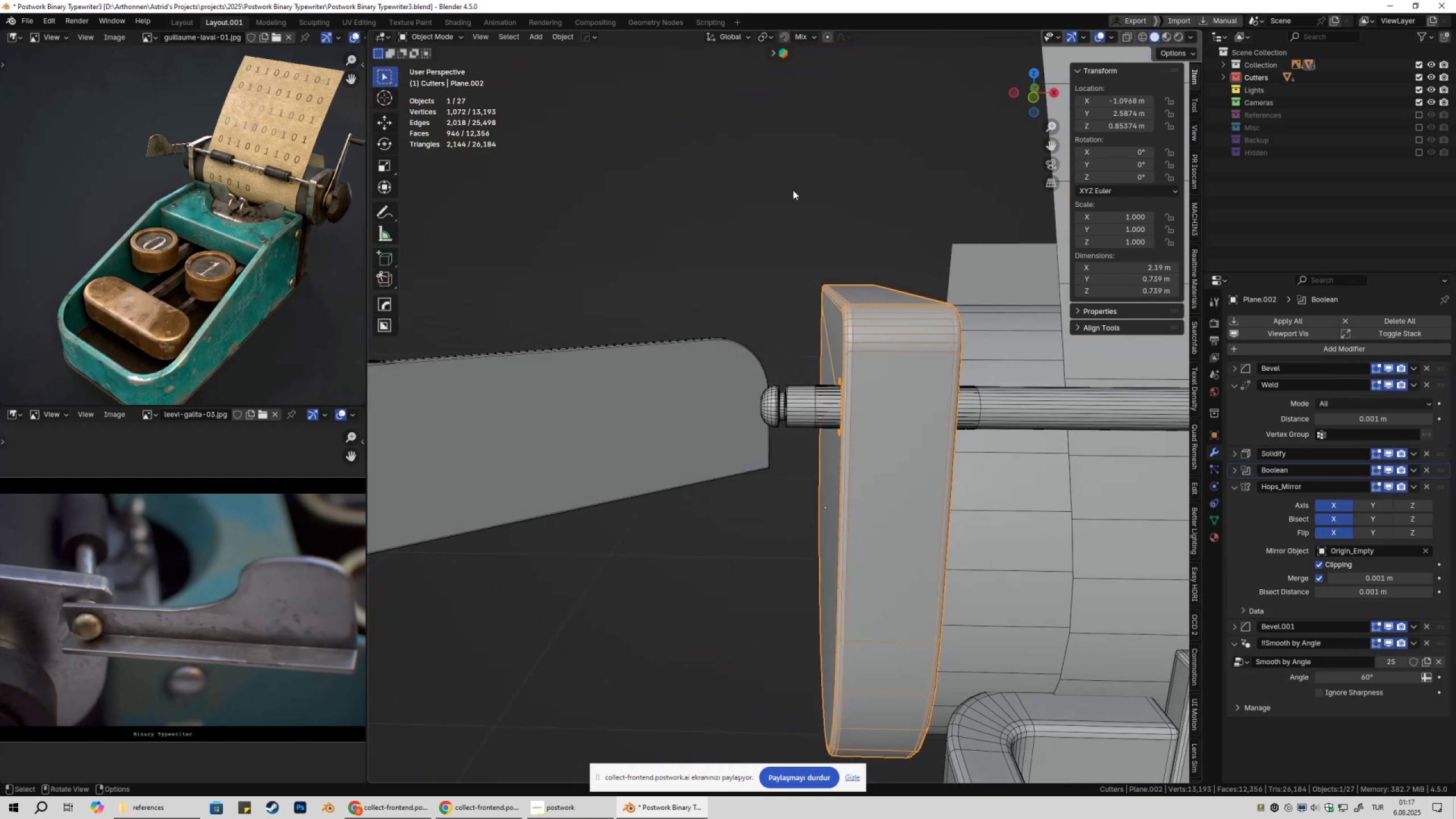 
scroll: coordinate [799, 216], scroll_direction: down, amount: 4.0
 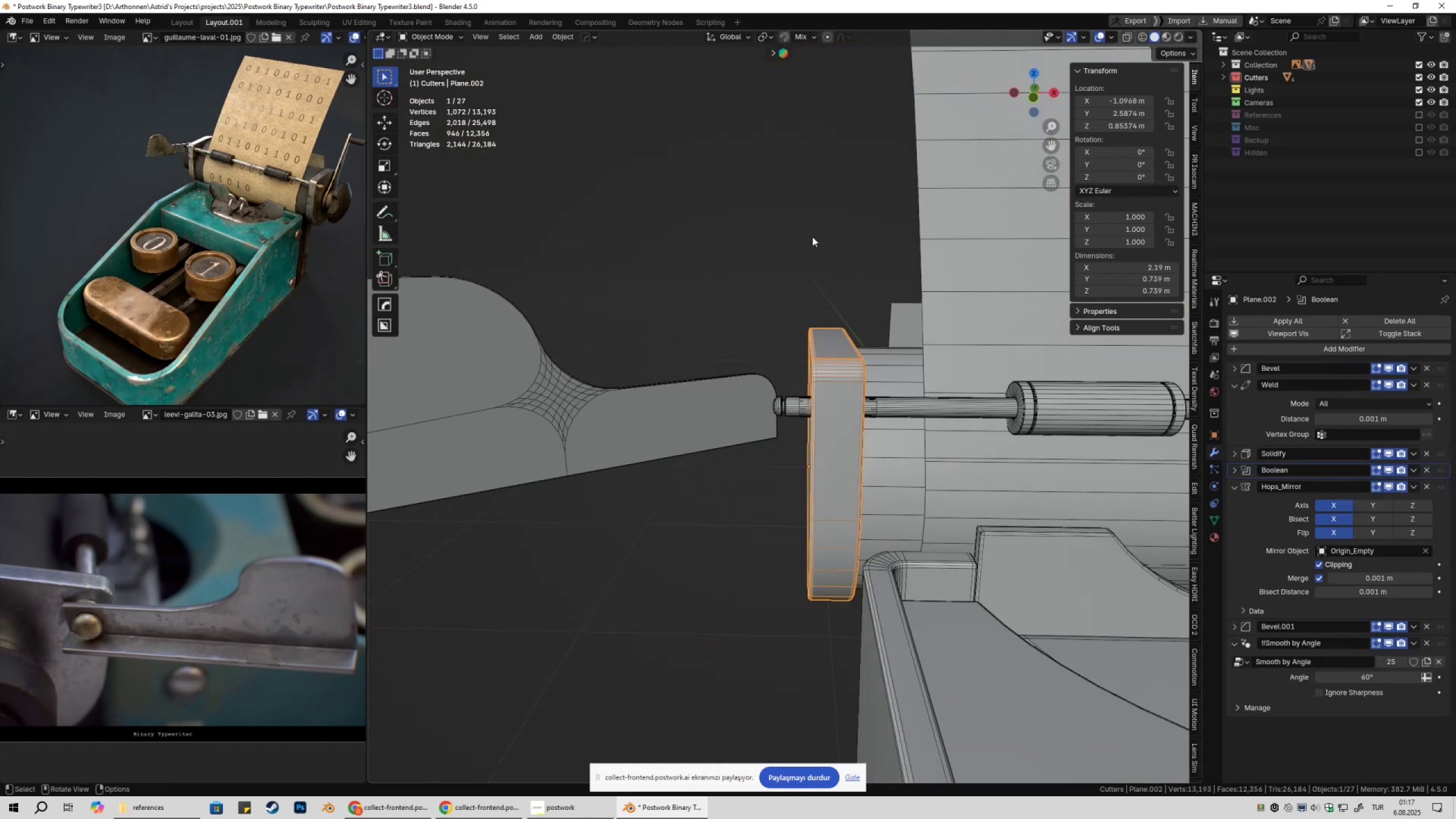 
scroll: coordinate [819, 246], scroll_direction: up, amount: 3.0
 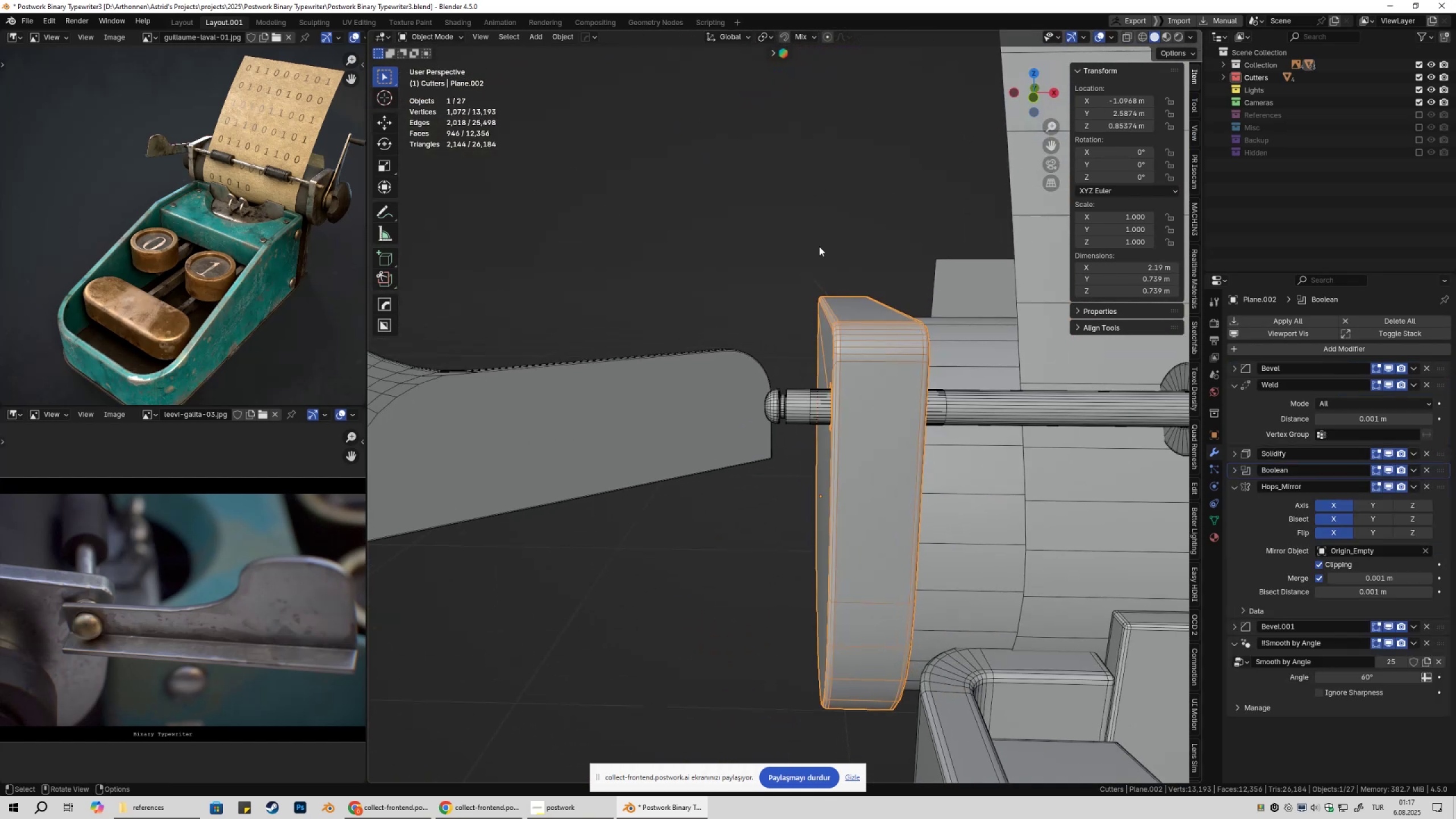 
key(Shift+ShiftLeft)
 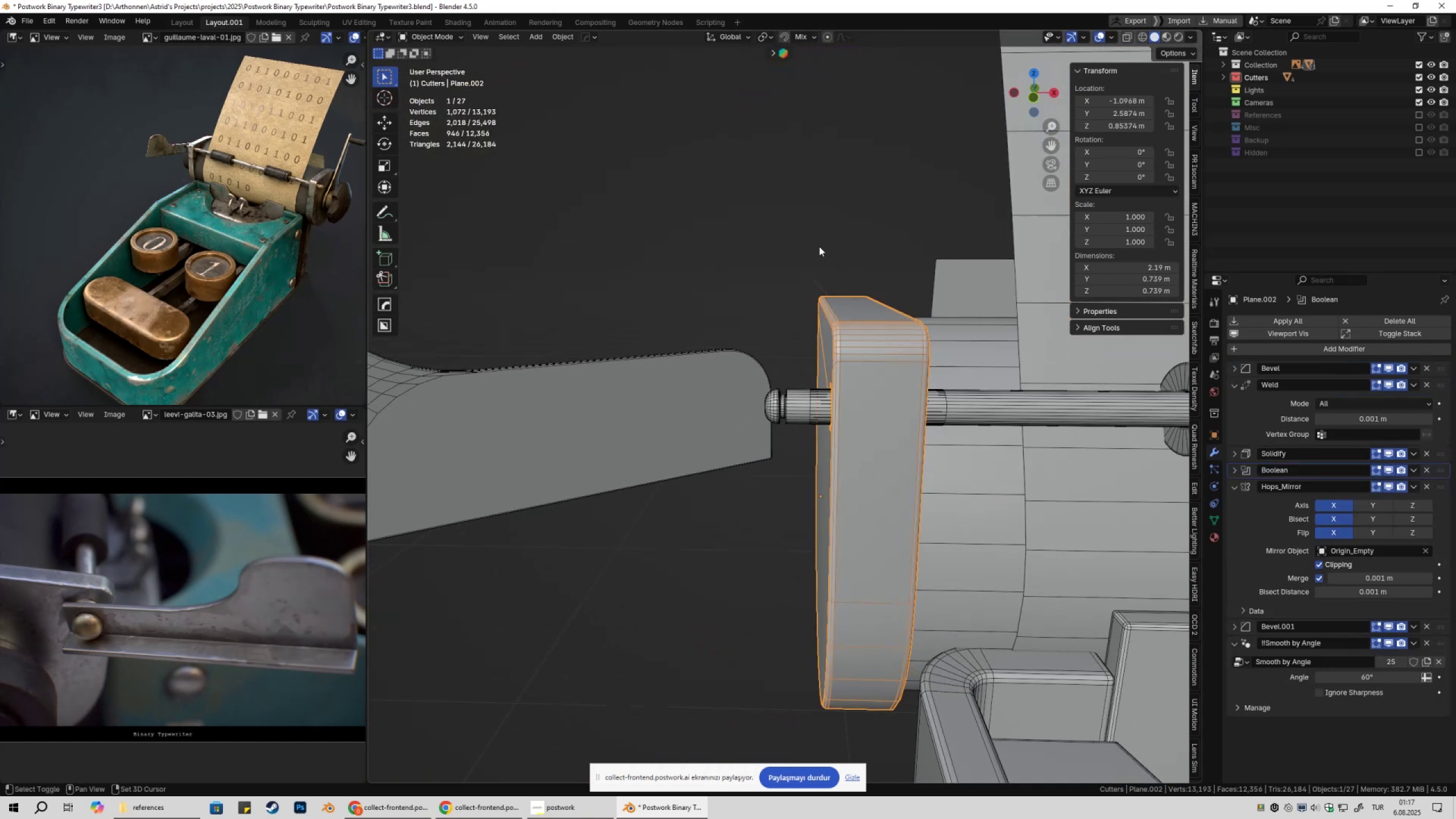 
key(Shift+2)
 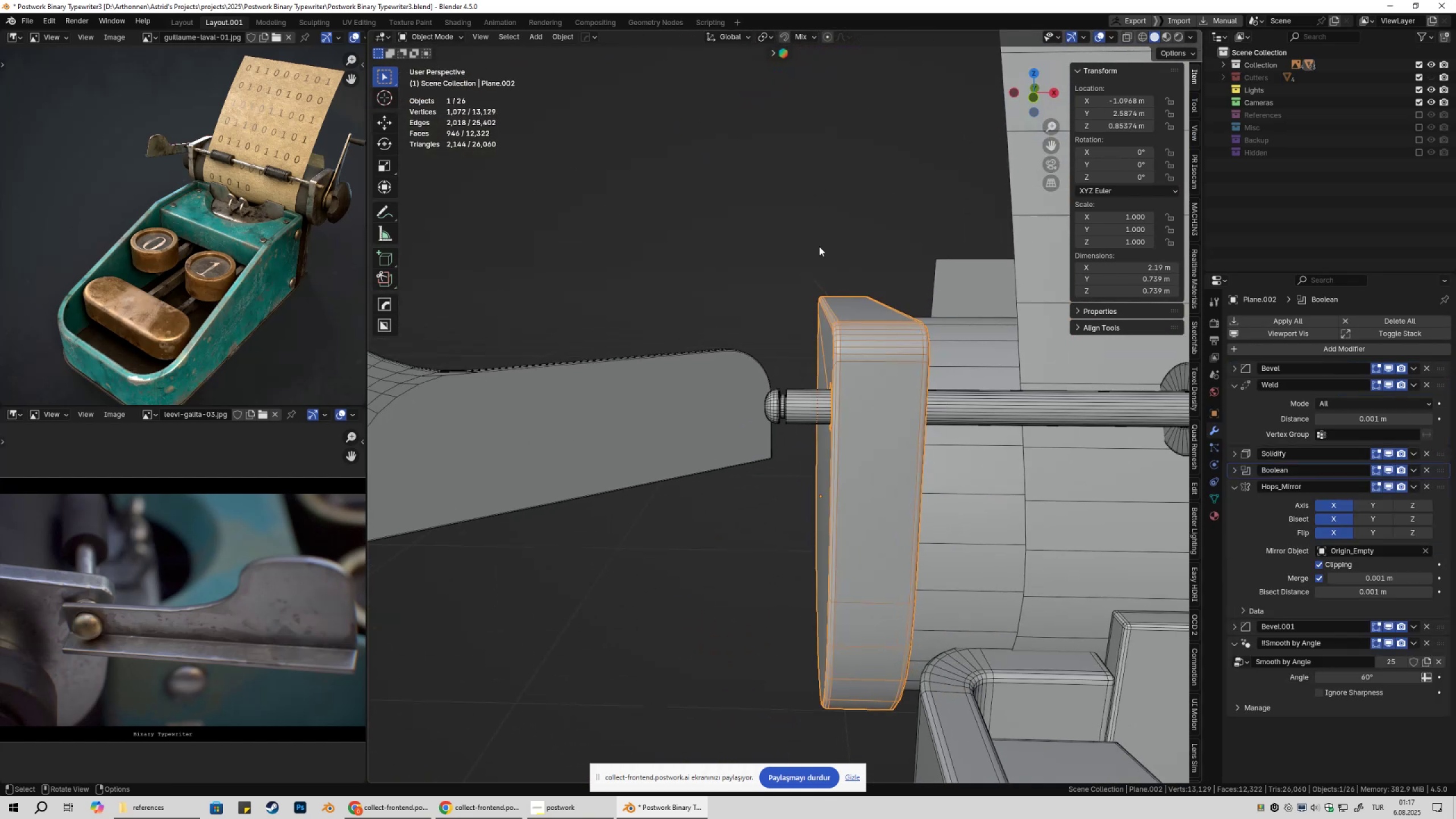 
scroll: coordinate [819, 254], scroll_direction: down, amount: 2.0
 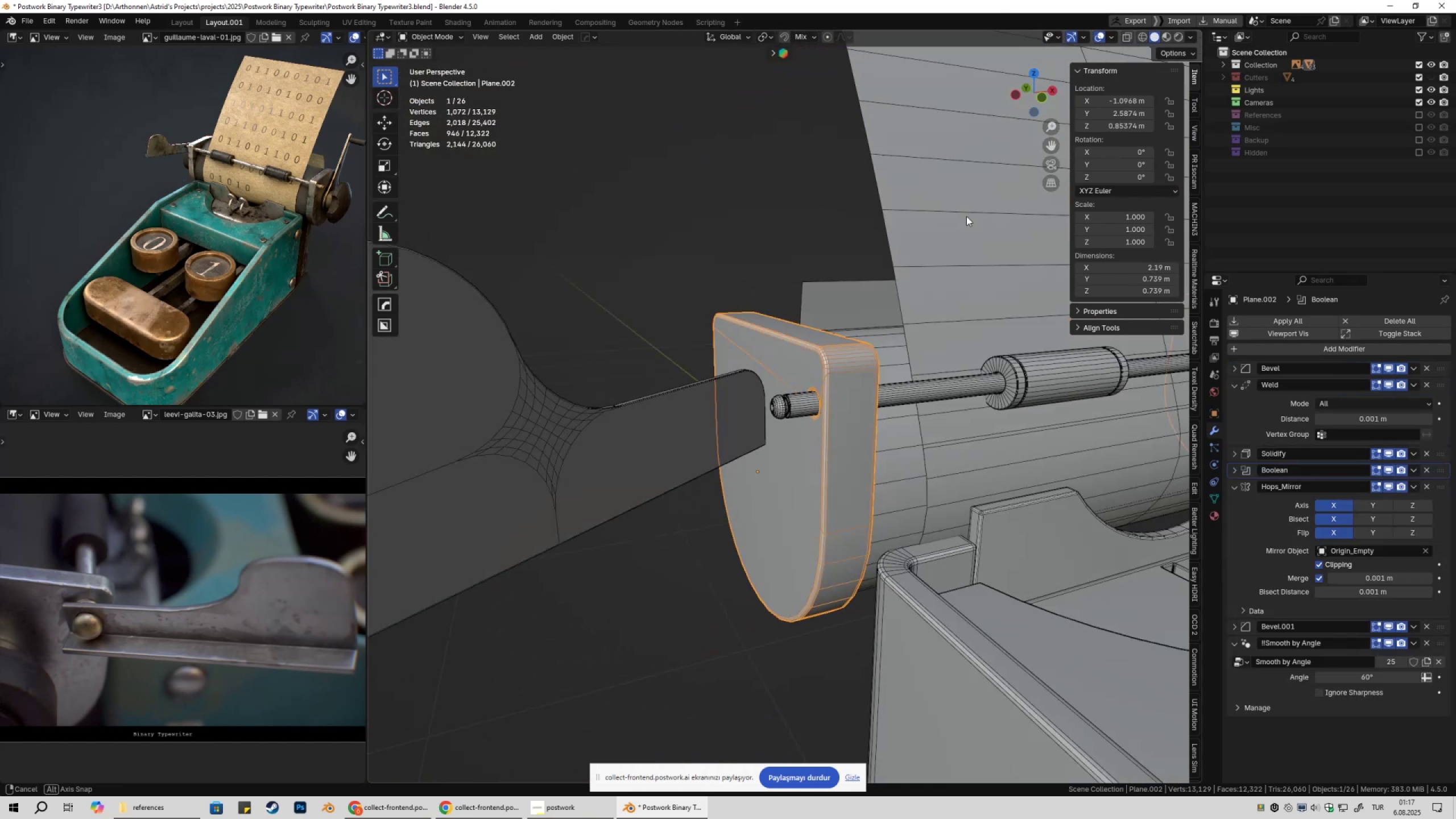 
scroll: coordinate [916, 319], scroll_direction: up, amount: 1.0
 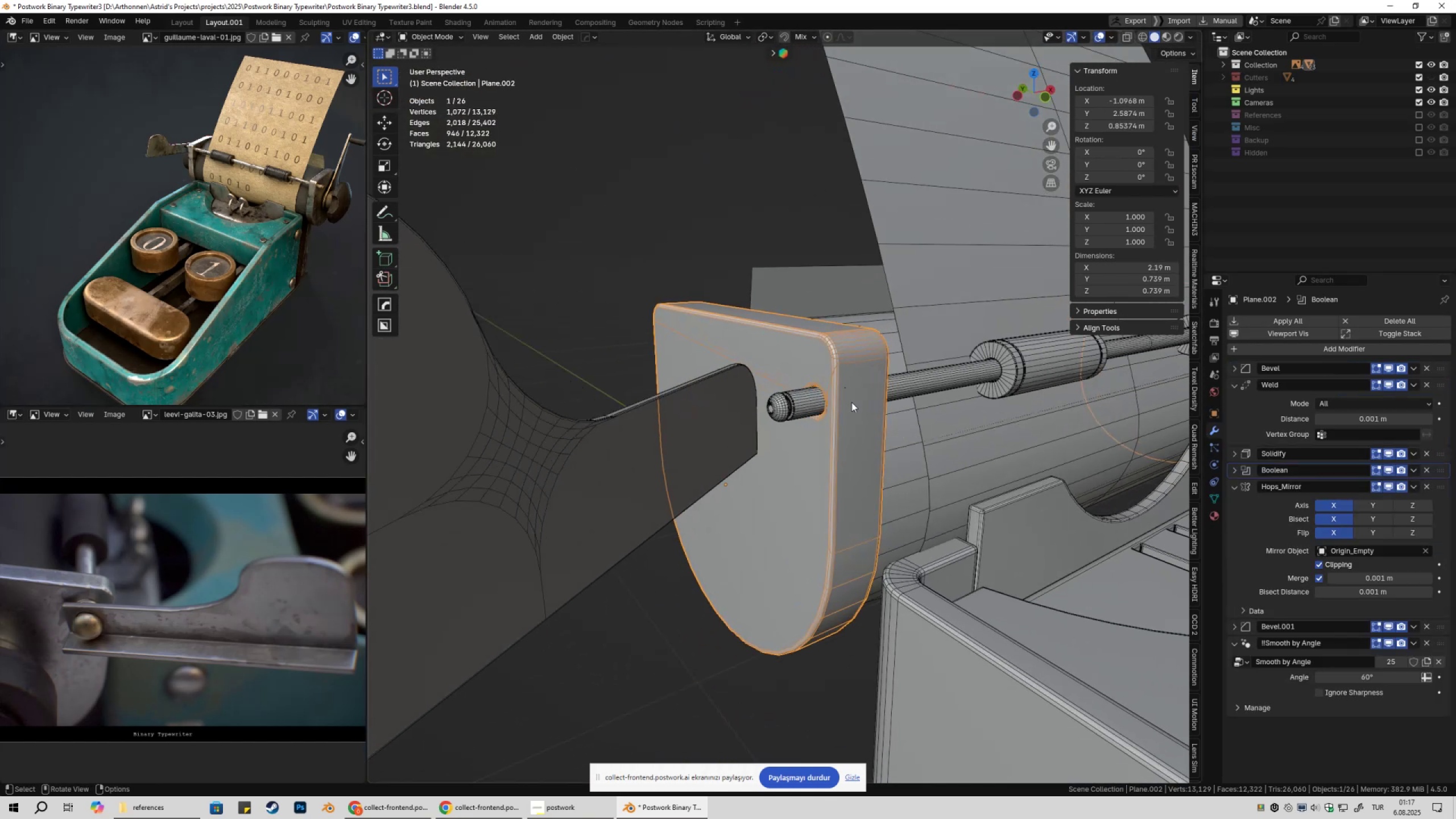 
double_click([843, 560])
 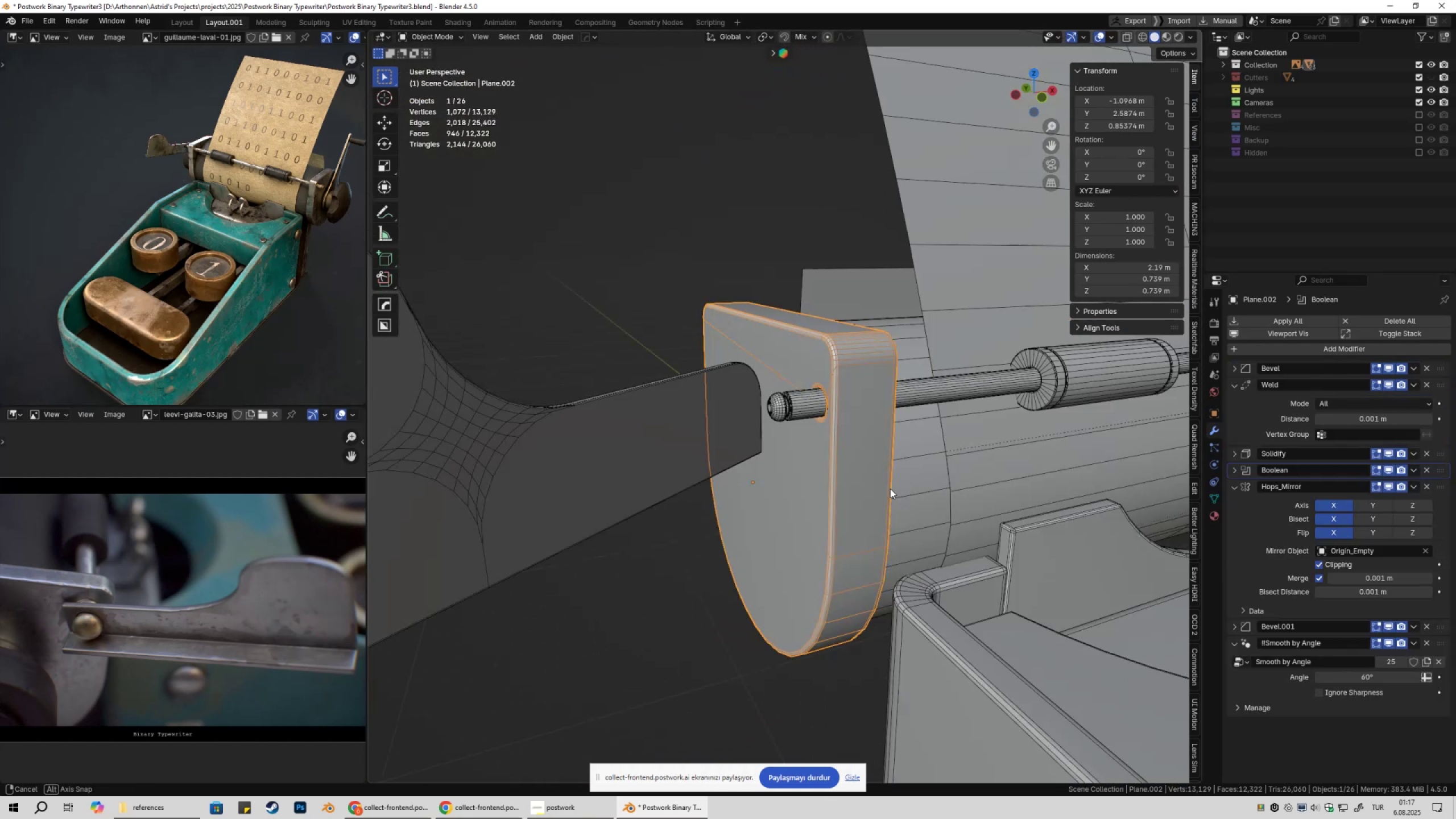 
scroll: coordinate [867, 482], scroll_direction: up, amount: 13.0
 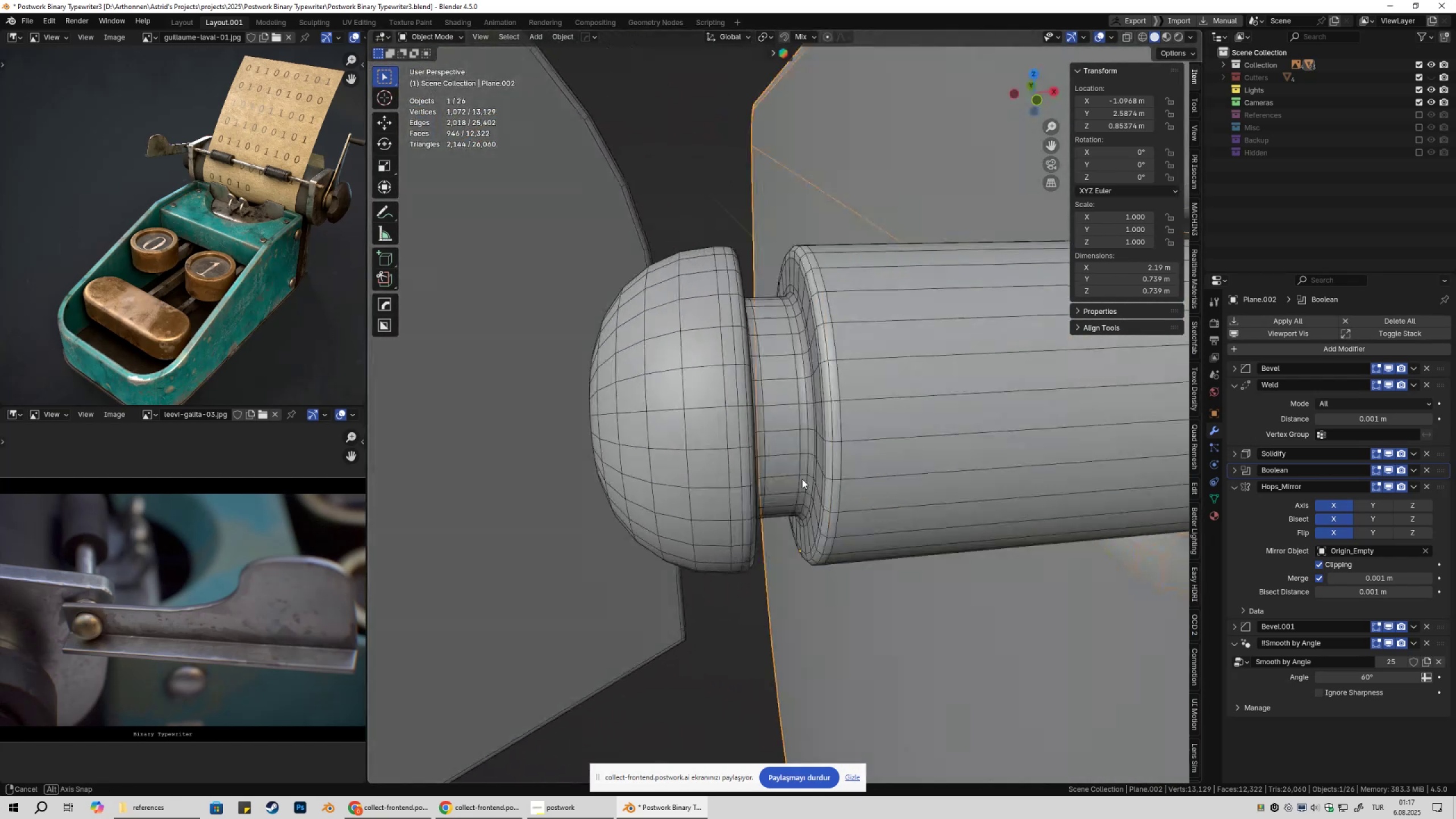 
scroll: coordinate [809, 467], scroll_direction: down, amount: 10.0
 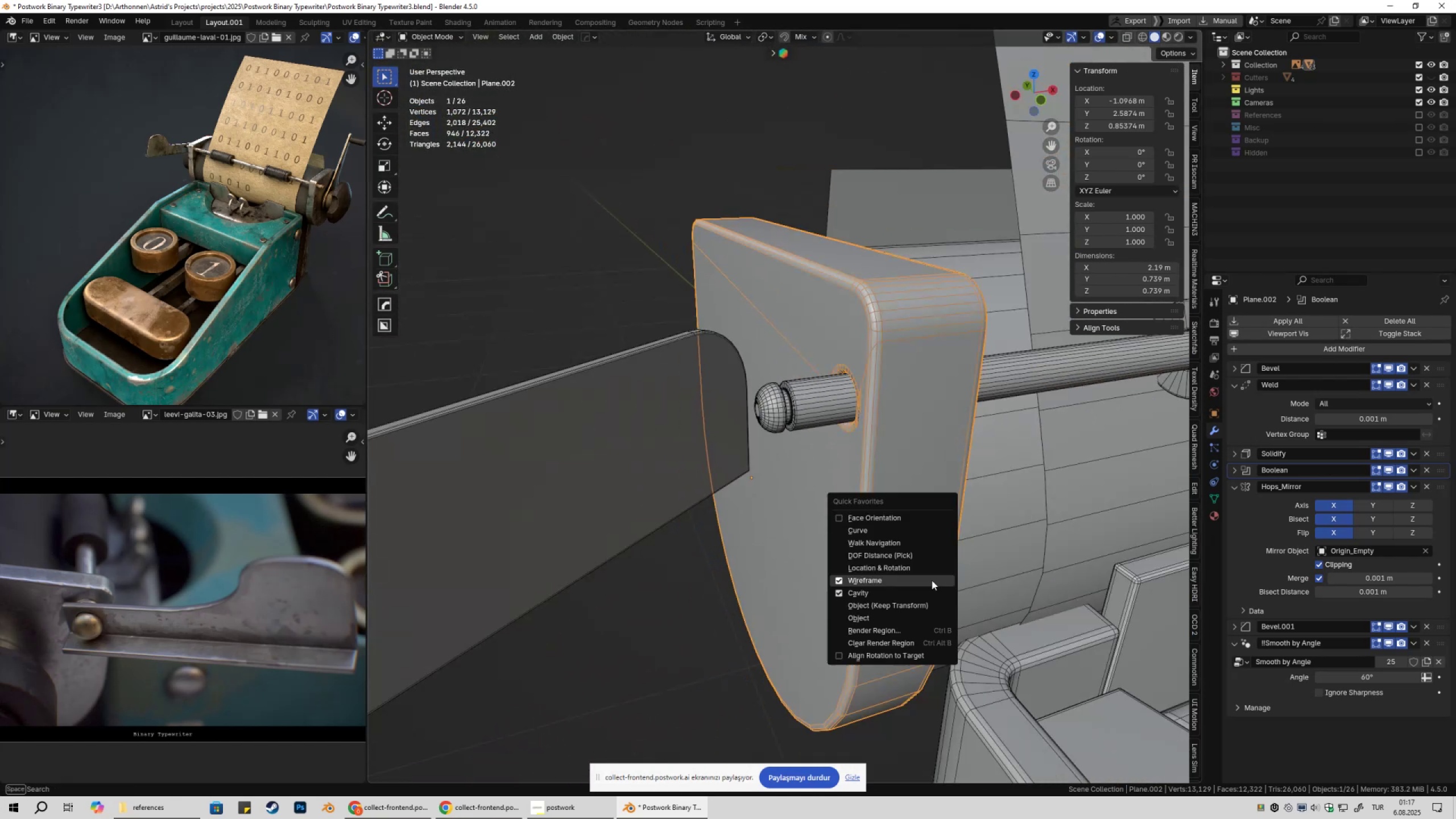 
 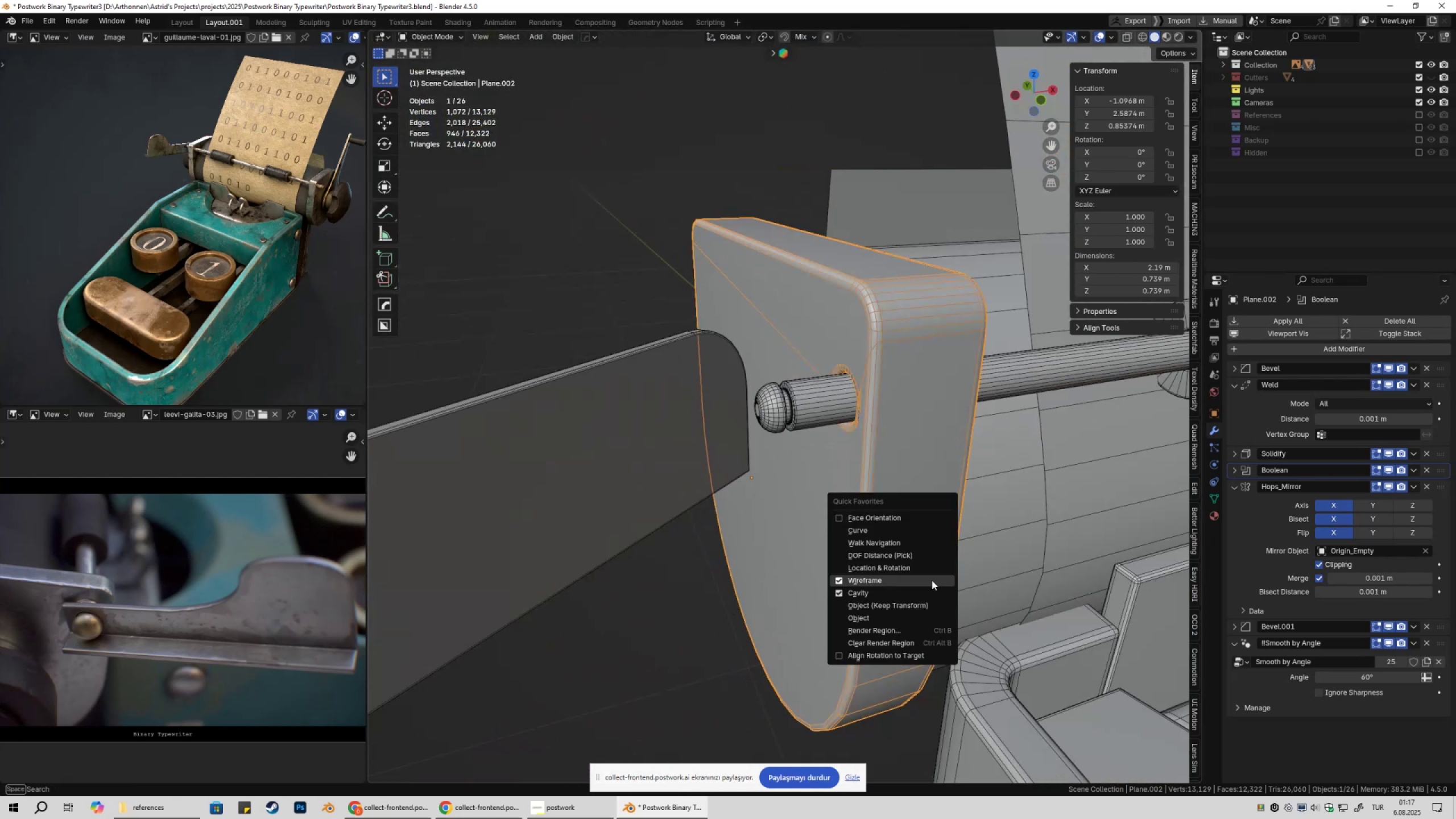 
left_click([932, 580])
 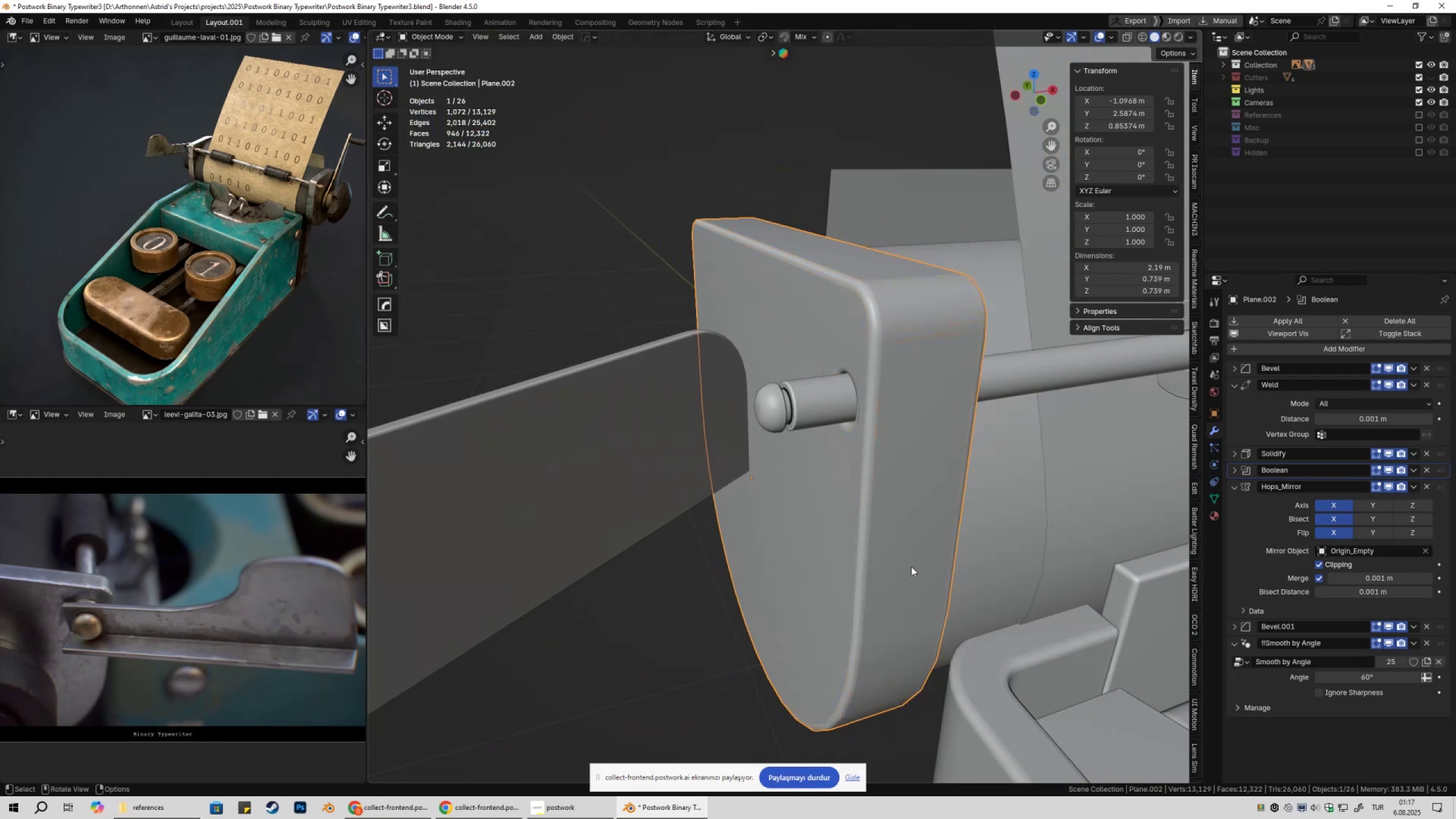 
scroll: coordinate [855, 552], scroll_direction: down, amount: 9.0
 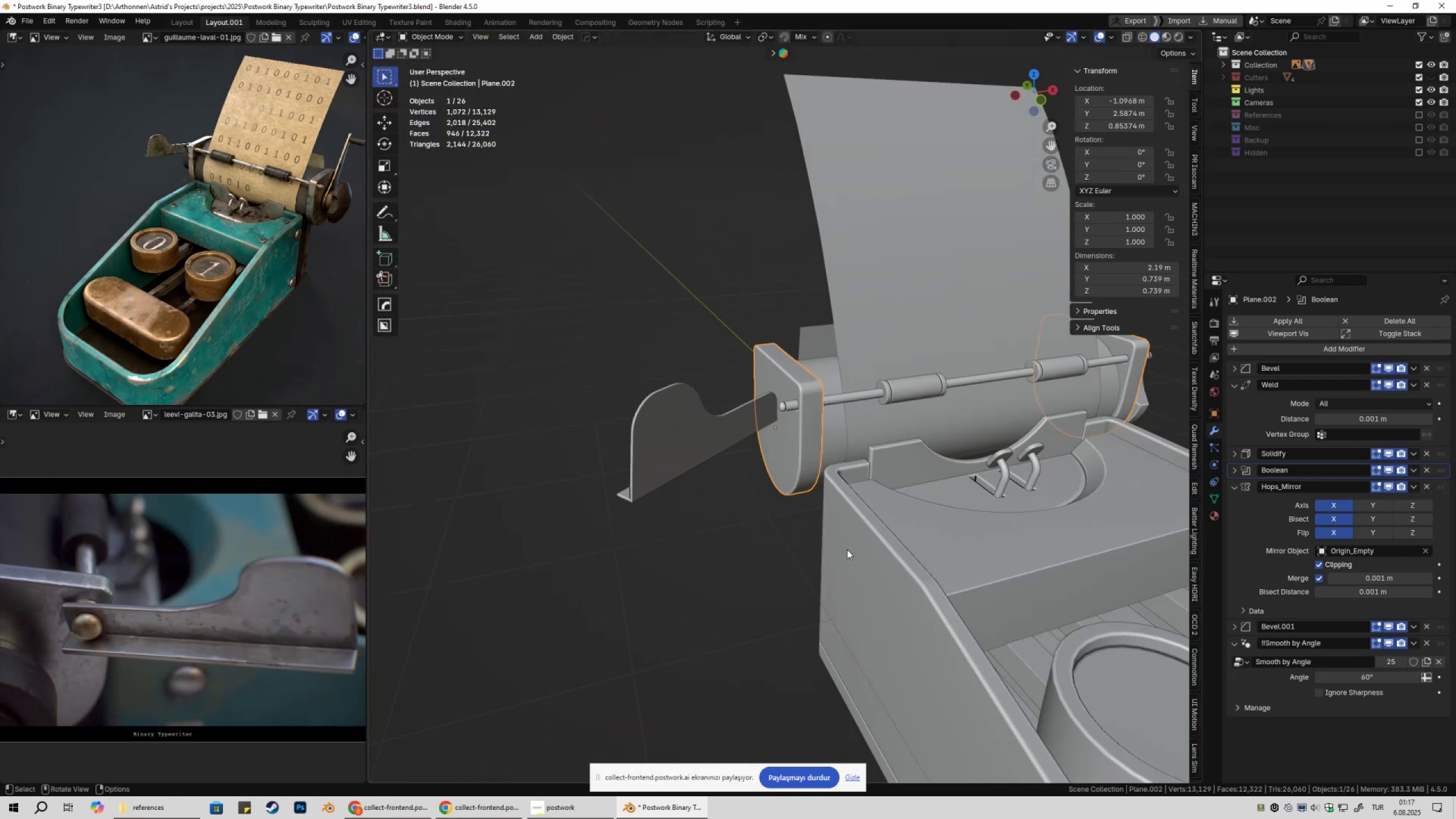 
key(Shift+ShiftLeft)
 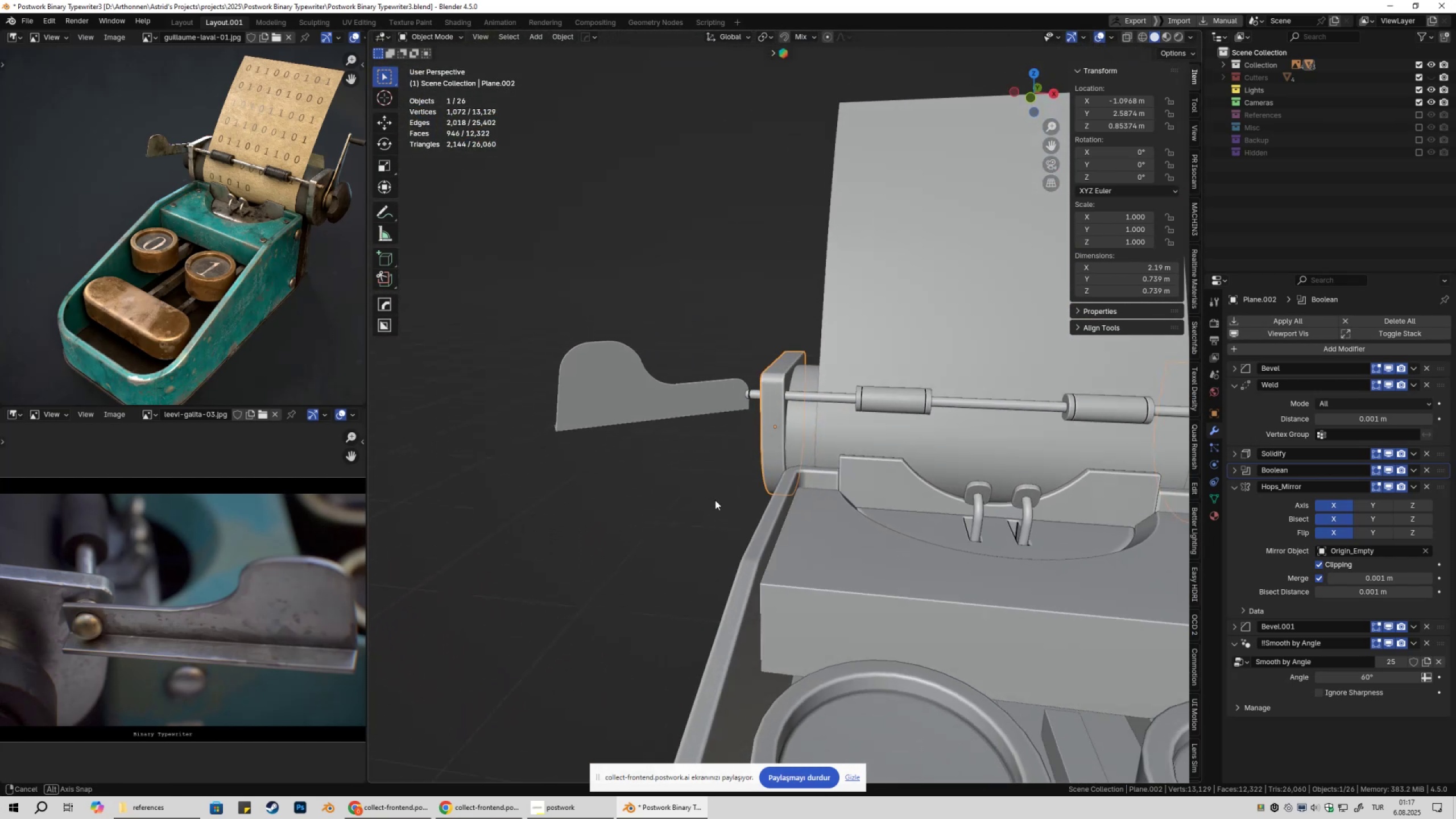 
scroll: coordinate [736, 468], scroll_direction: up, amount: 6.0
 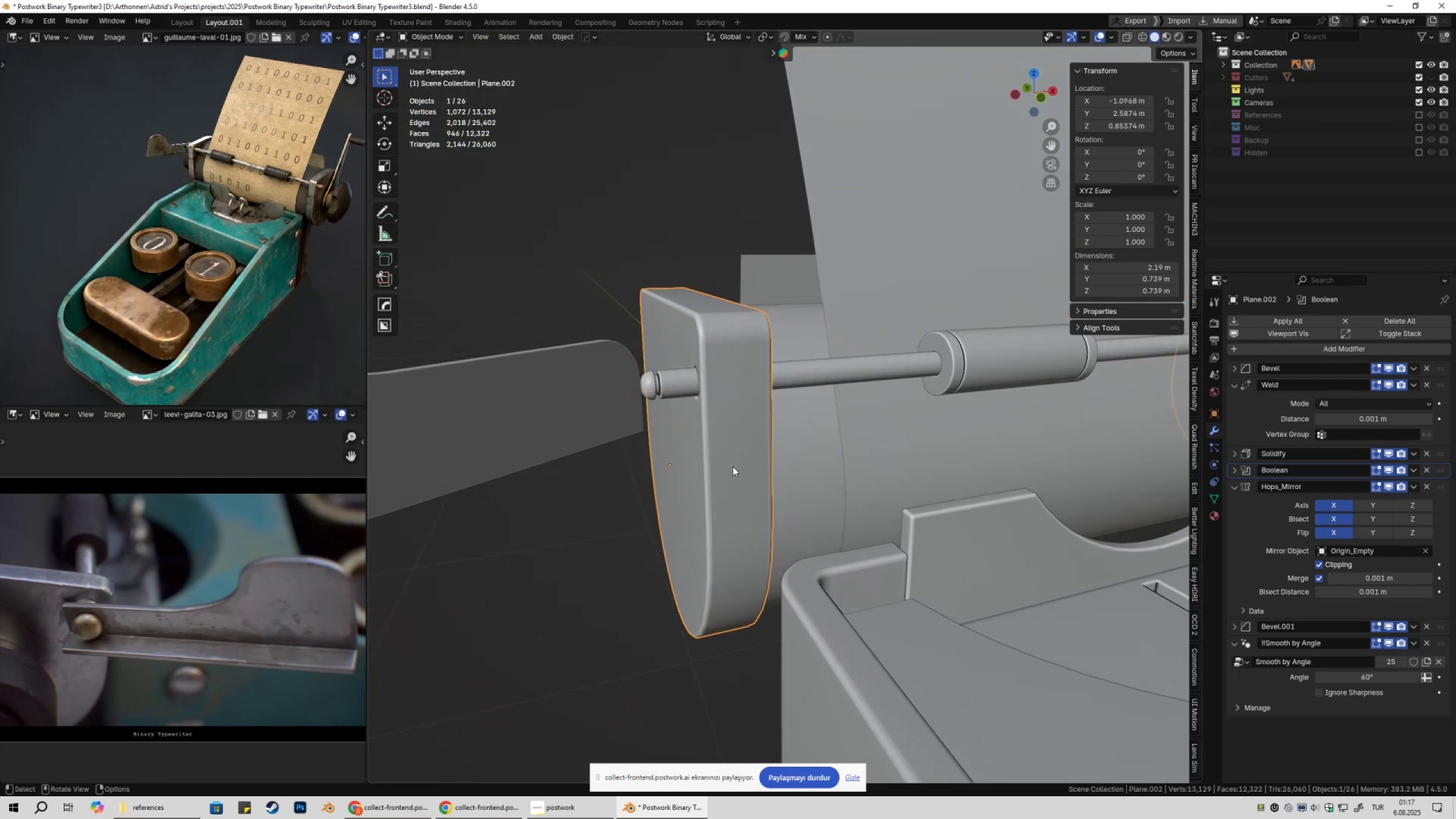 
hold_key(key=ShiftLeft, duration=0.35)
 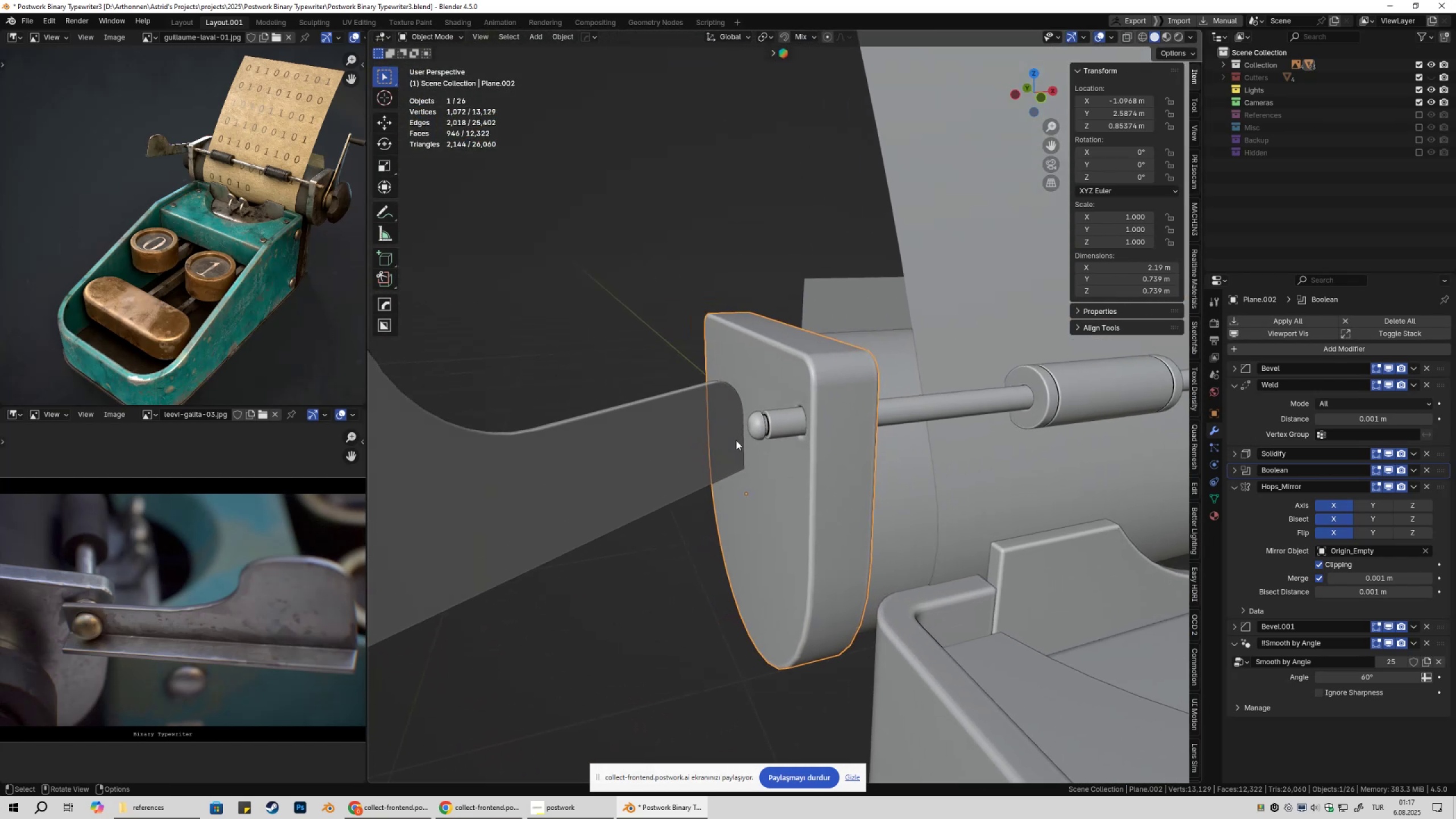 
scroll: coordinate [736, 441], scroll_direction: up, amount: 3.0
 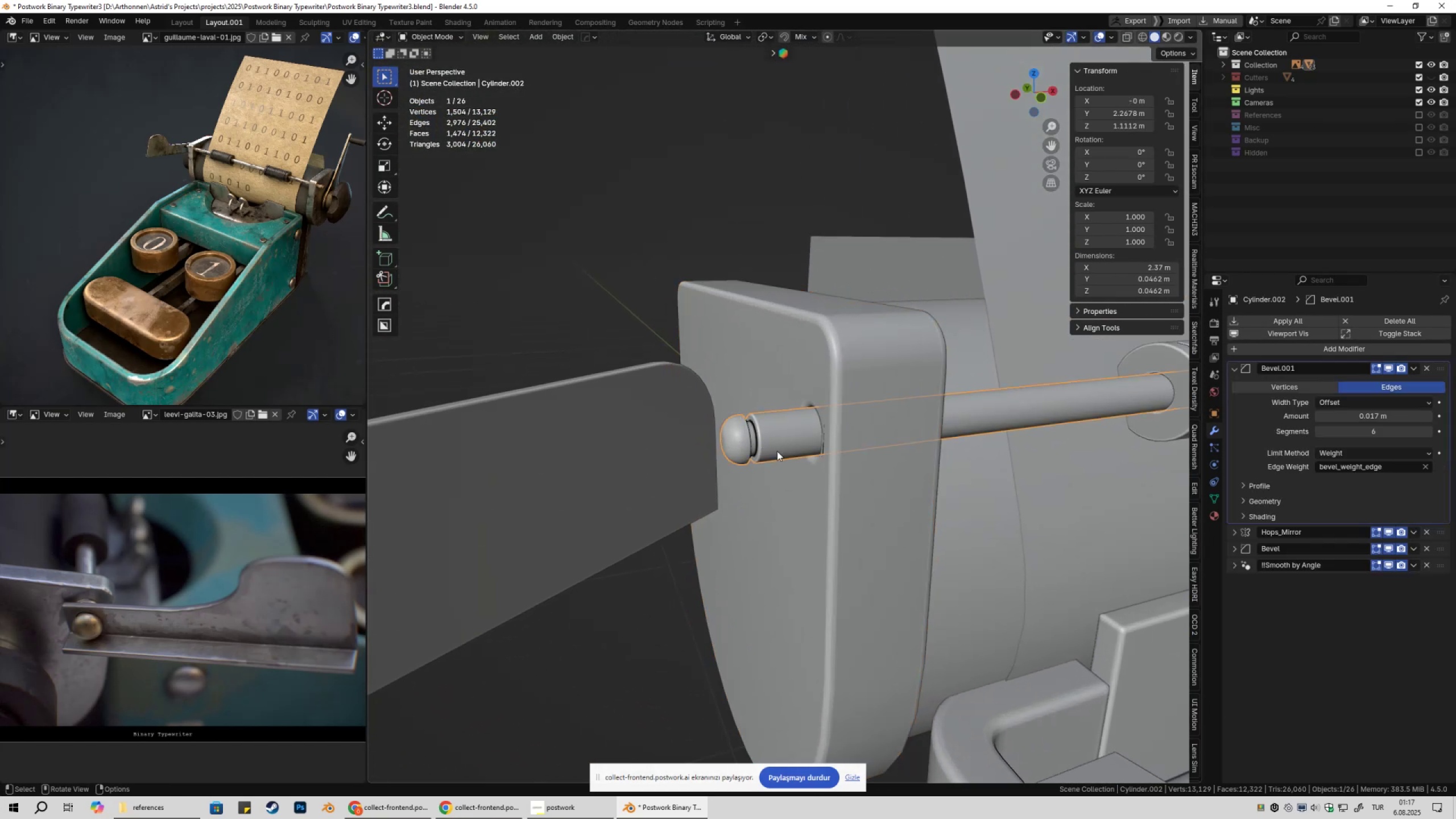 
key(Tab)
 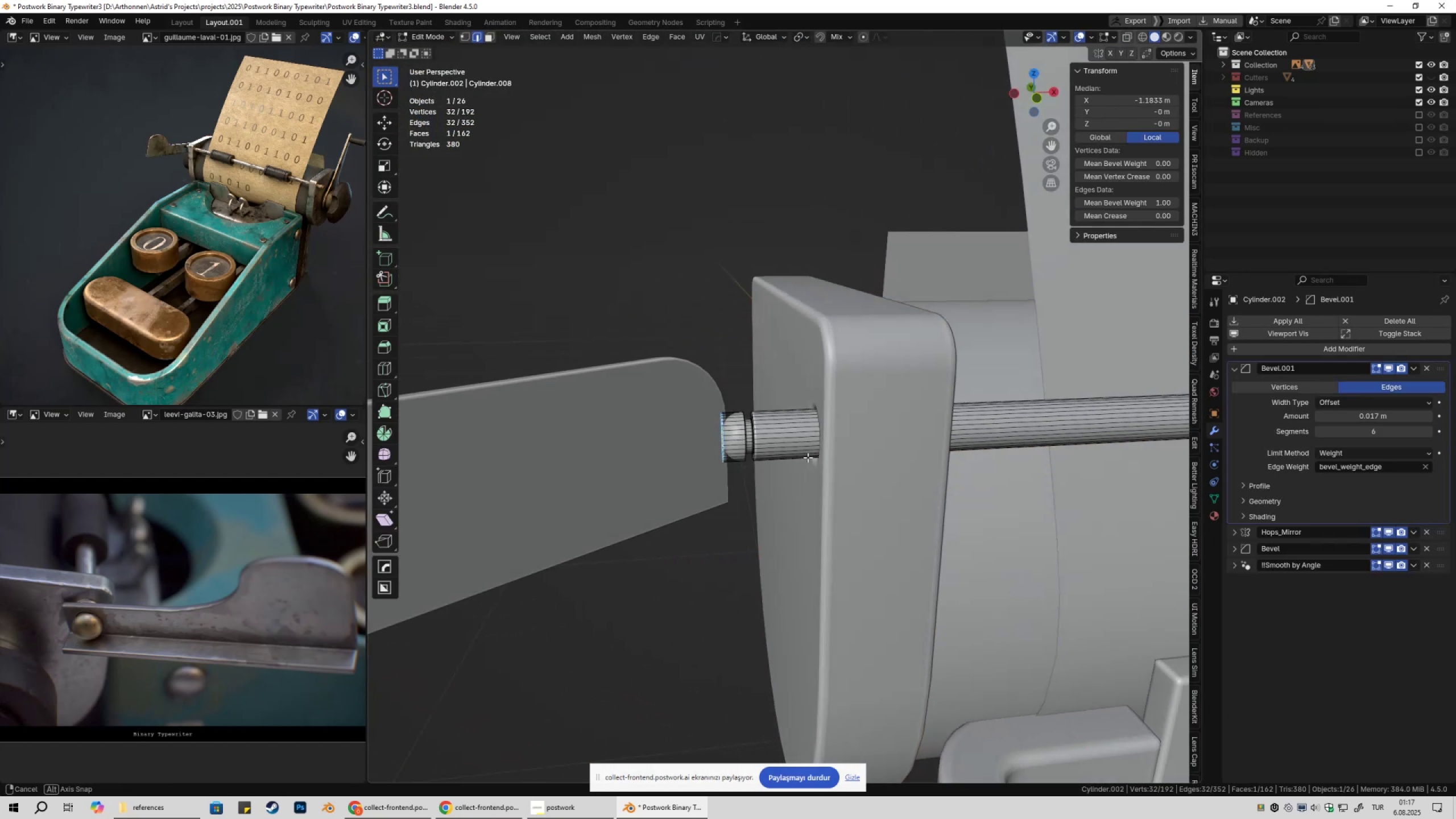 
scroll: coordinate [749, 491], scroll_direction: up, amount: 7.0
 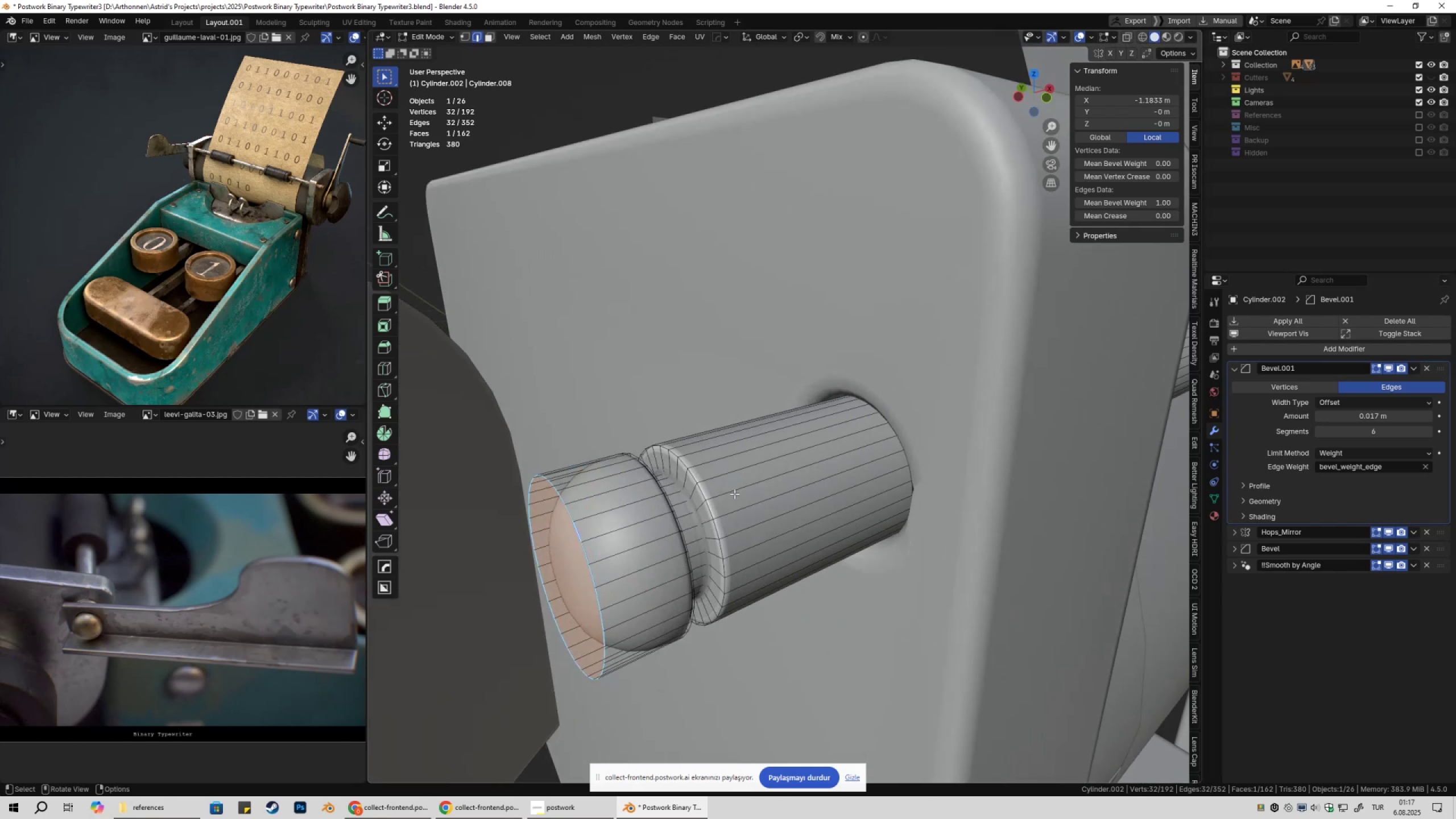 
key(3)
 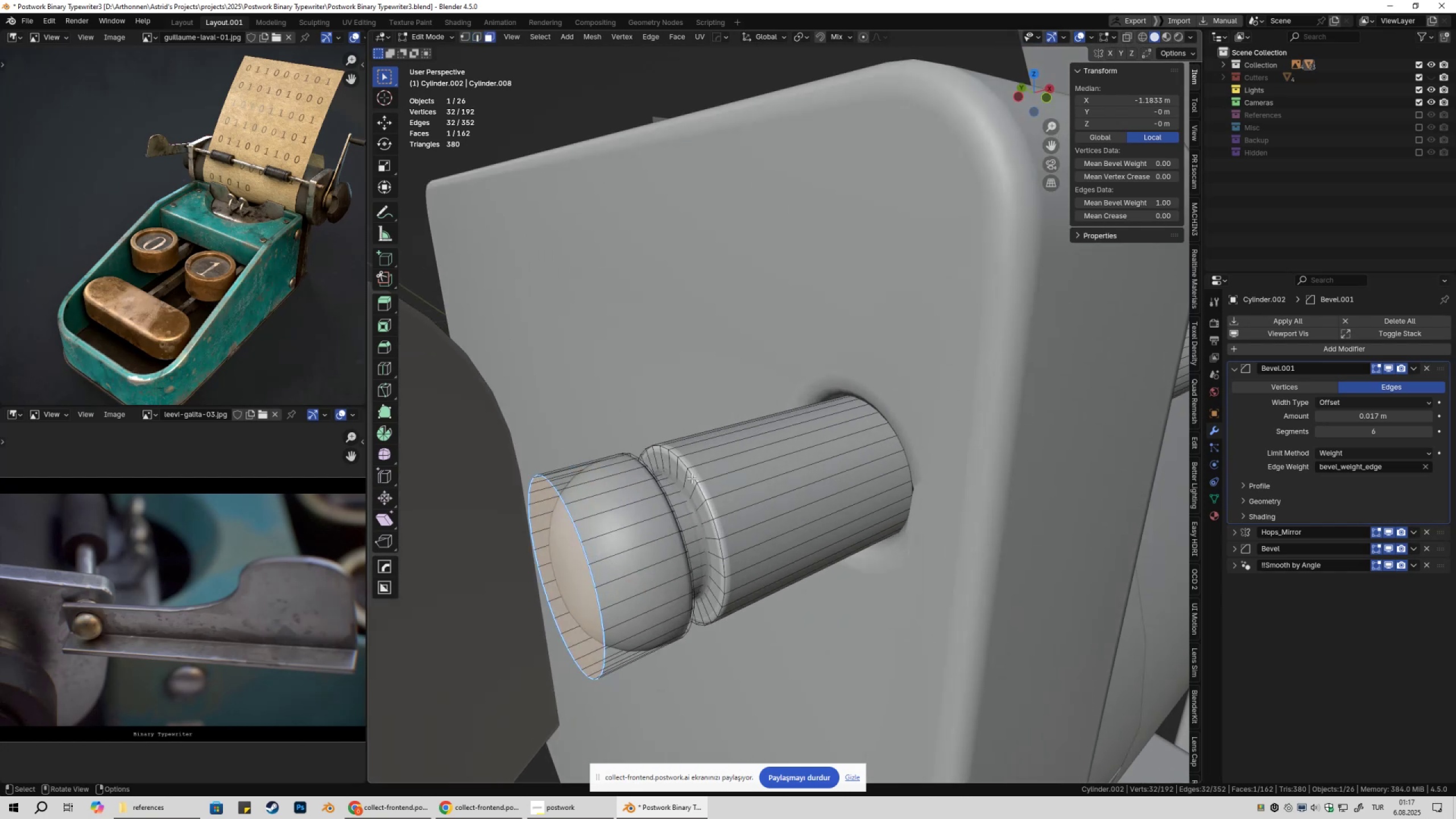 
hold_key(key=AltLeft, duration=0.34)
left_click([684, 477])
 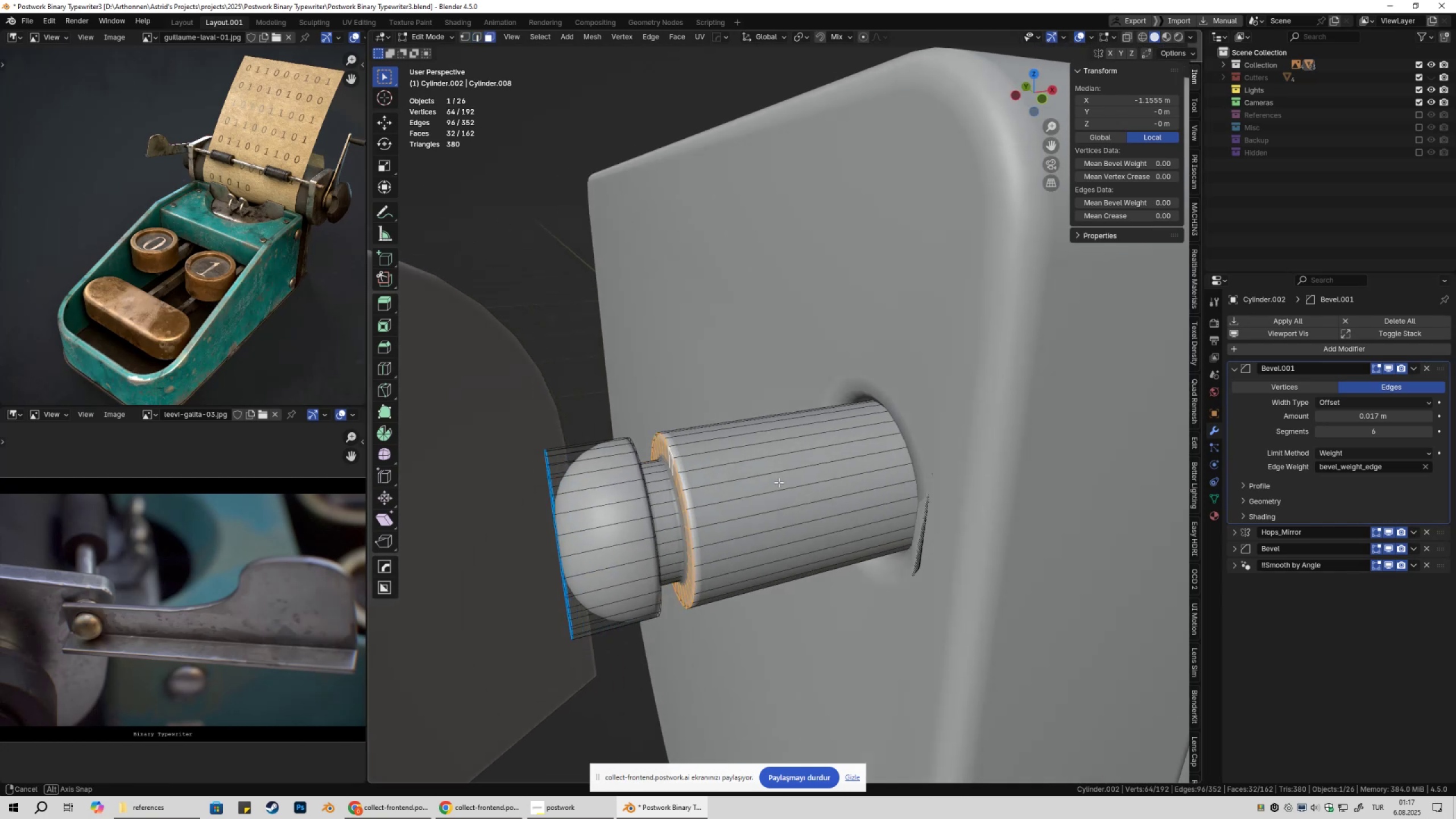 
type(gx)
 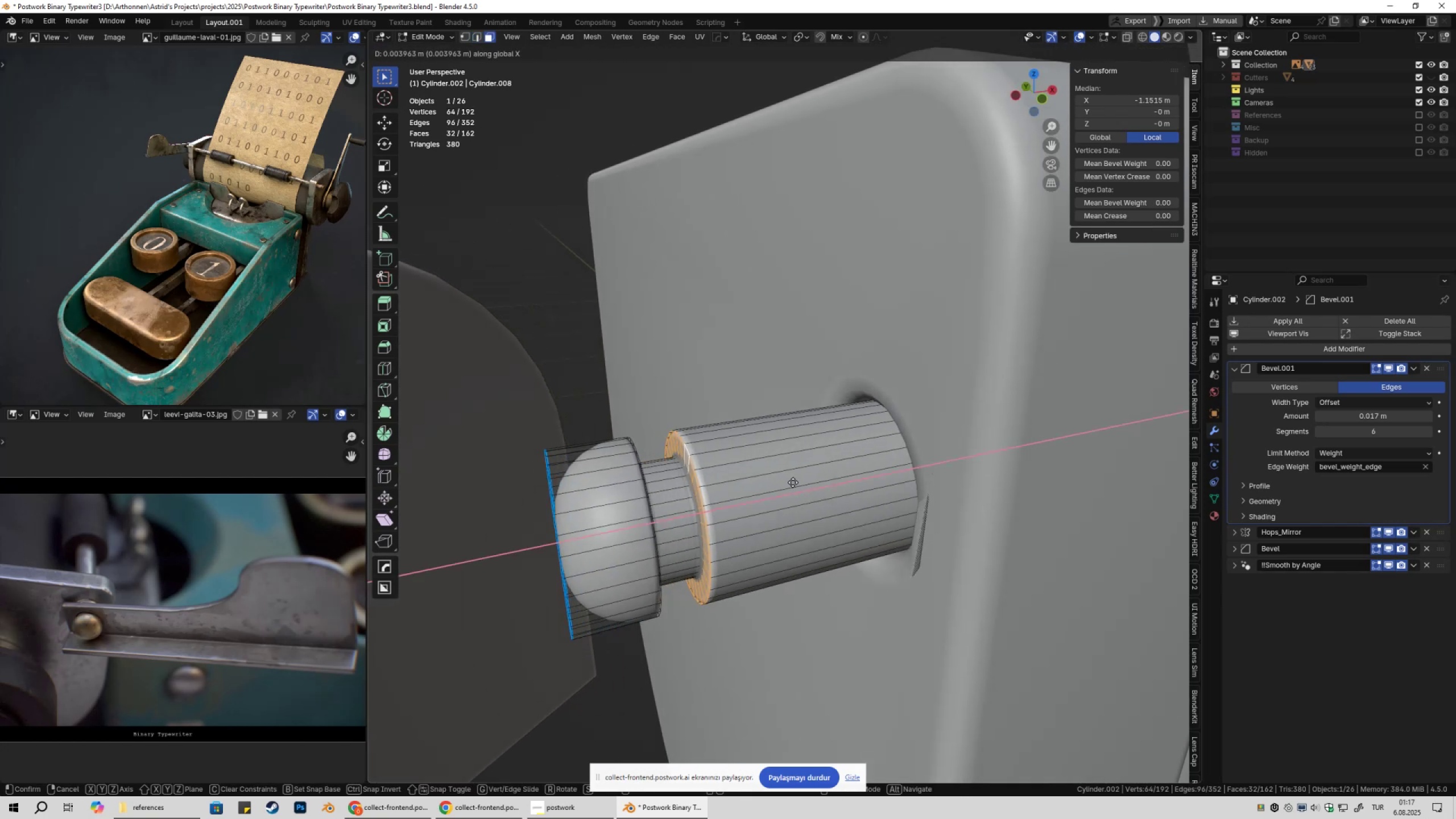 
hold_key(key=ShiftLeft, duration=1.5)
 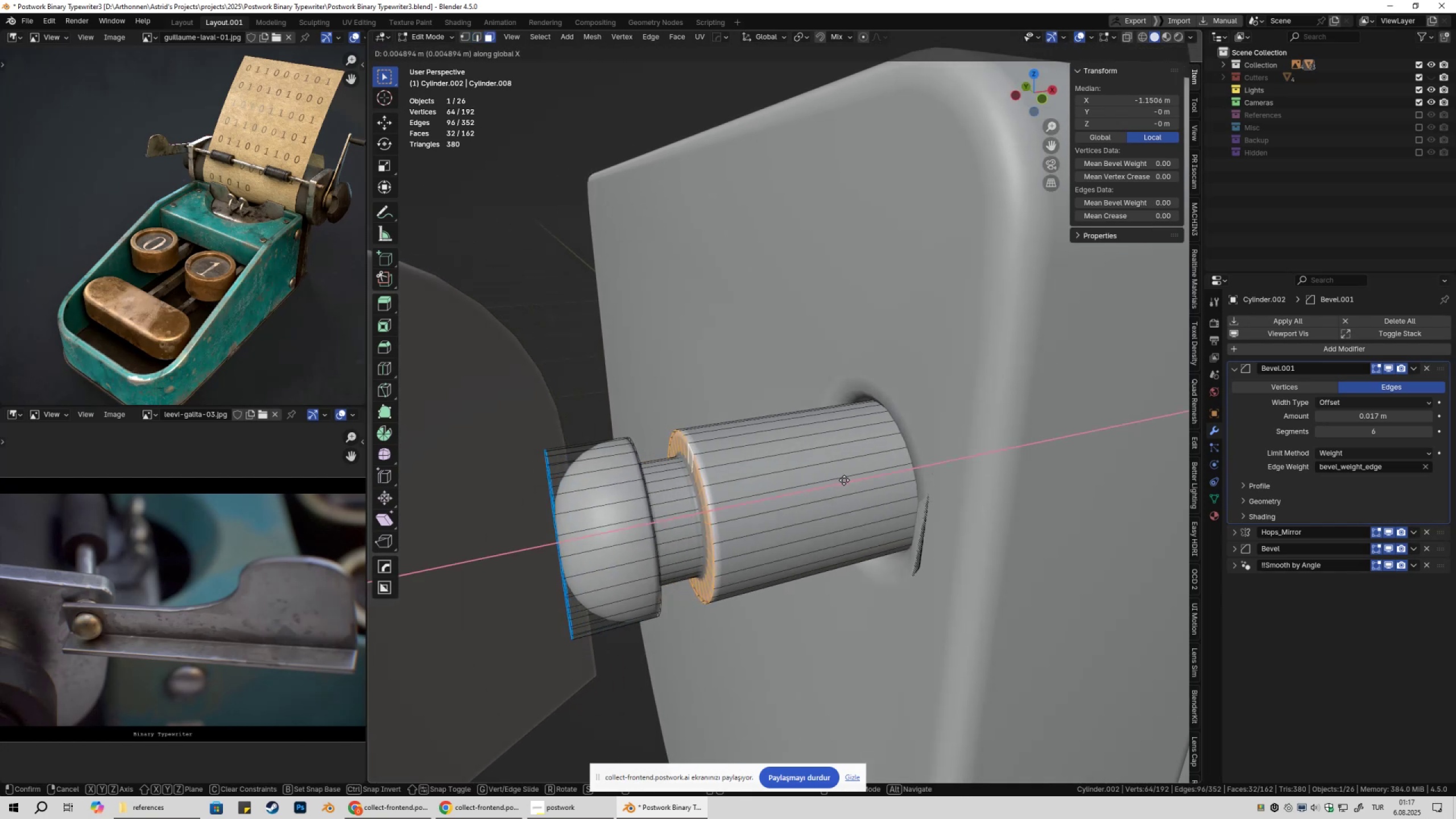 
hold_key(key=ShiftLeft, duration=1.52)
 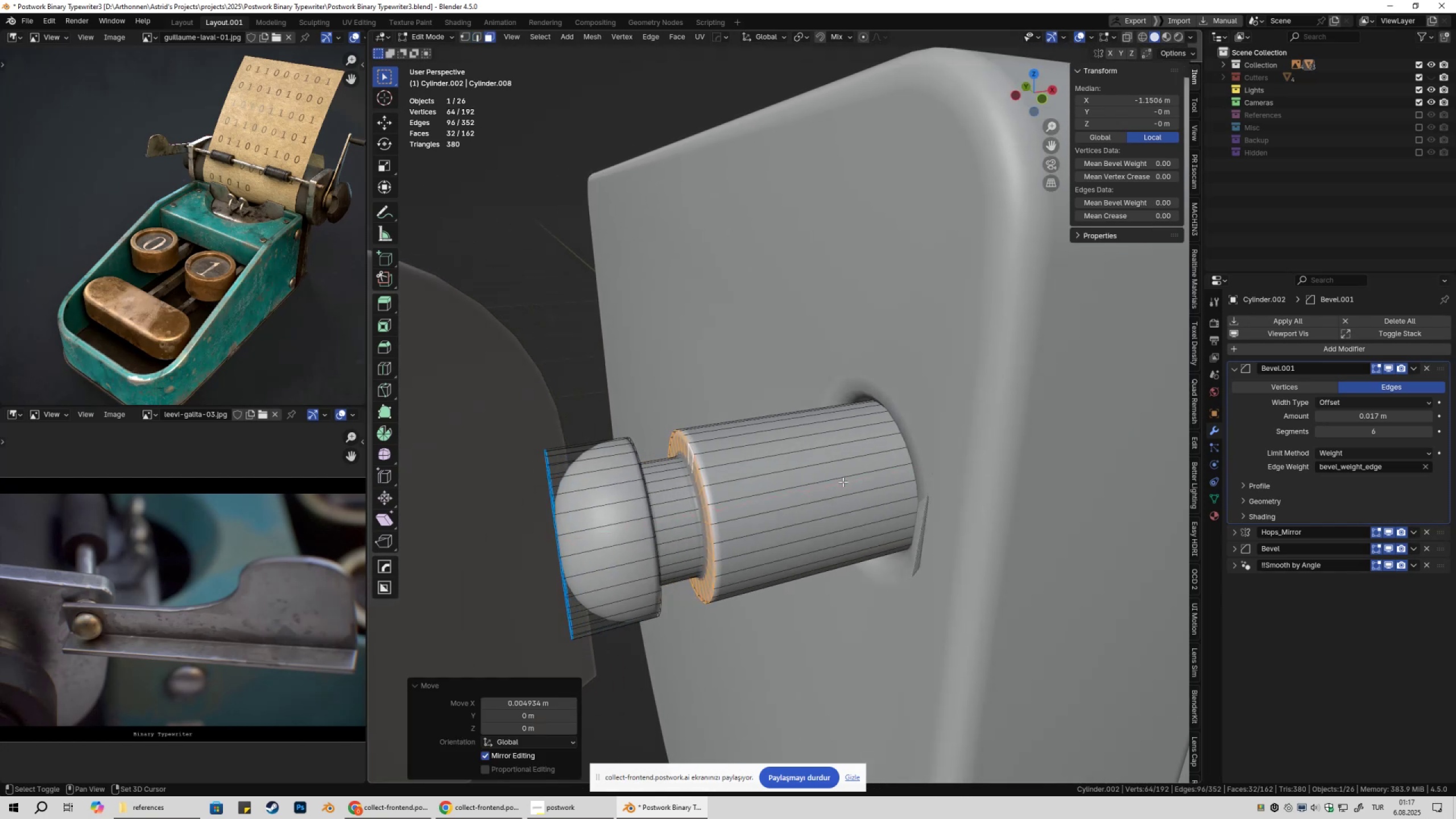 
key(Shift+ShiftLeft)
 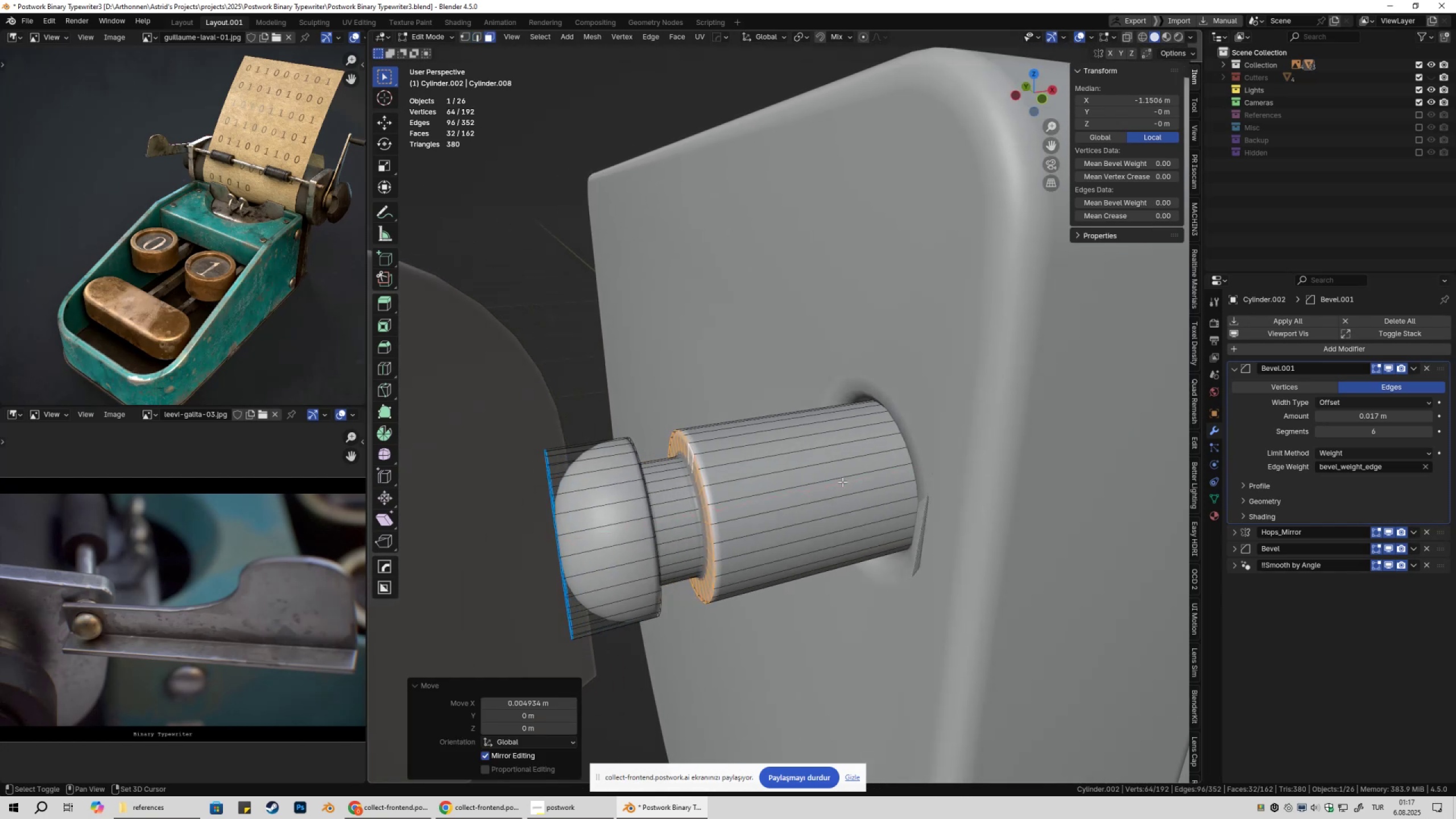 
key(Shift+ShiftLeft)
 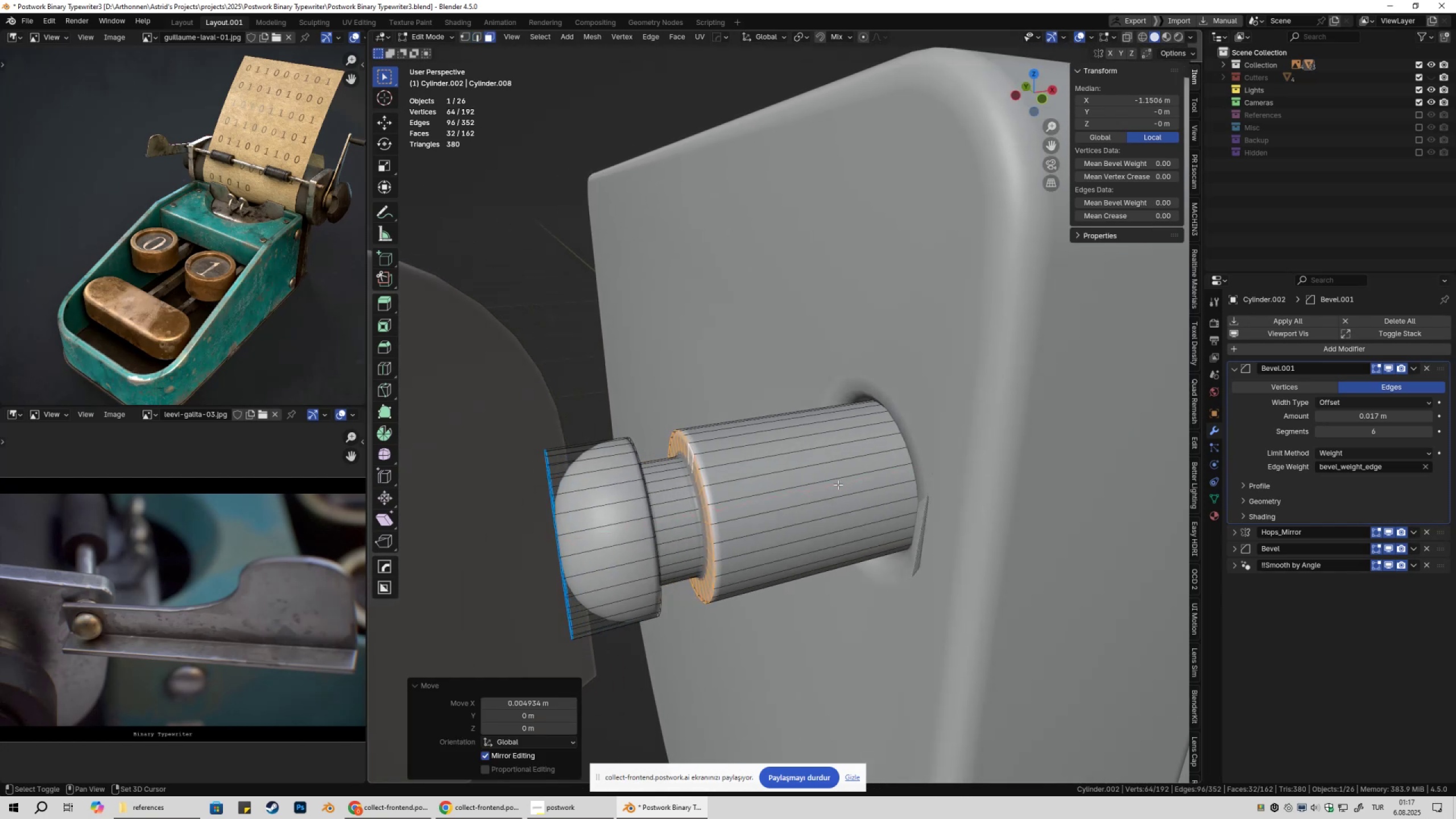 
key(Shift+ShiftLeft)
 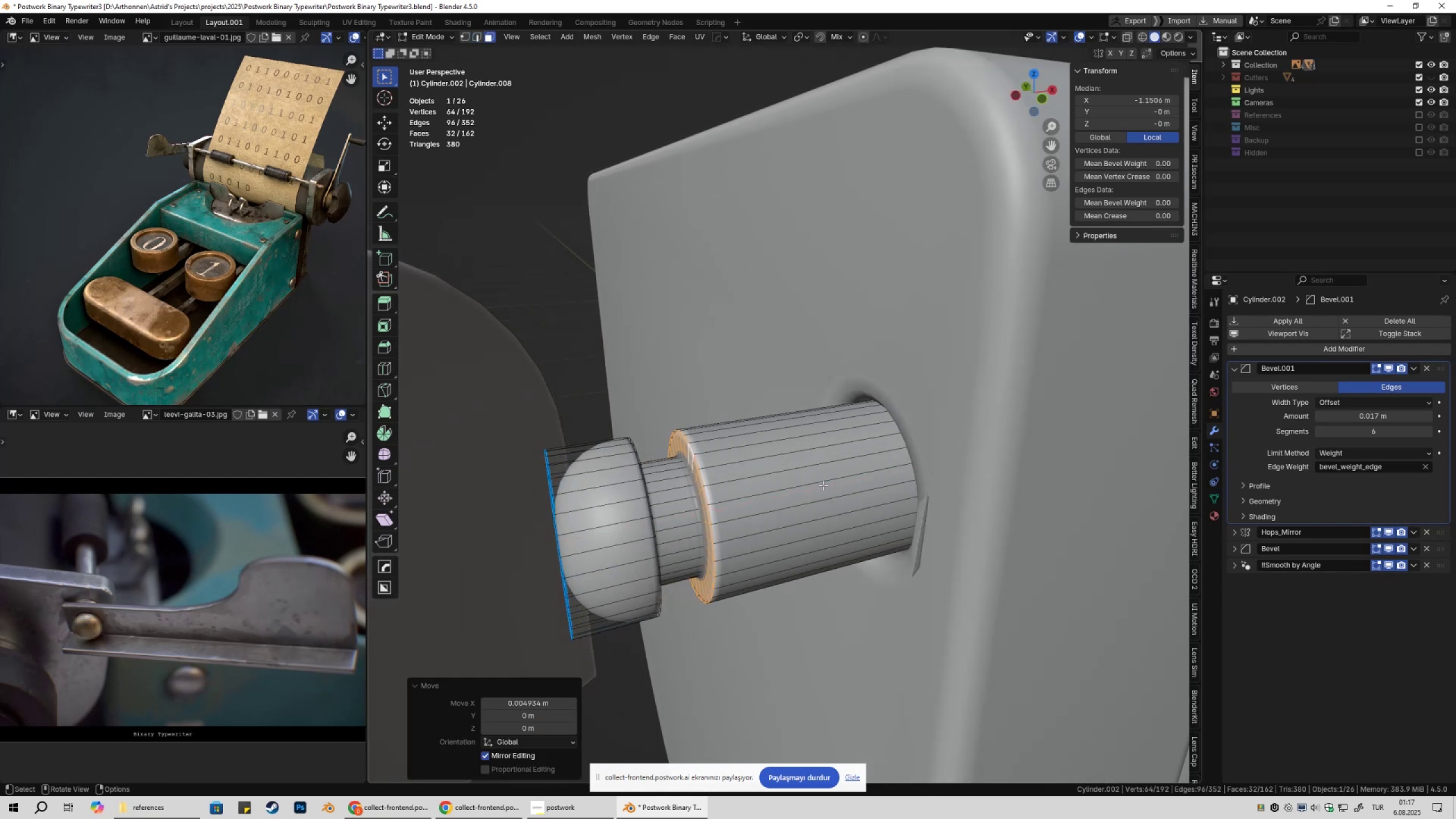 
key(Shift+ShiftLeft)
 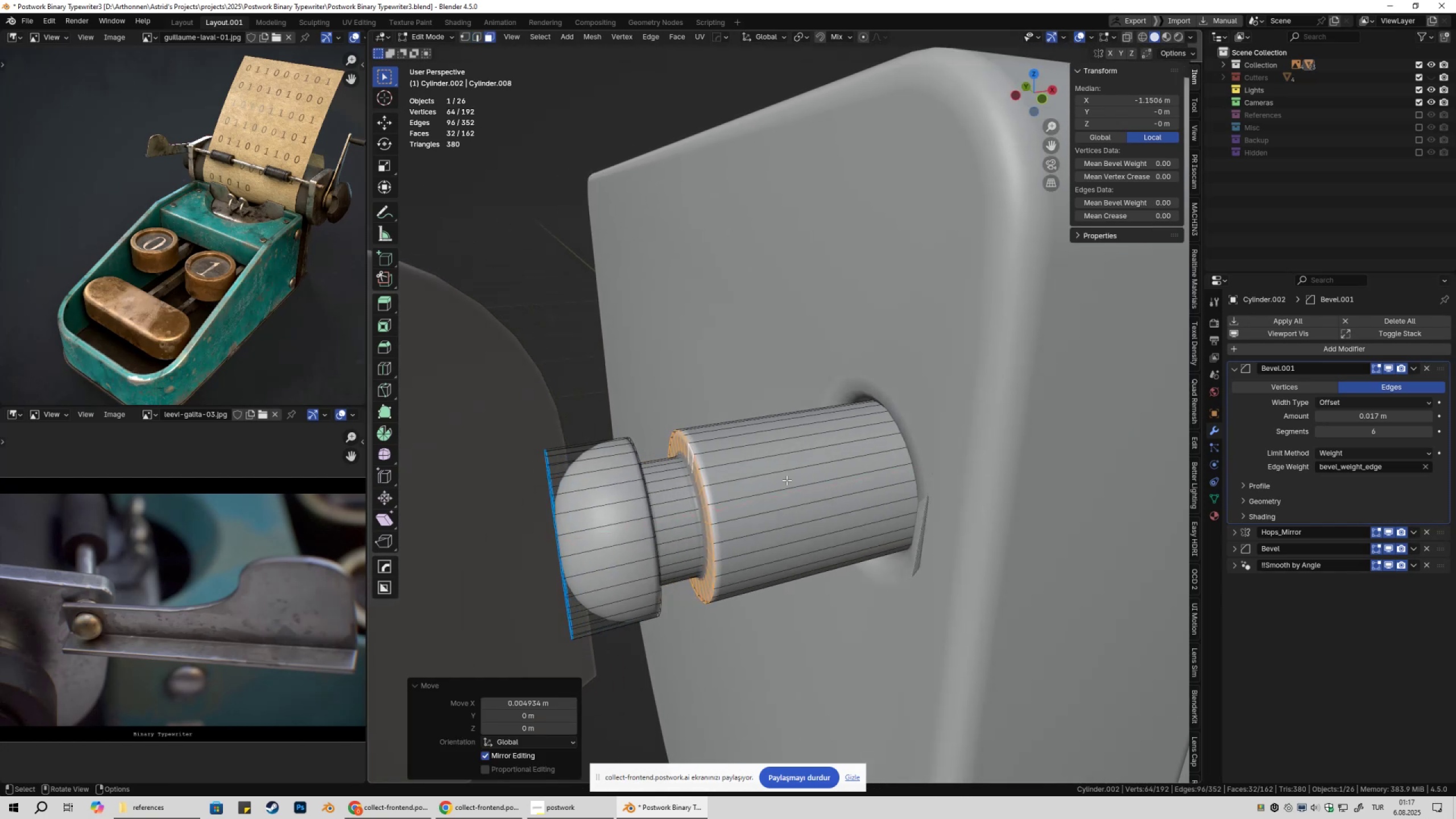 
key(Shift+ShiftLeft)
 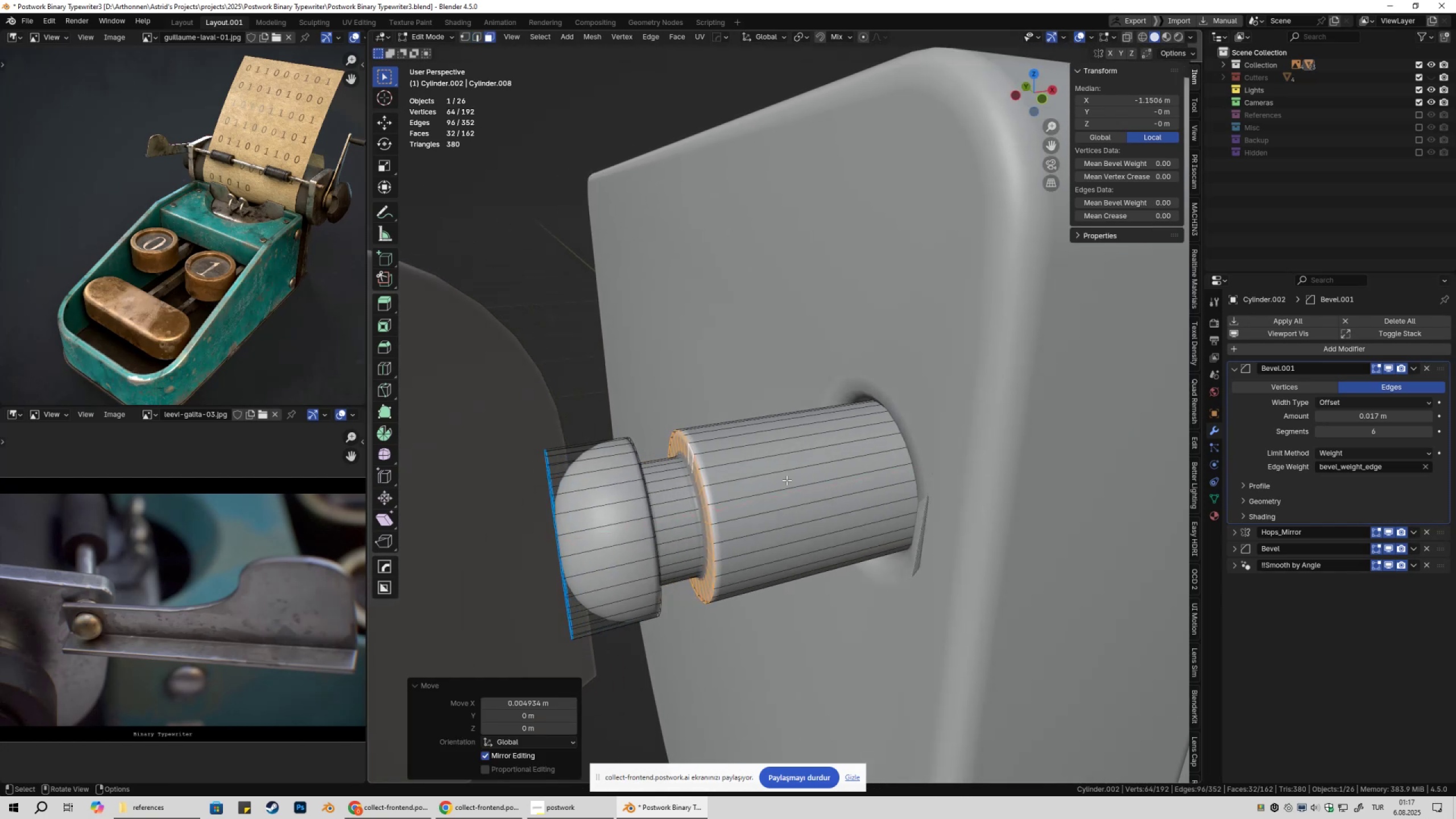 
scroll: coordinate [778, 488], scroll_direction: down, amount: 9.0
 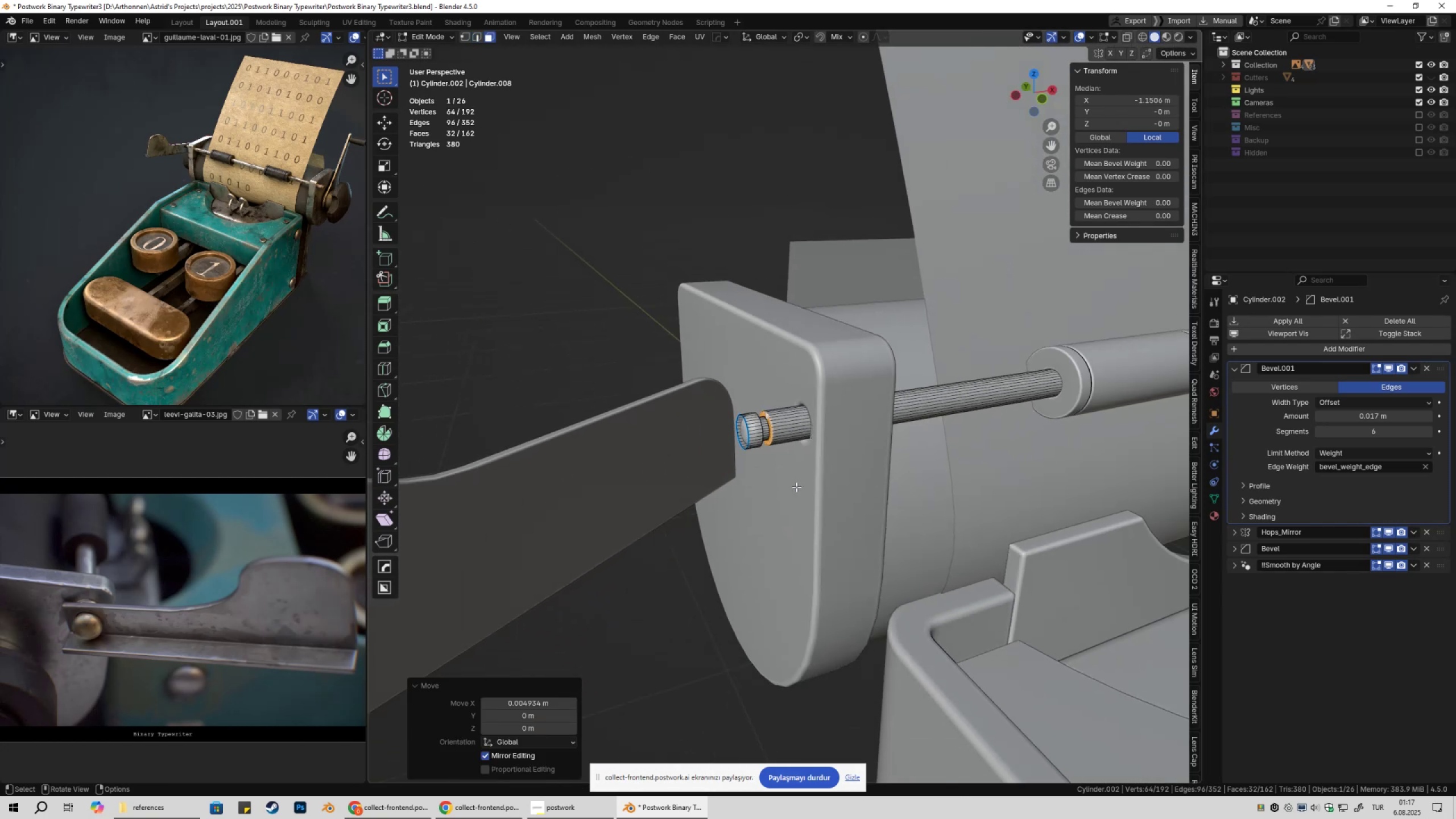 
key(Tab)
 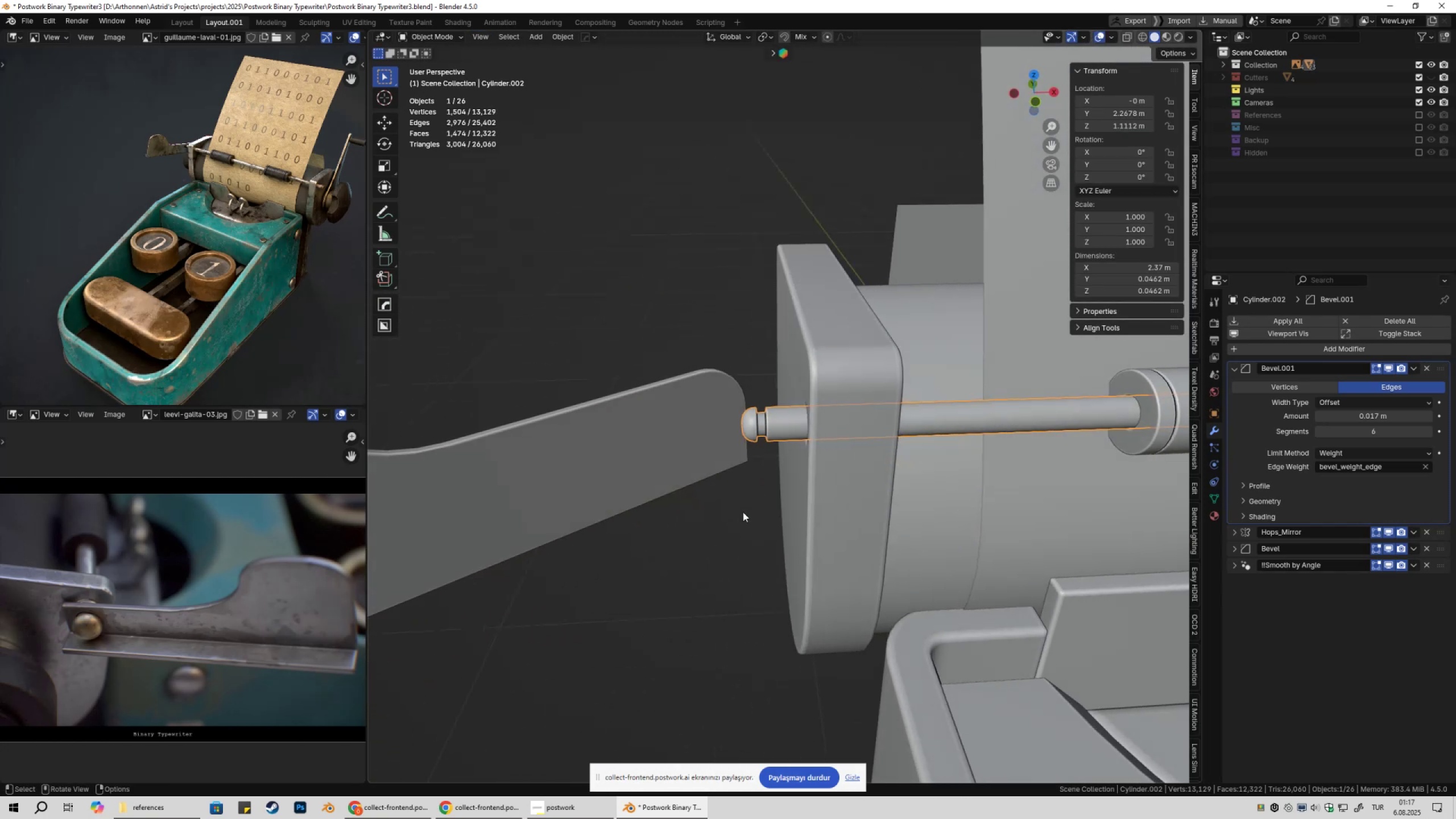 
left_click([739, 515])
 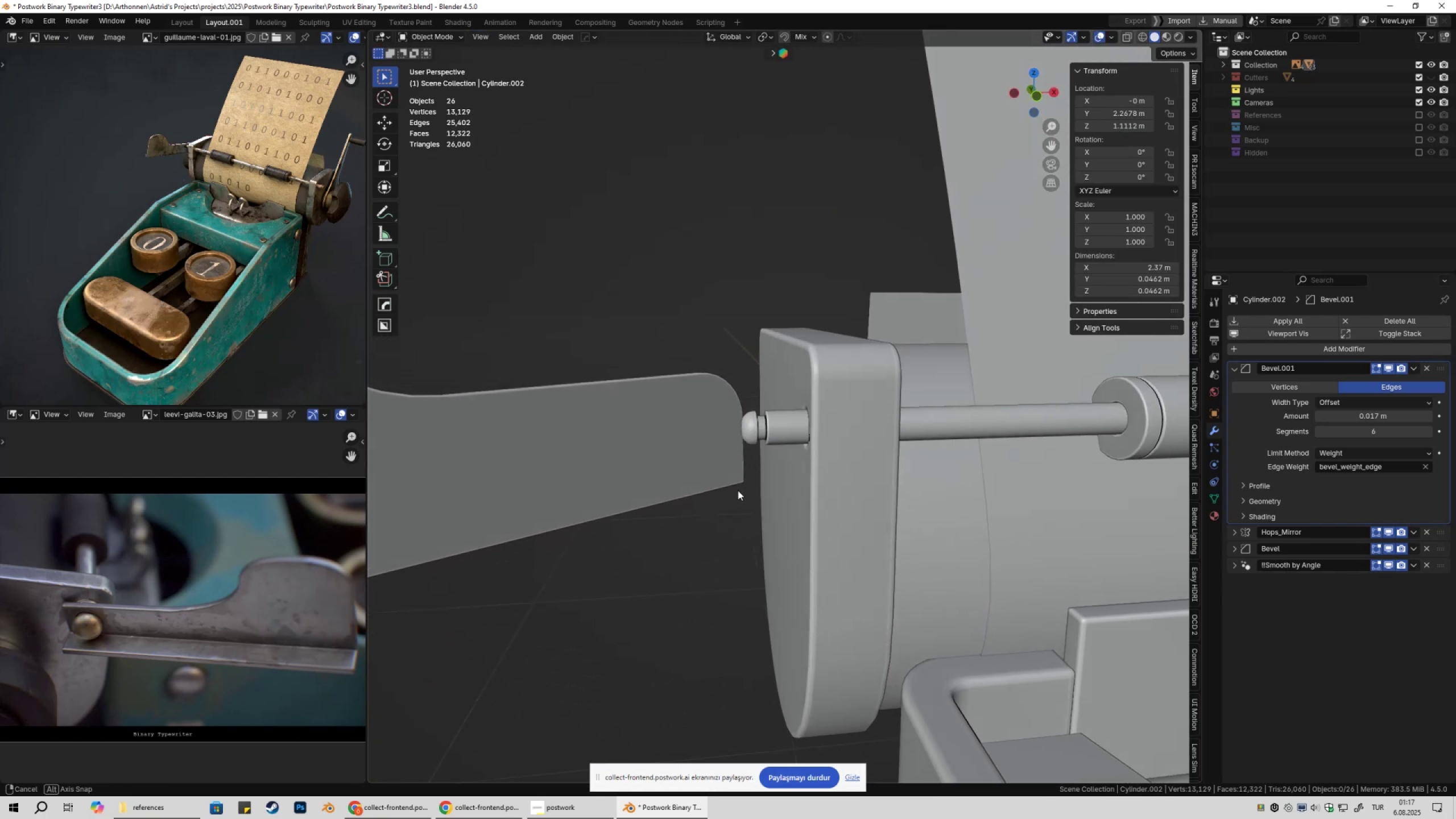 
left_click([701, 477])
 